 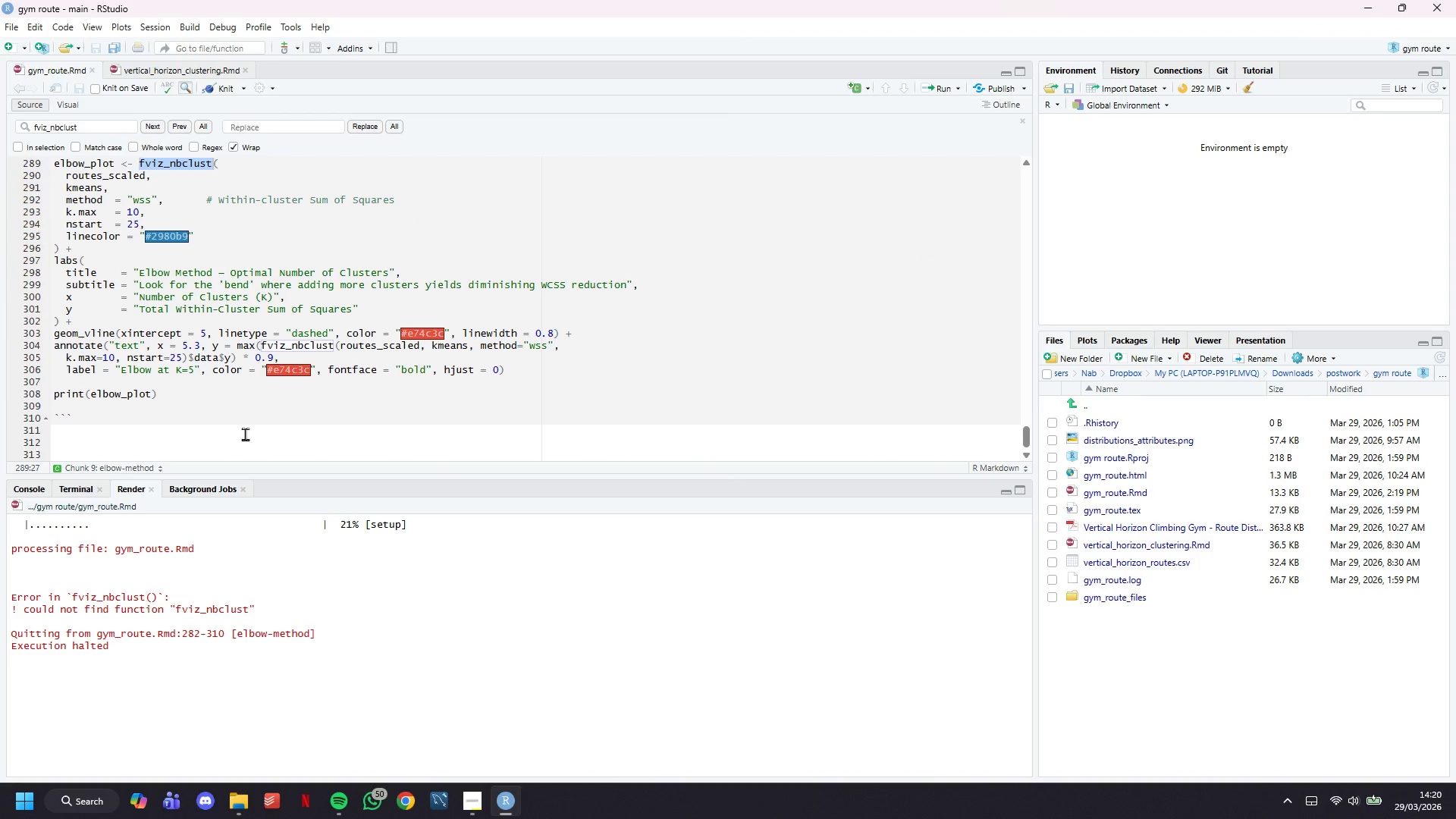 
left_click([231, 391])
 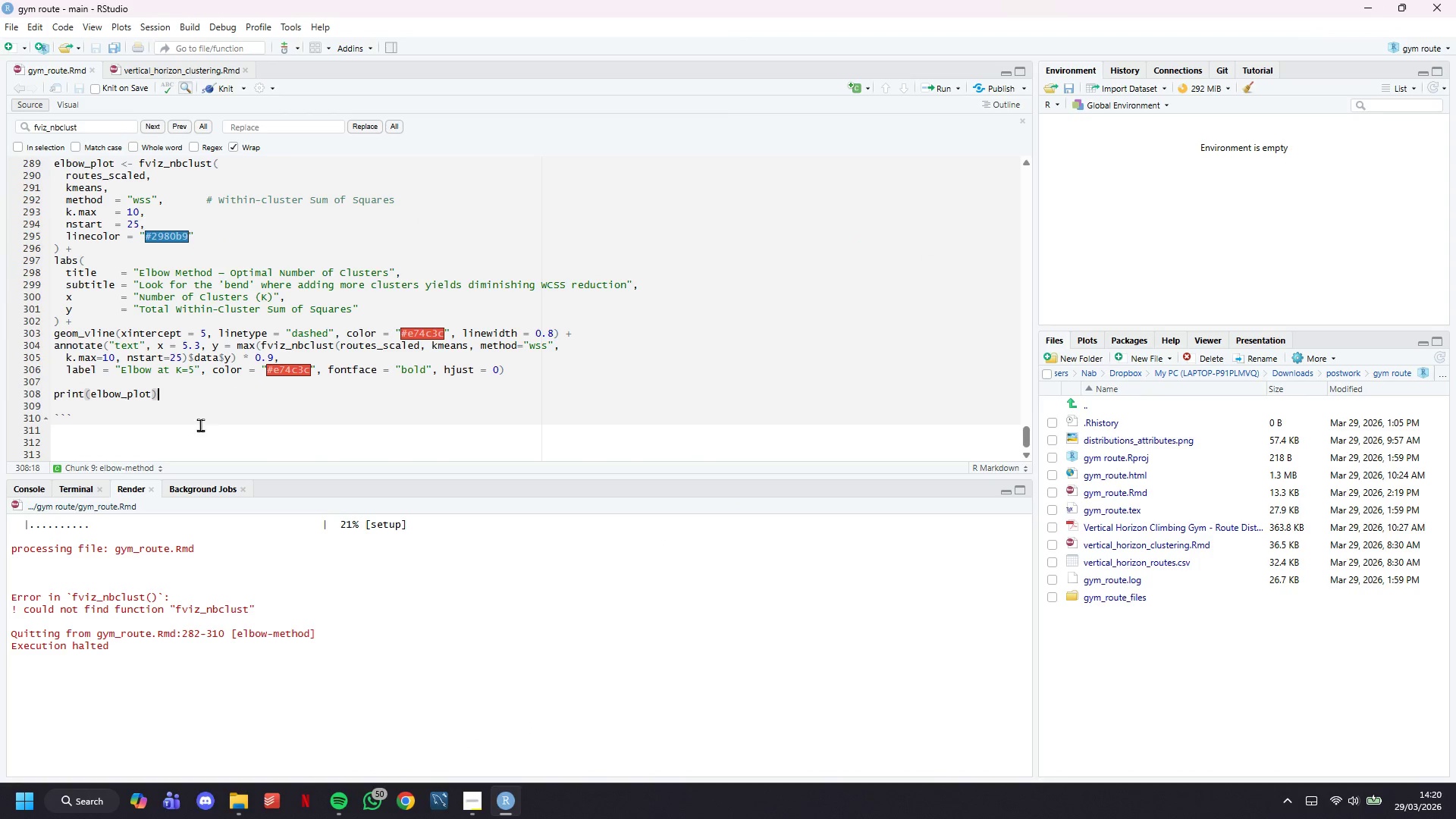 
left_click([197, 422])
 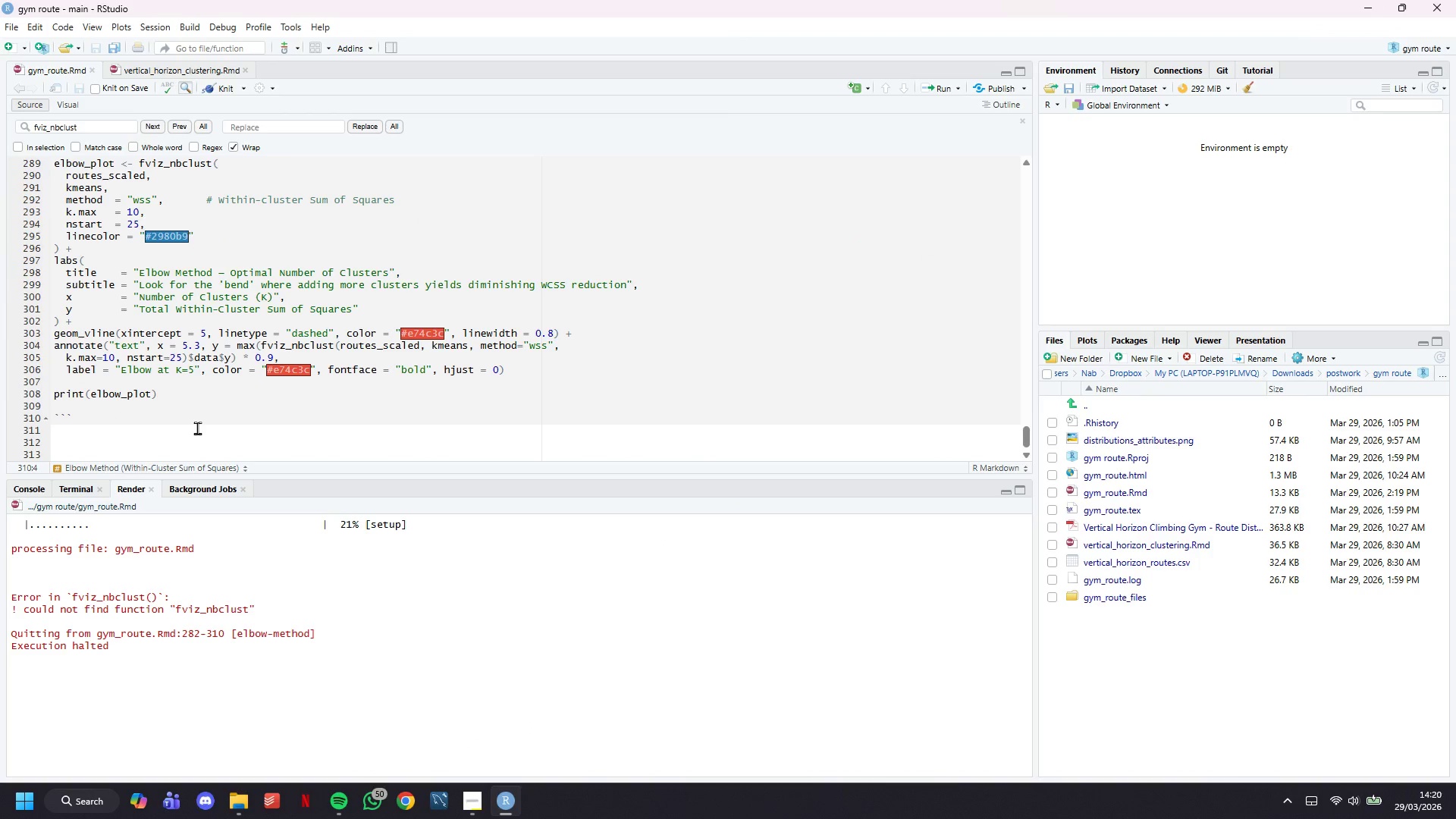 
key(Enter)
 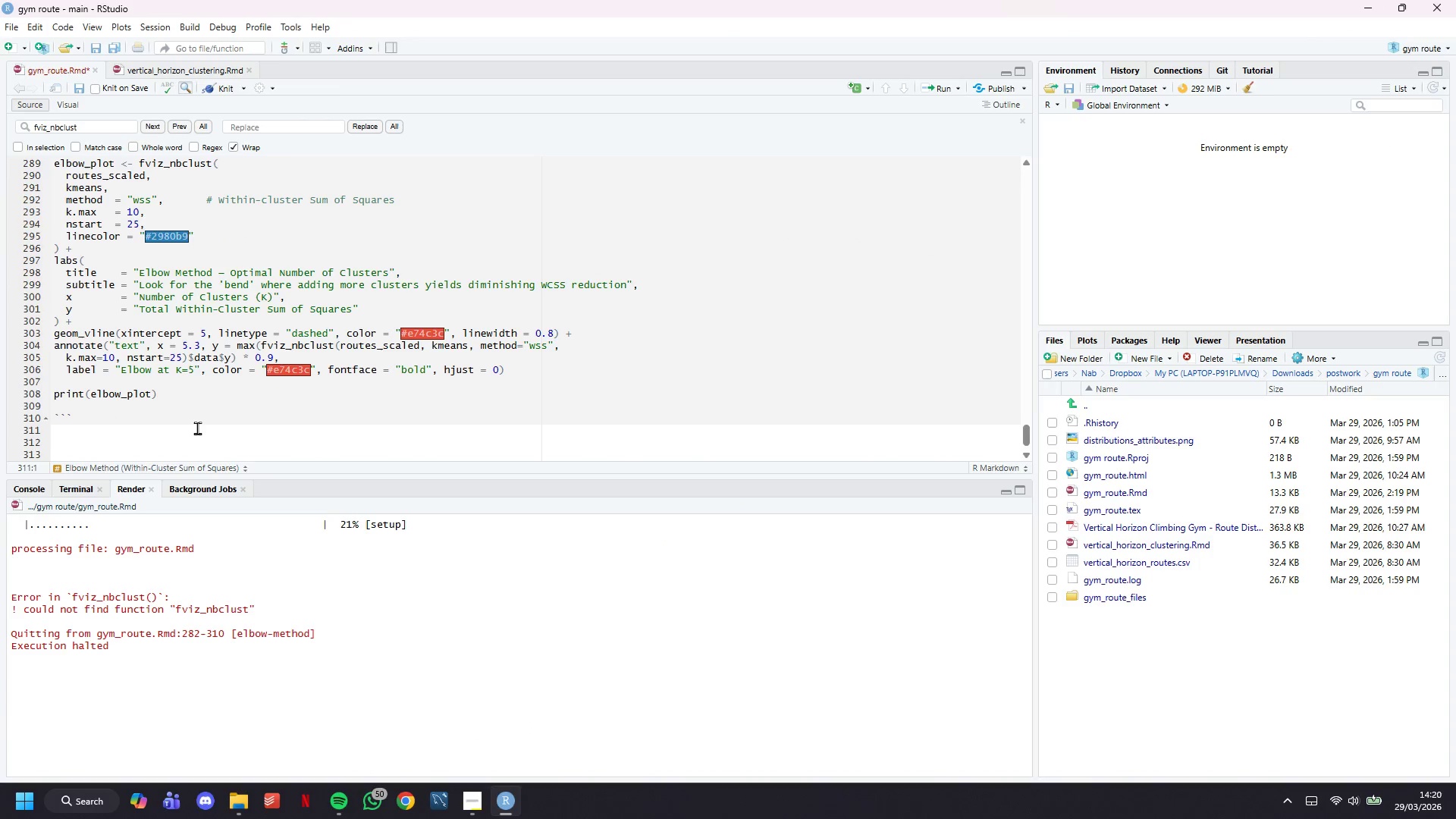 
key(Enter)
 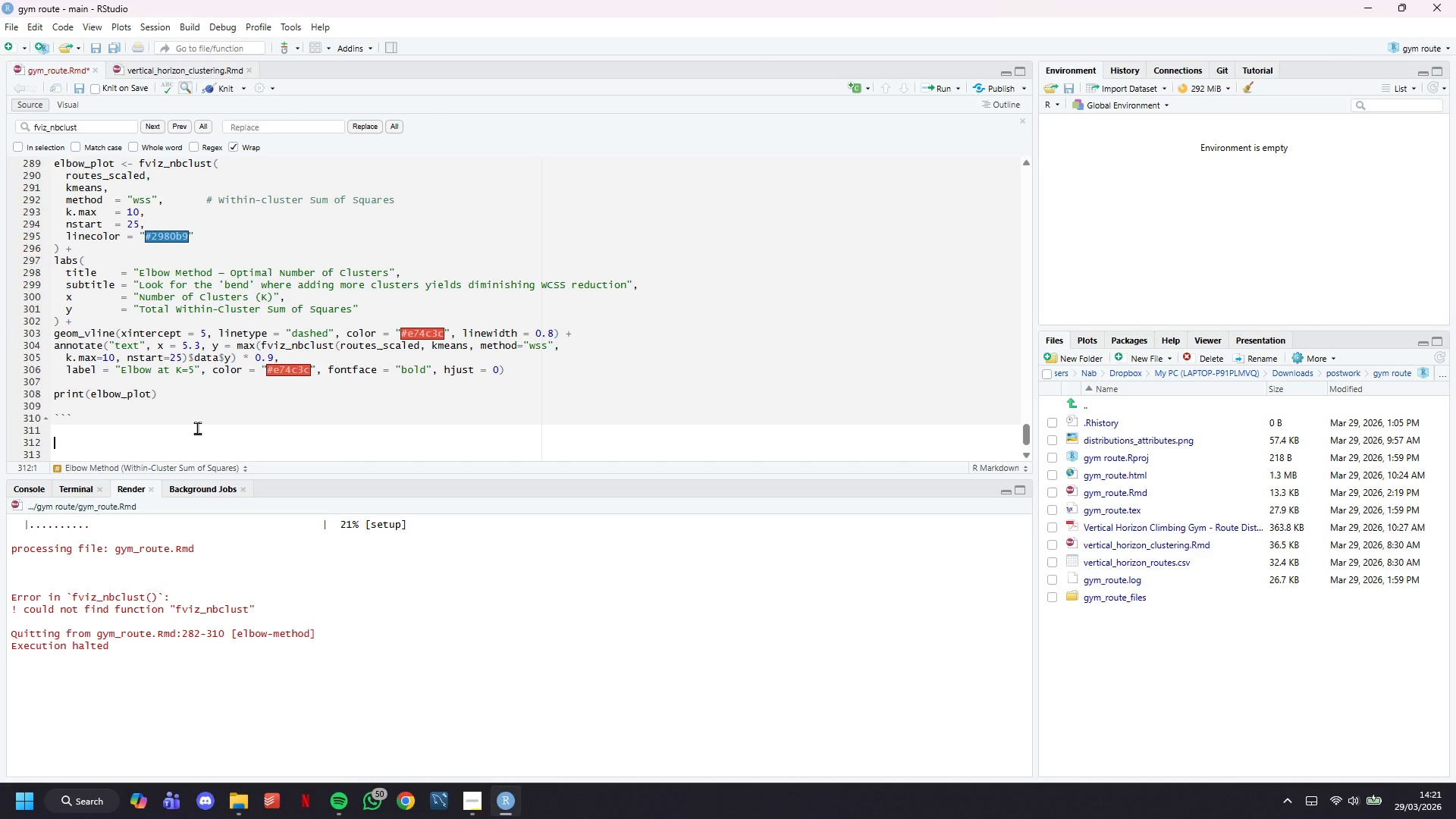 
scroll: coordinate [322, 399], scroll_direction: down, amount: 7.0
 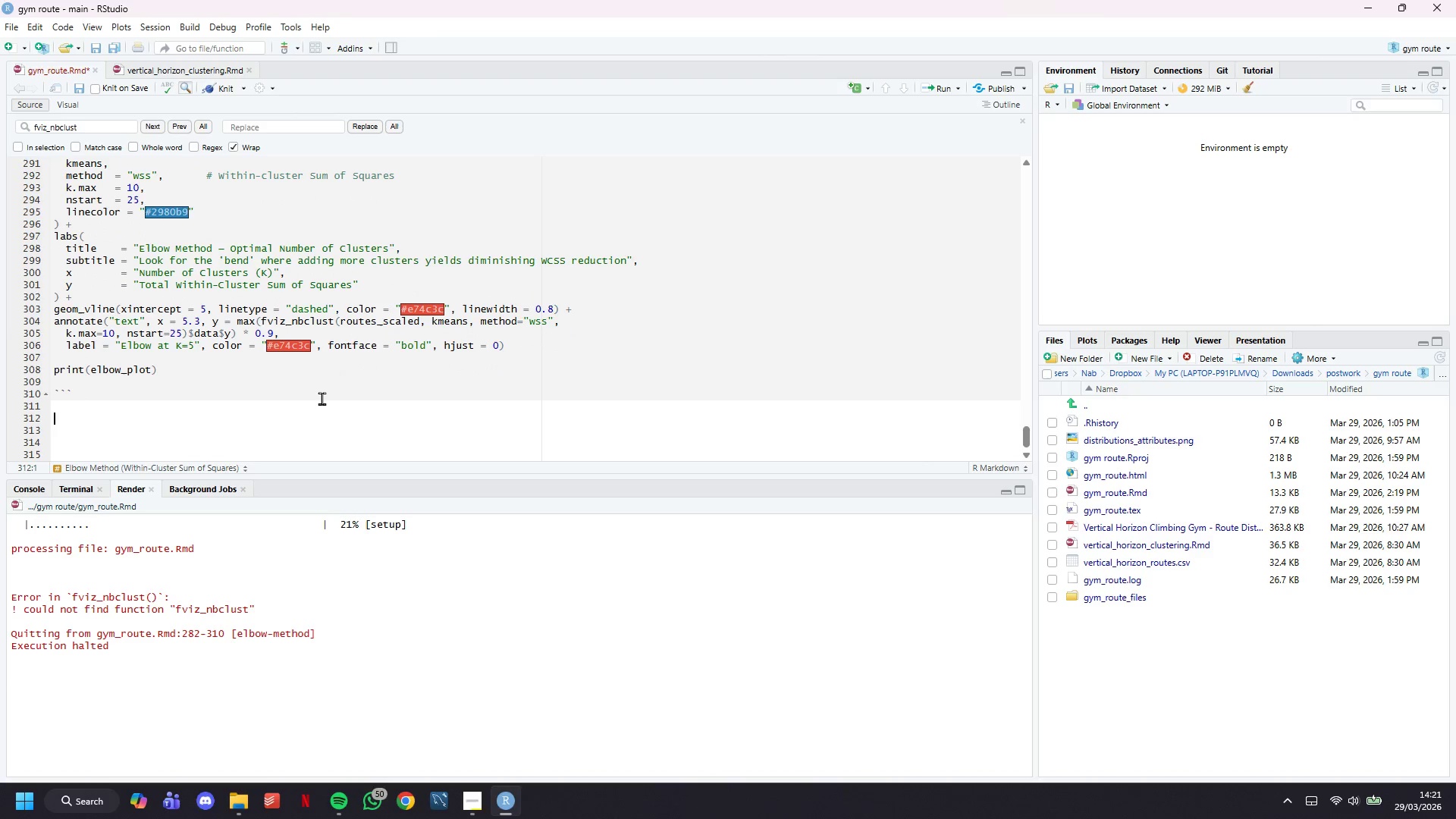 
type(## Silhouette Analysis)
 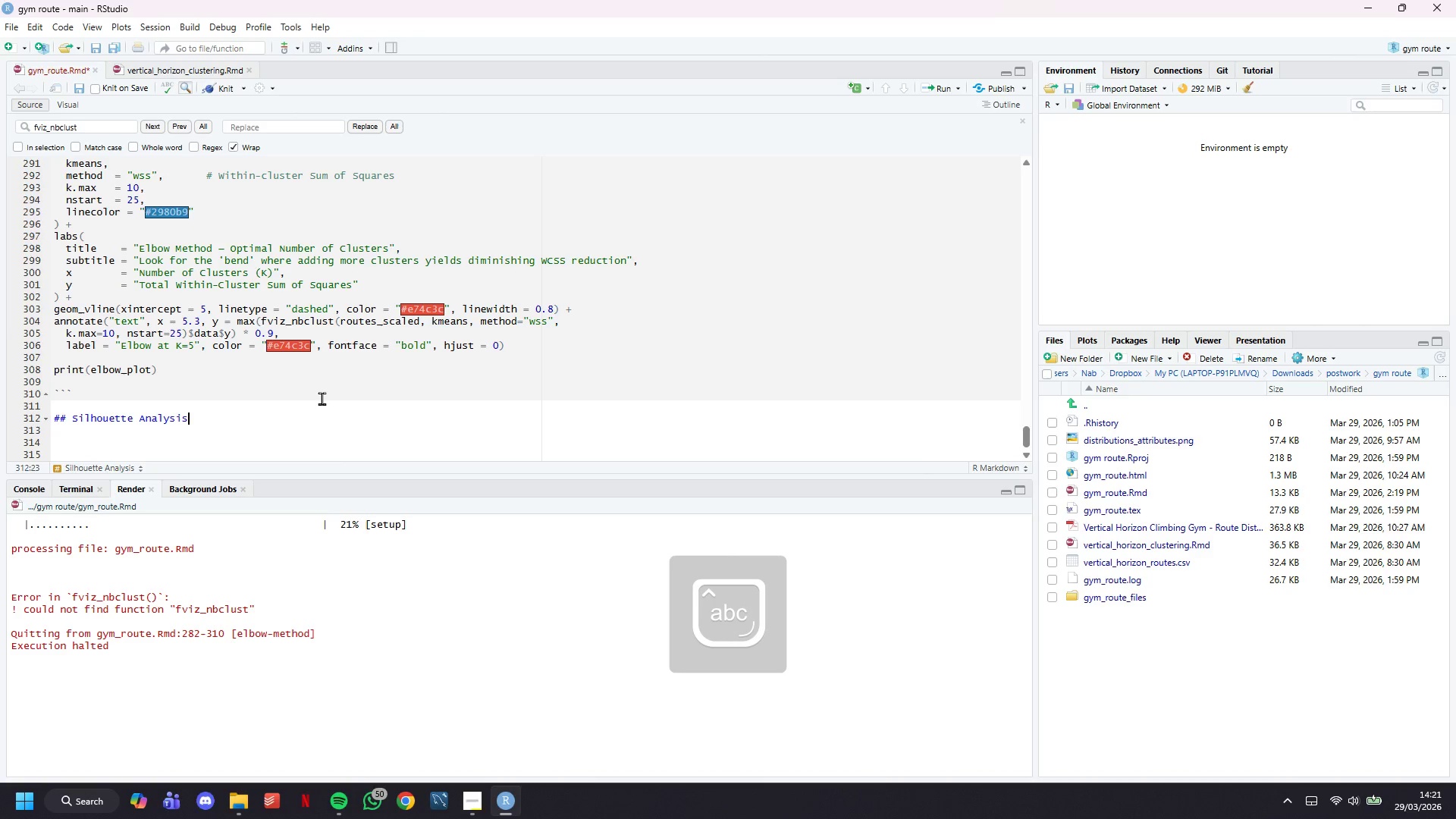 
key(Enter)
 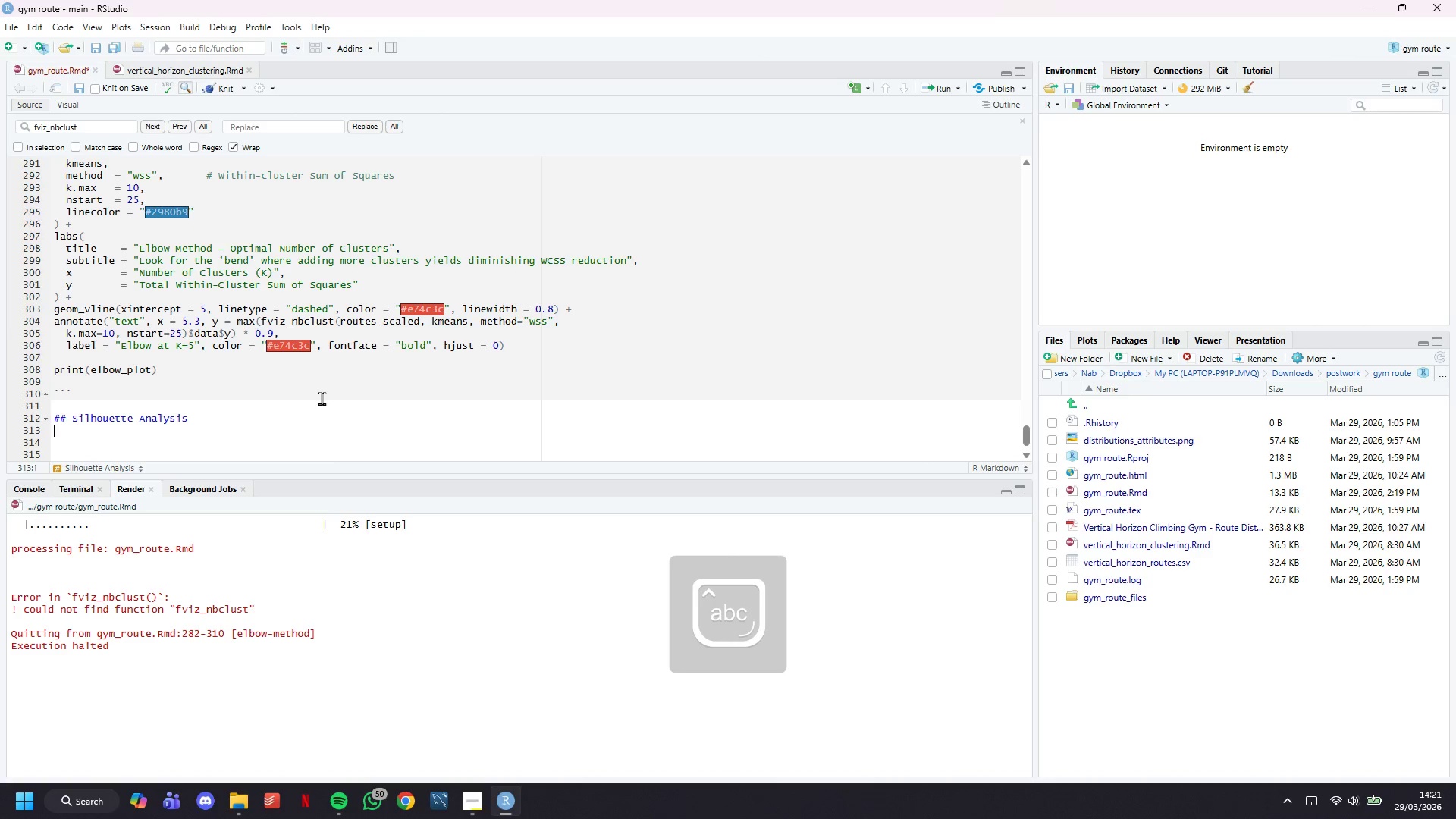 
key(ArrowLeft)
 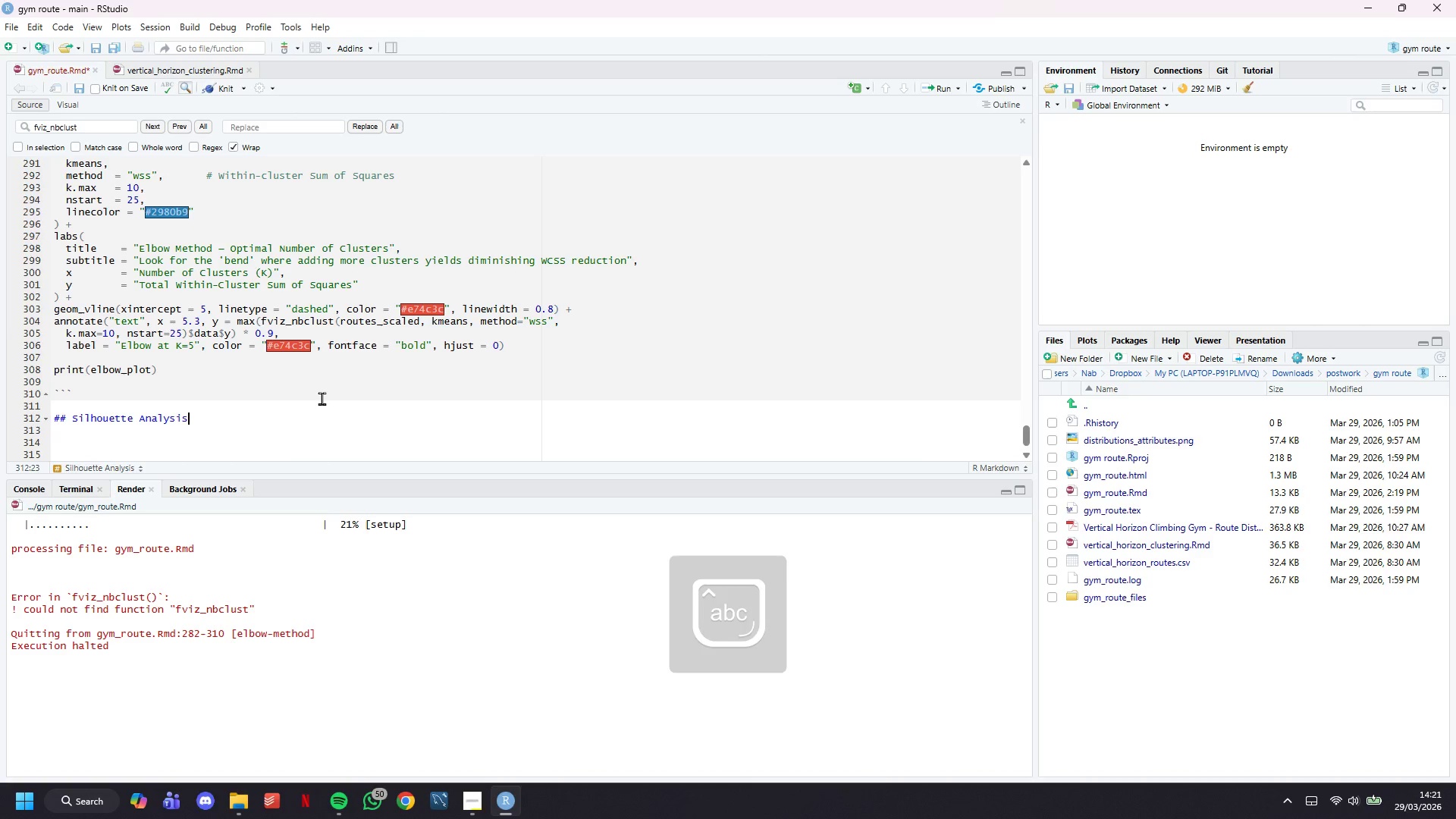 
key(Enter)
 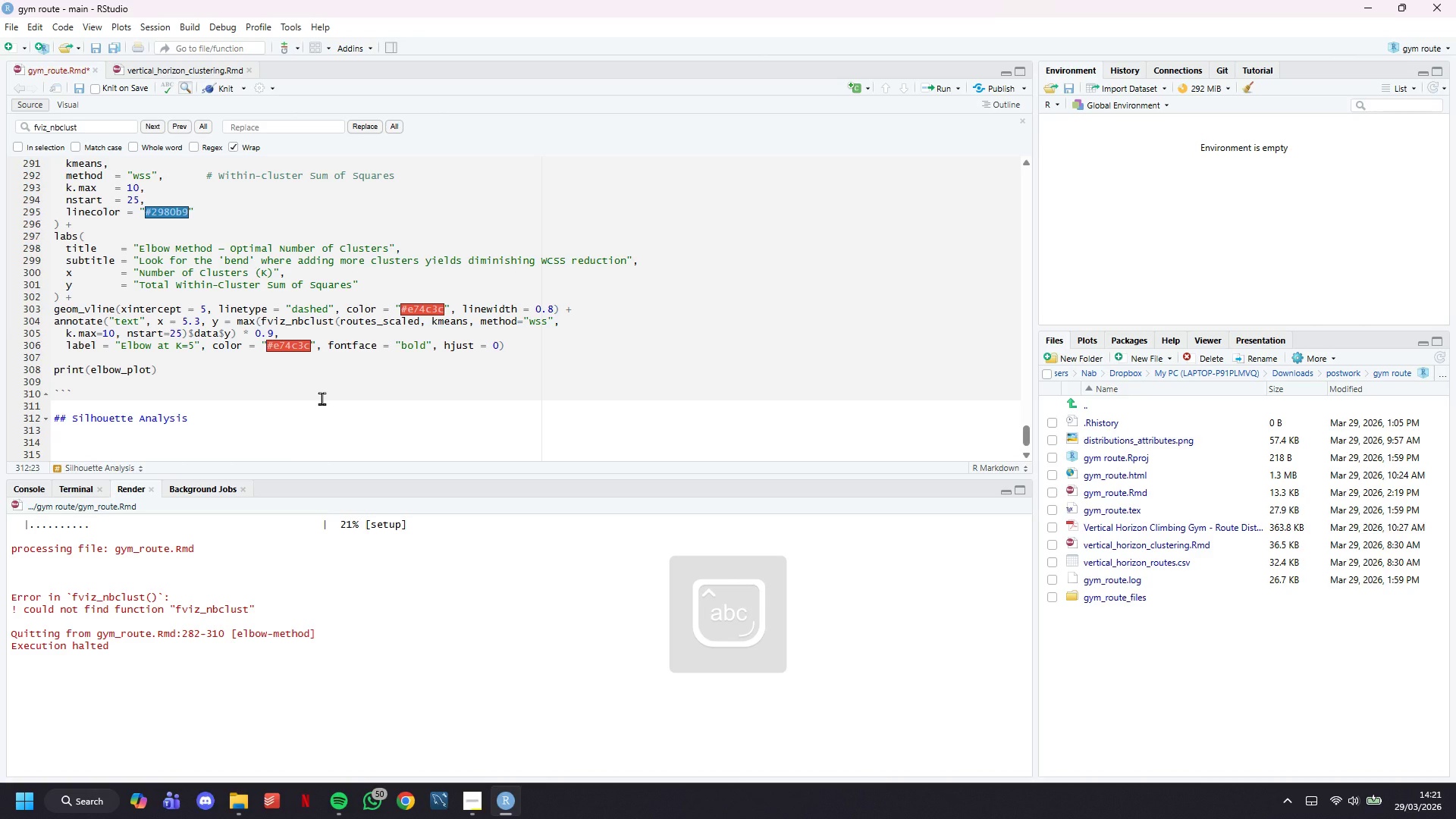 
key(Enter)
 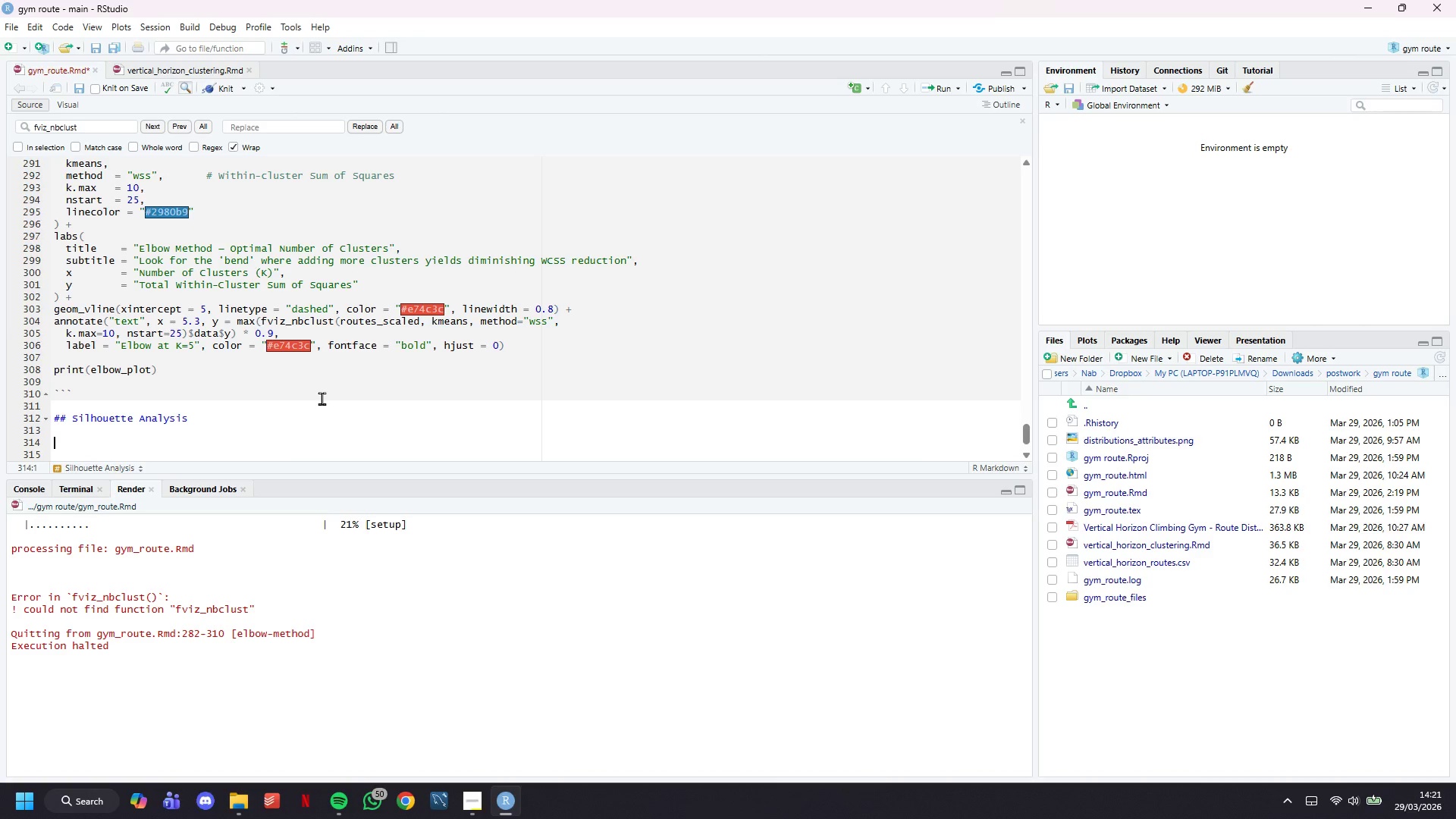 
scroll: coordinate [331, 336], scroll_direction: down, amount: 6.0
 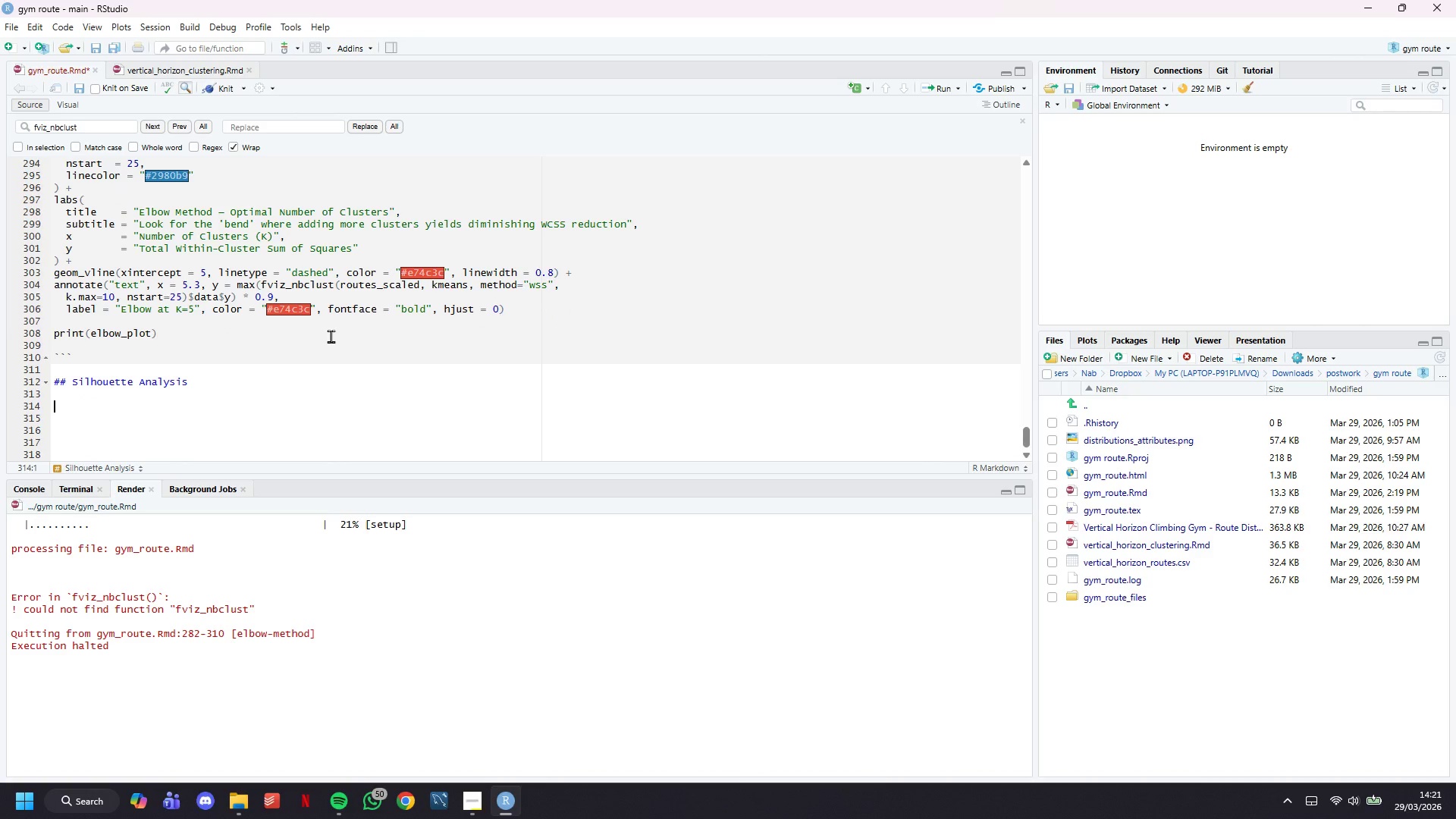 
type(> ****)
 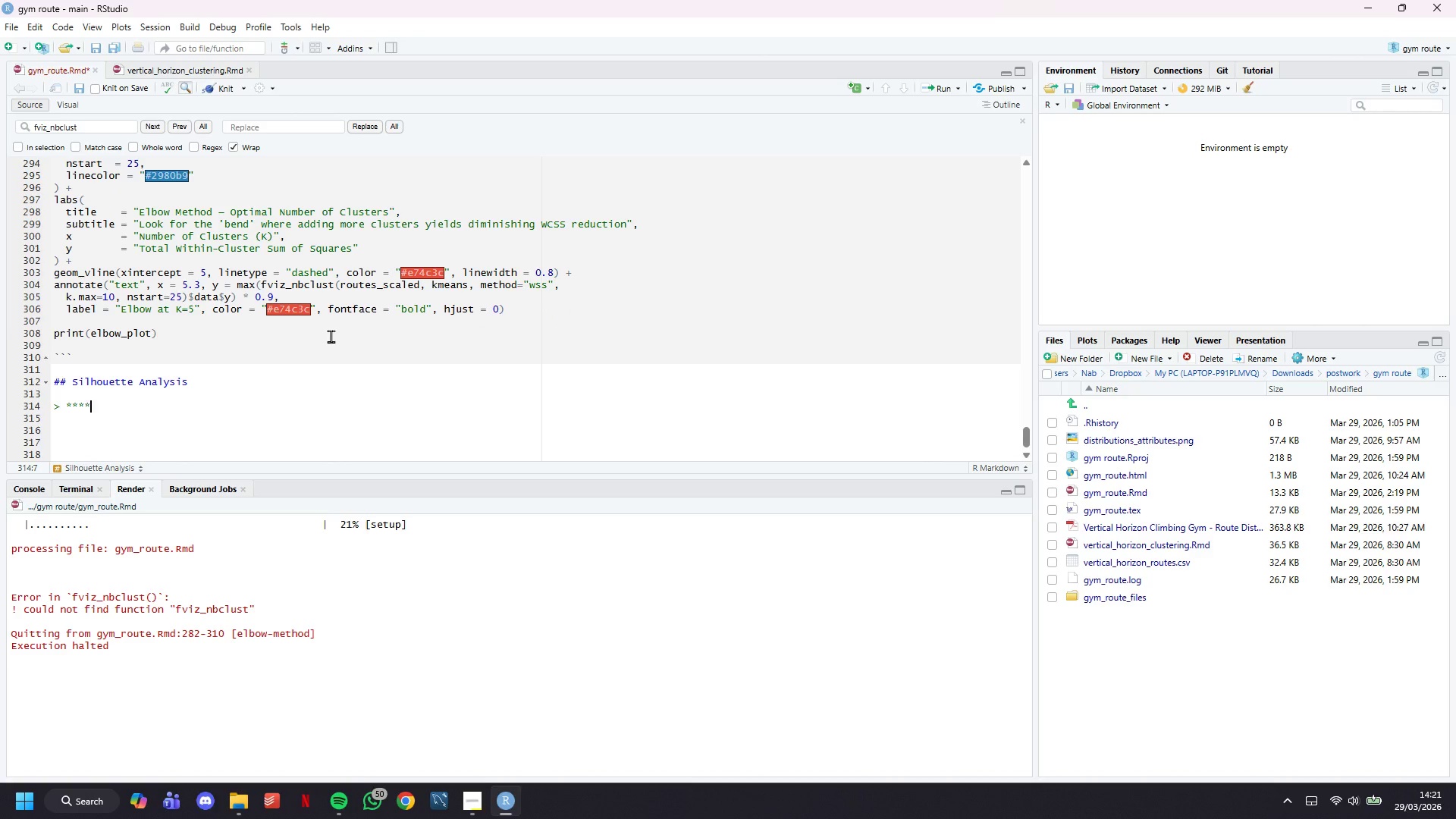 
key(ArrowLeft)
 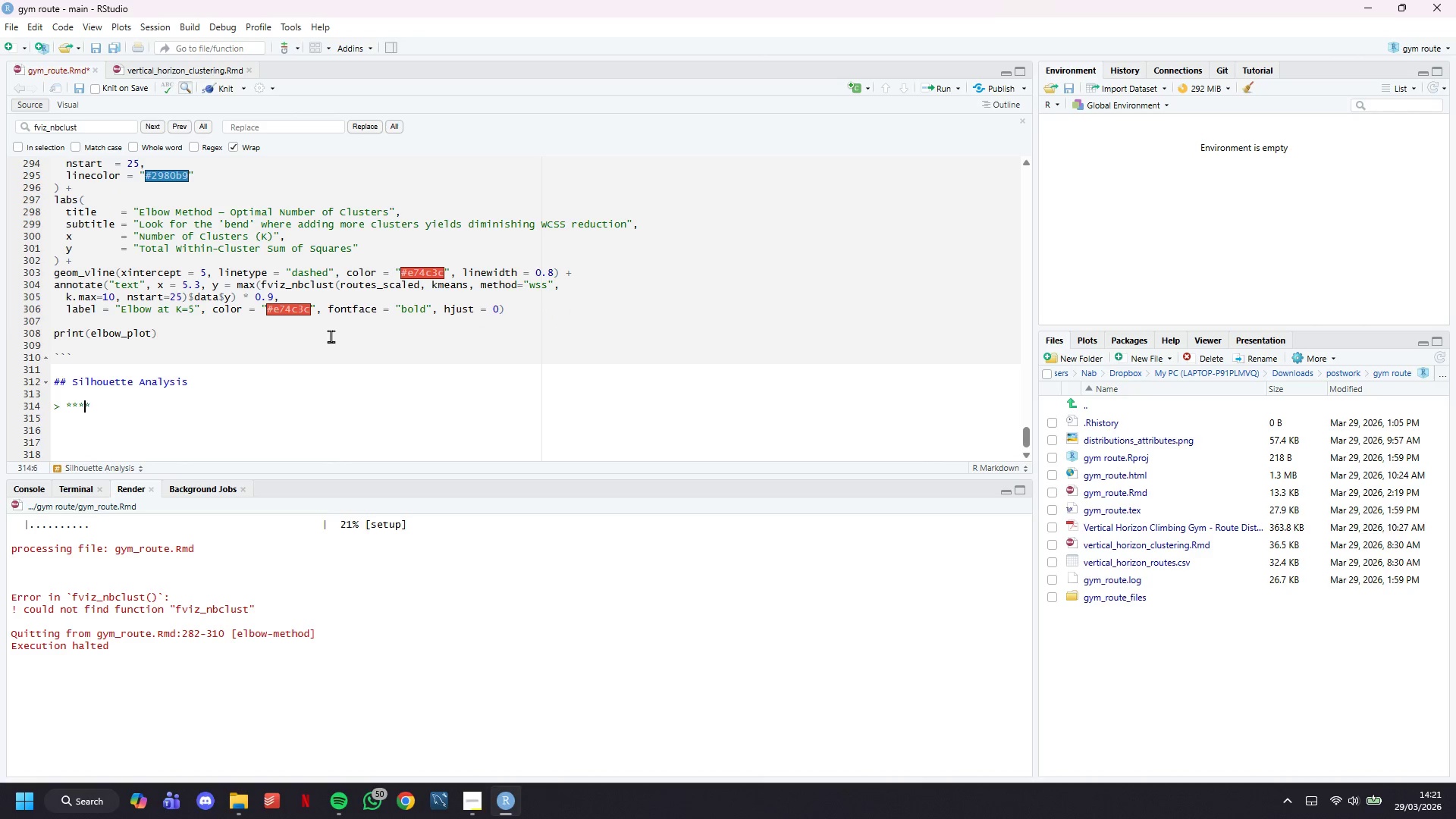 
key(ArrowLeft)
 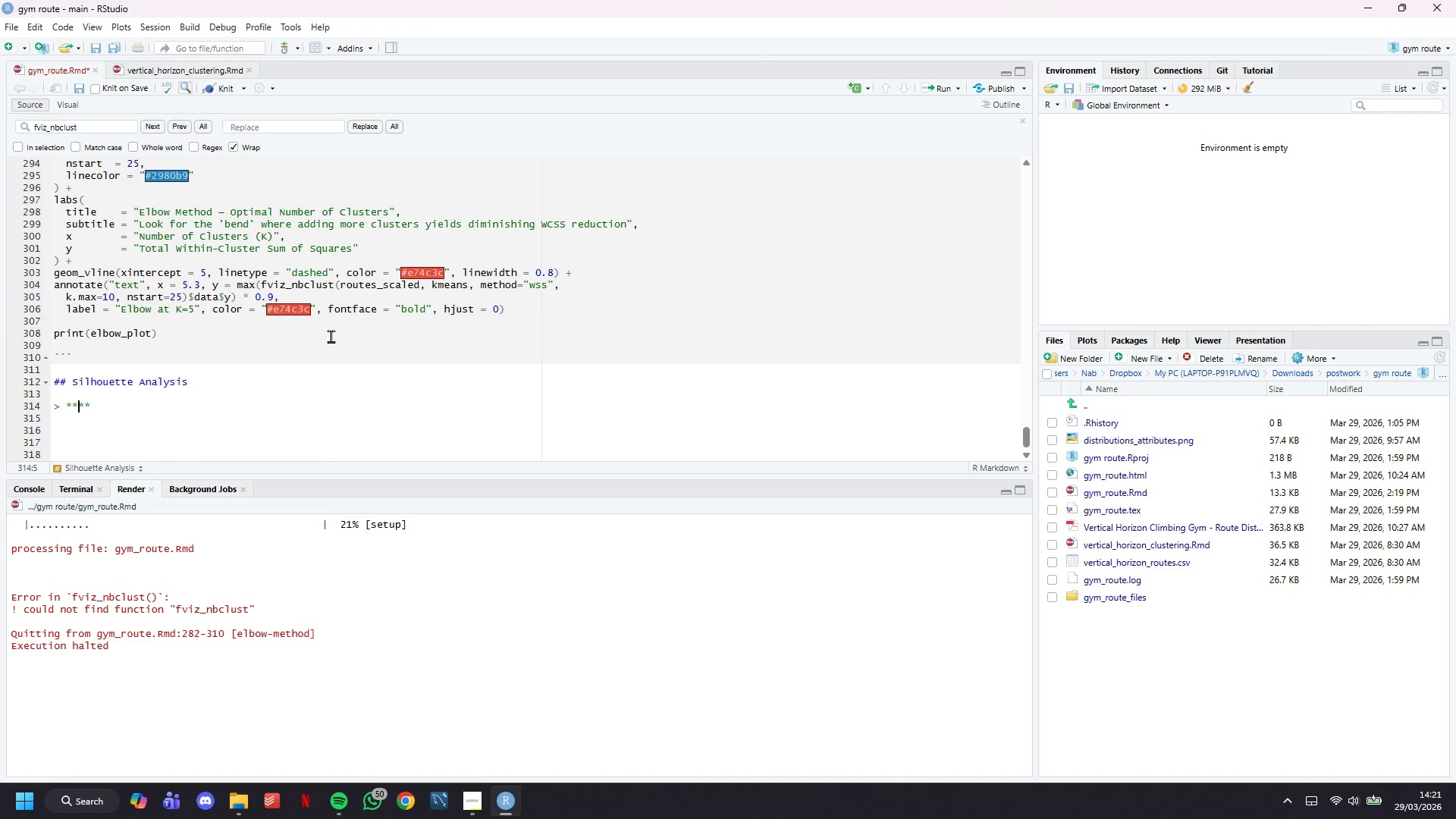 
type(What is the Silhouette Score?)
 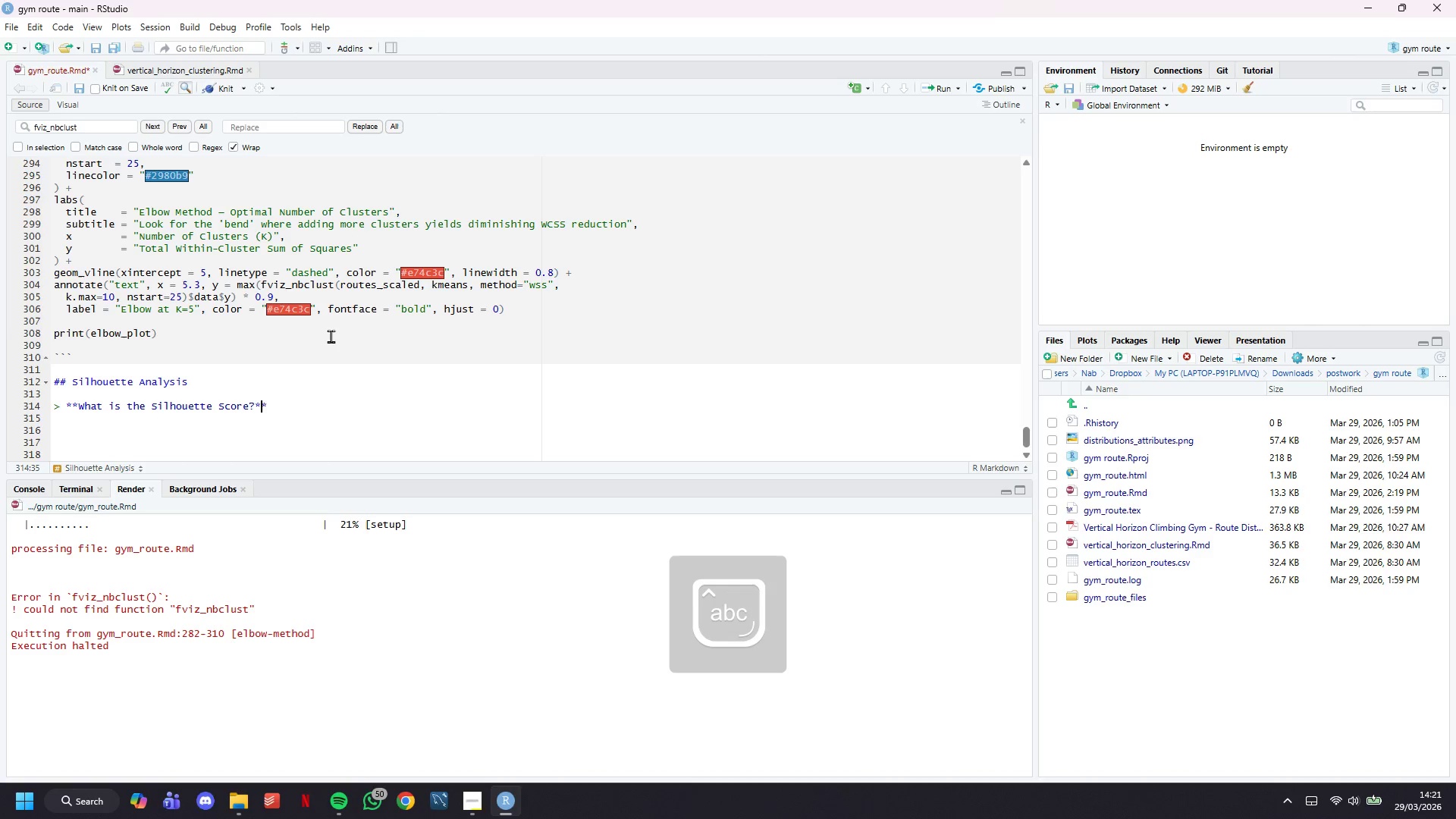 
 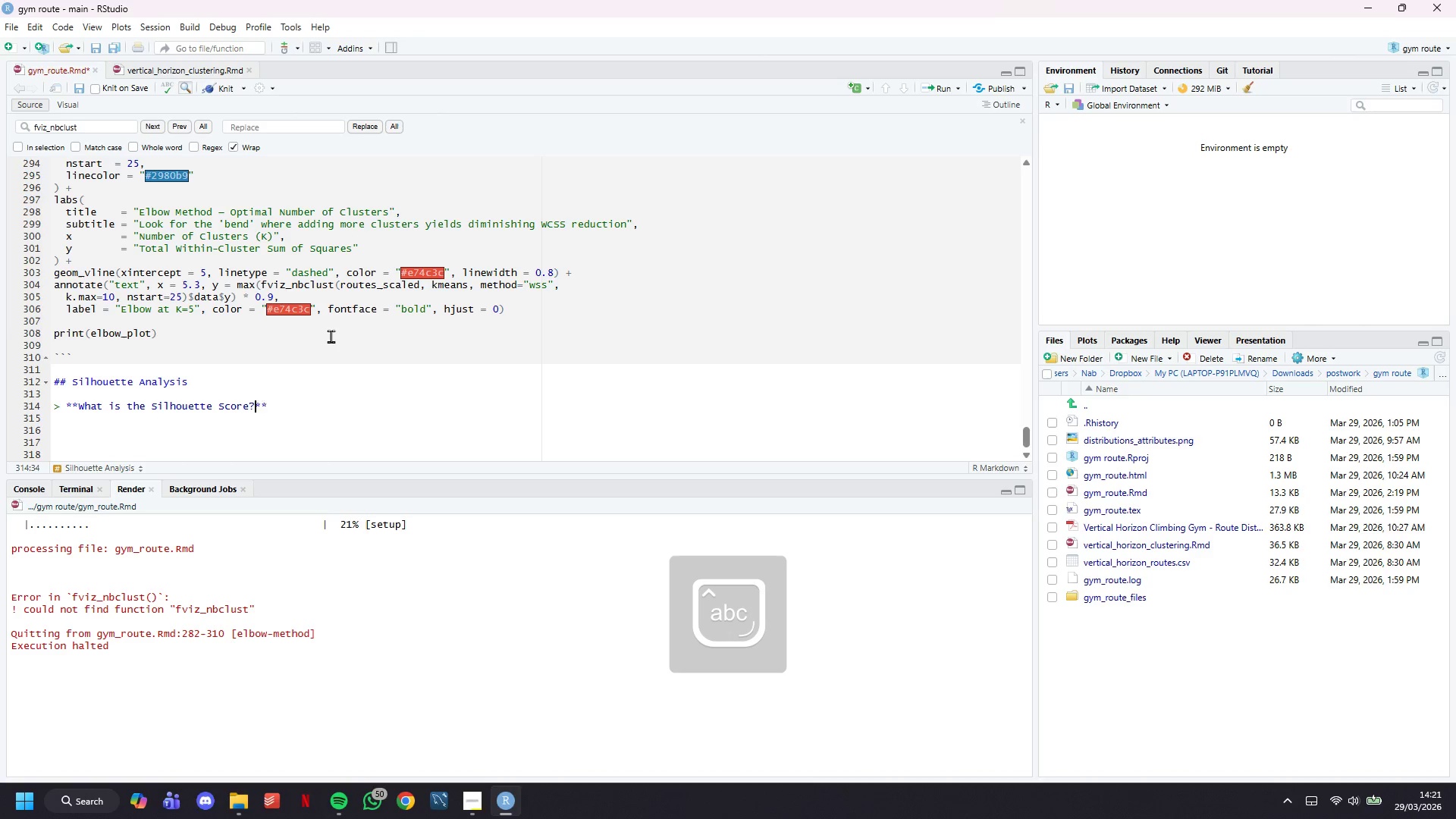 
key(ArrowRight)
 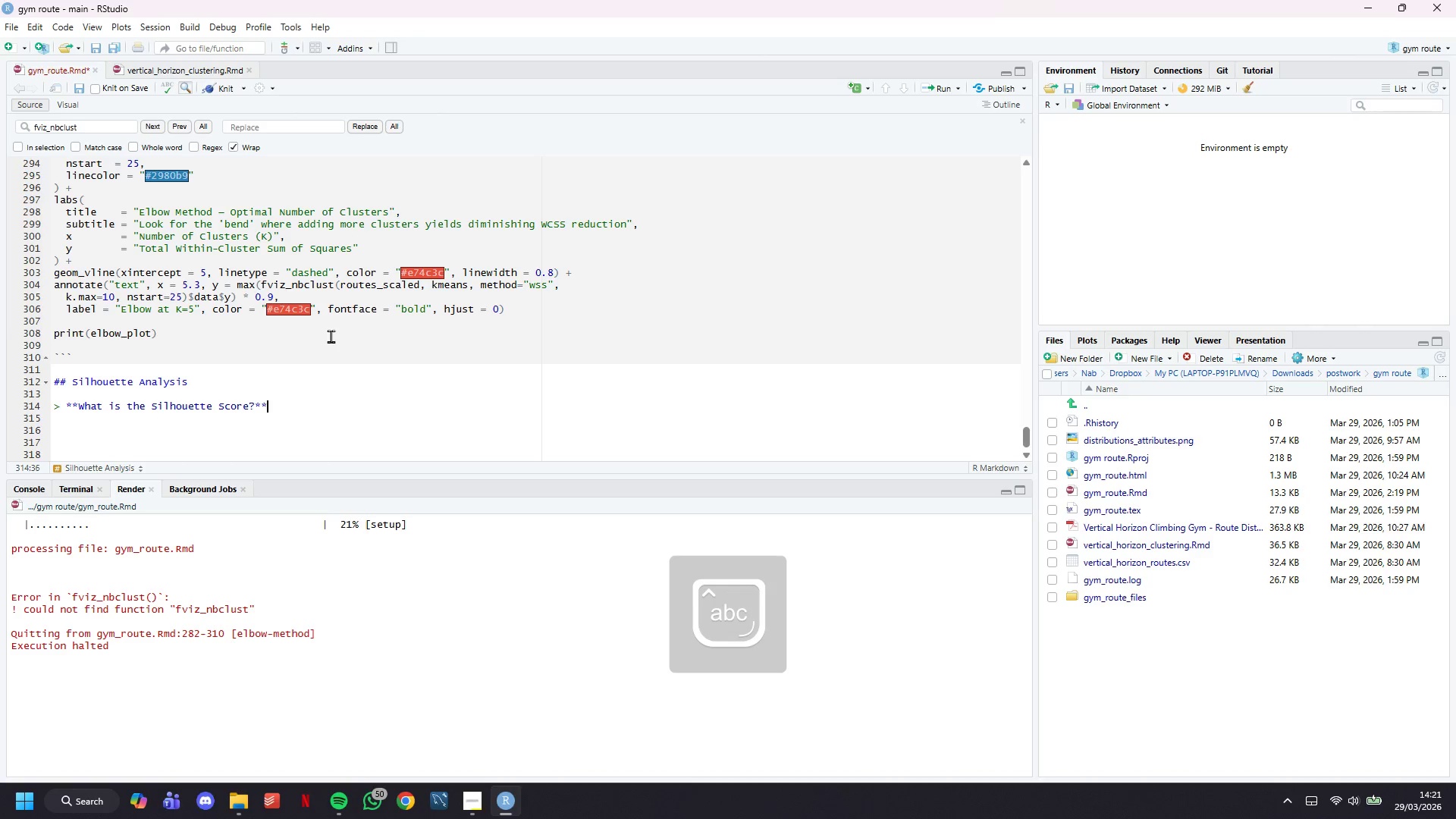 
key(ArrowRight)
 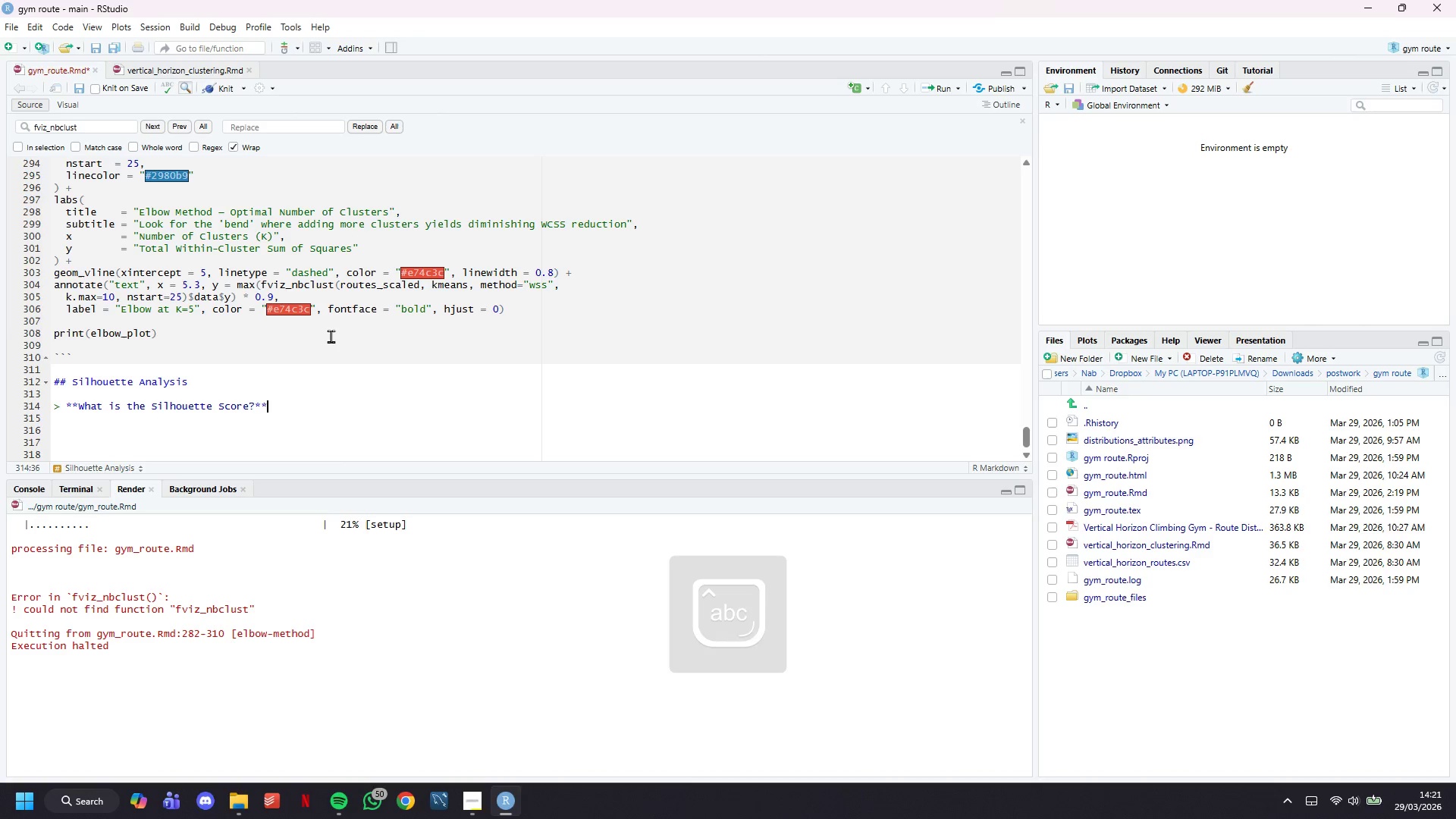 
key(Enter)
 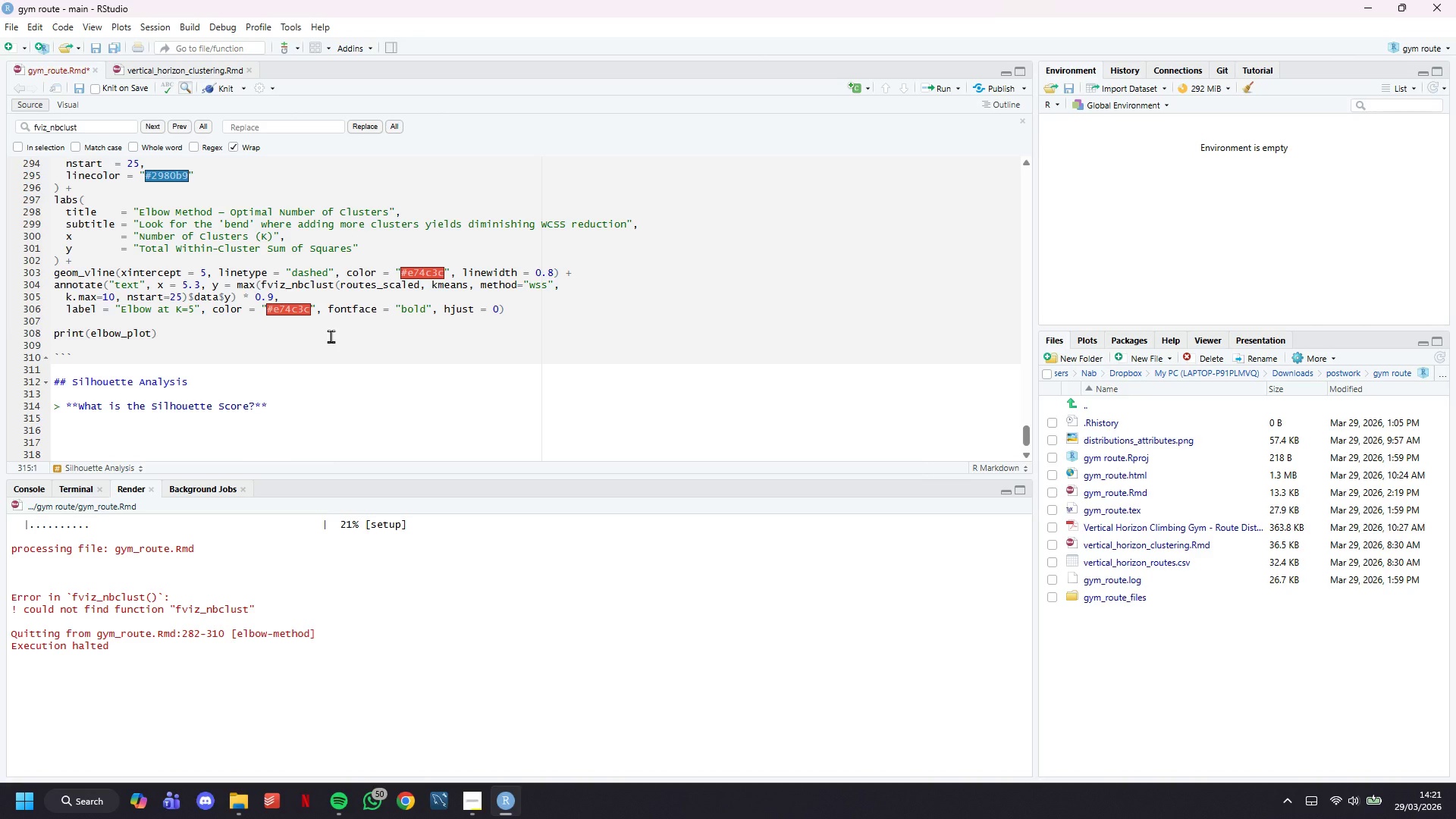 
type(For each data point)
 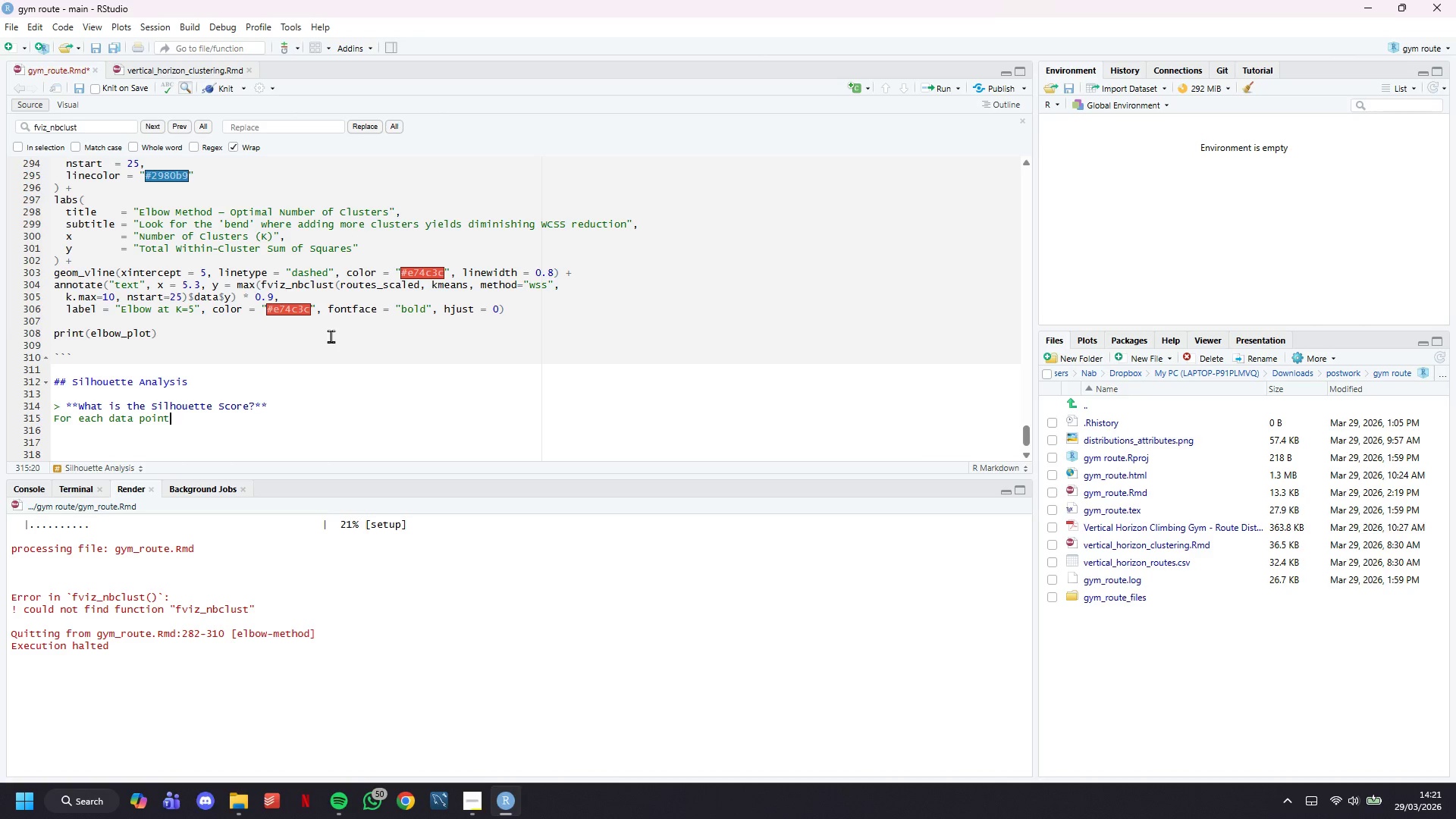 
hold_key(key=ArrowLeft, duration=0.86)
 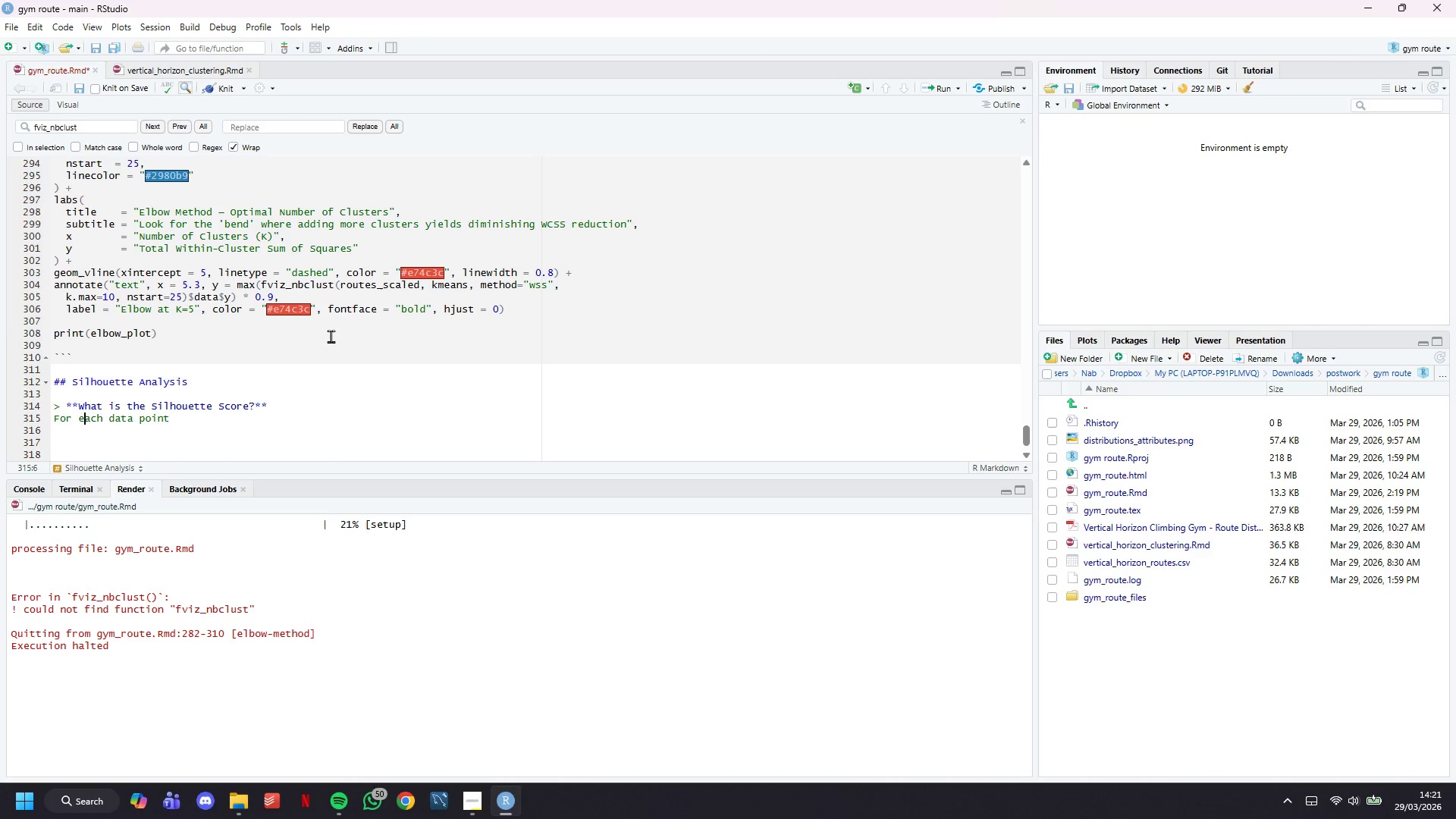 
key(ArrowLeft)
 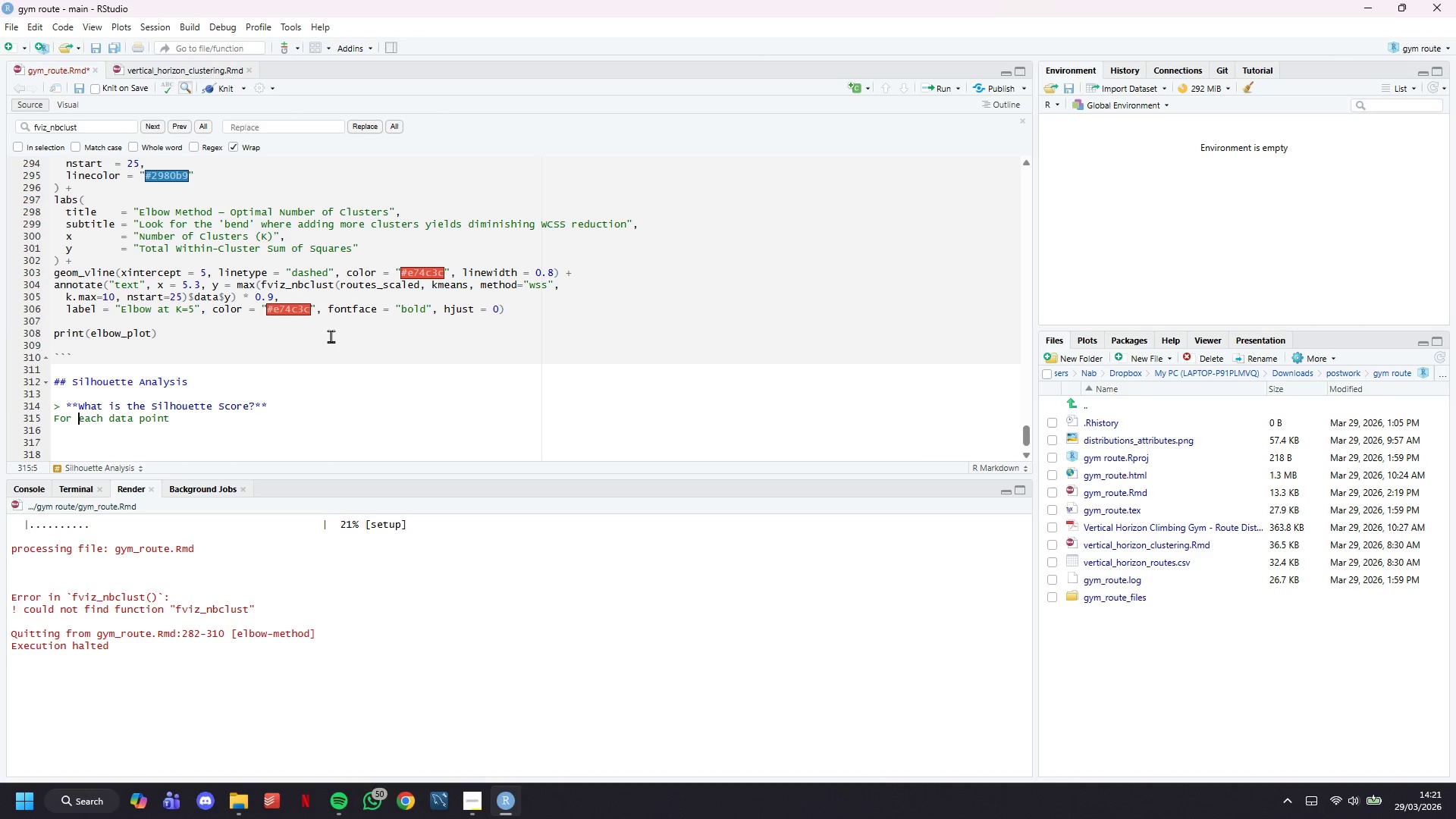 
key(ArrowLeft)
 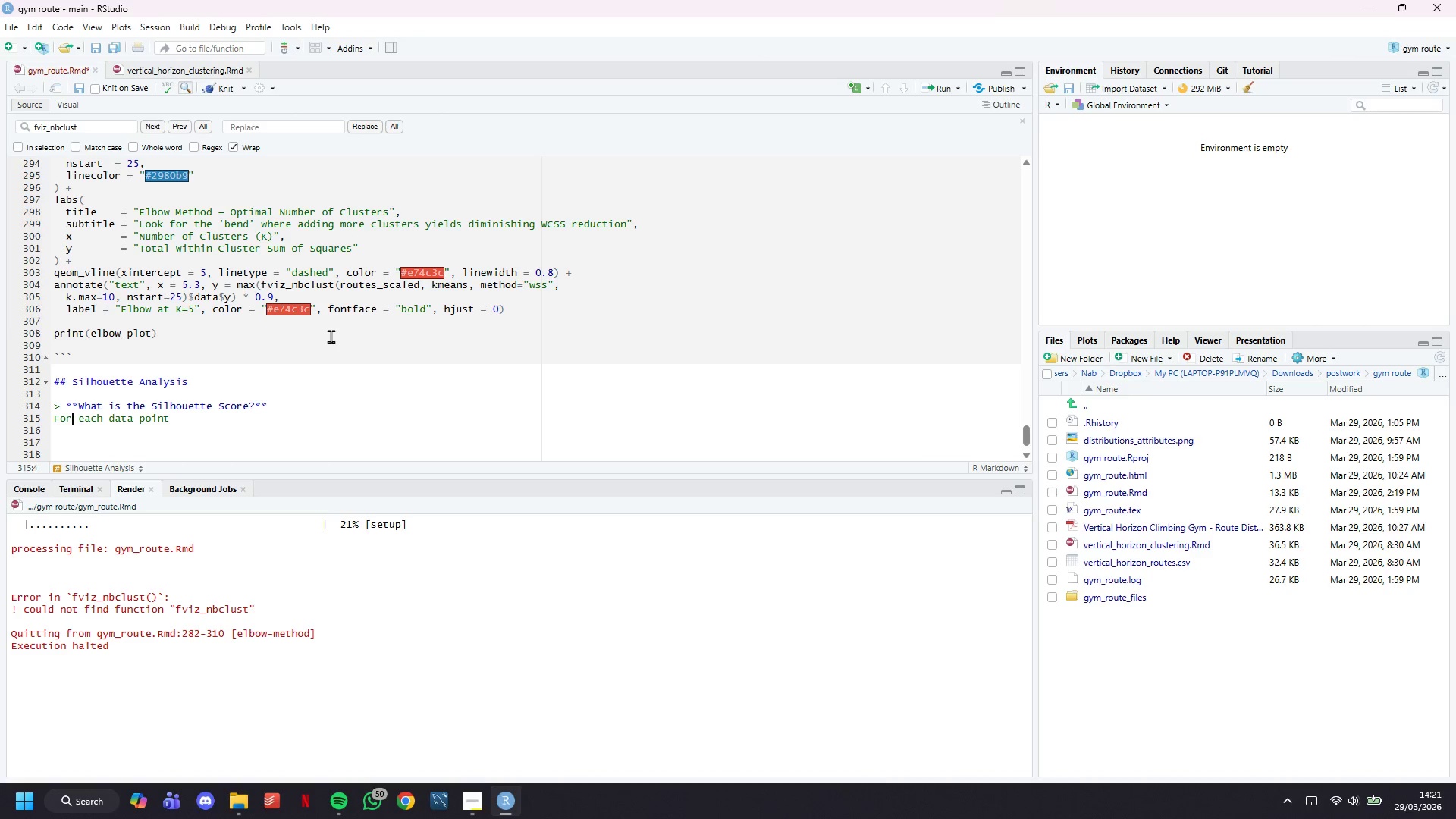 
key(ArrowLeft)
 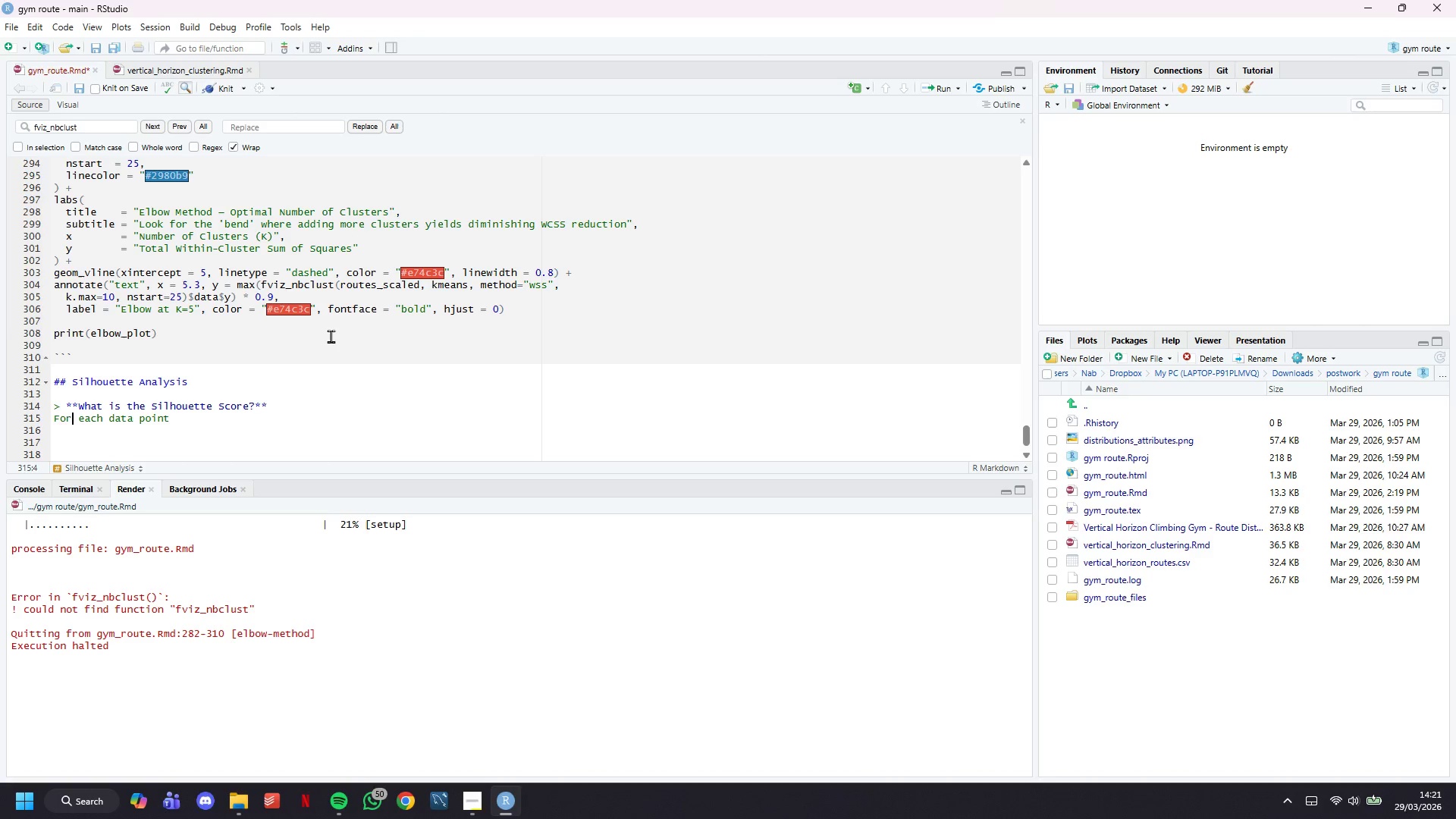 
key(ArrowLeft)
 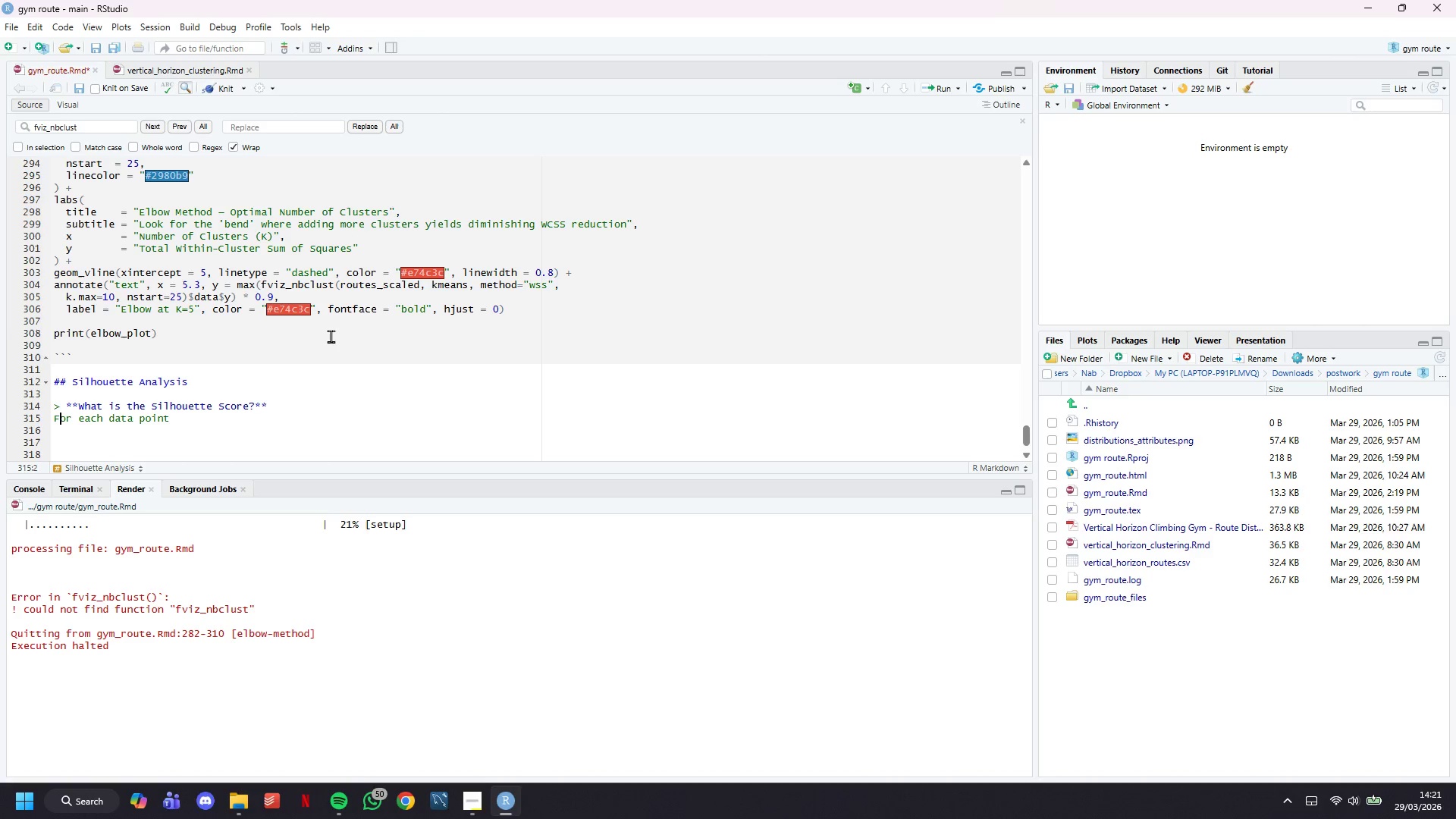 
key(ArrowLeft)
 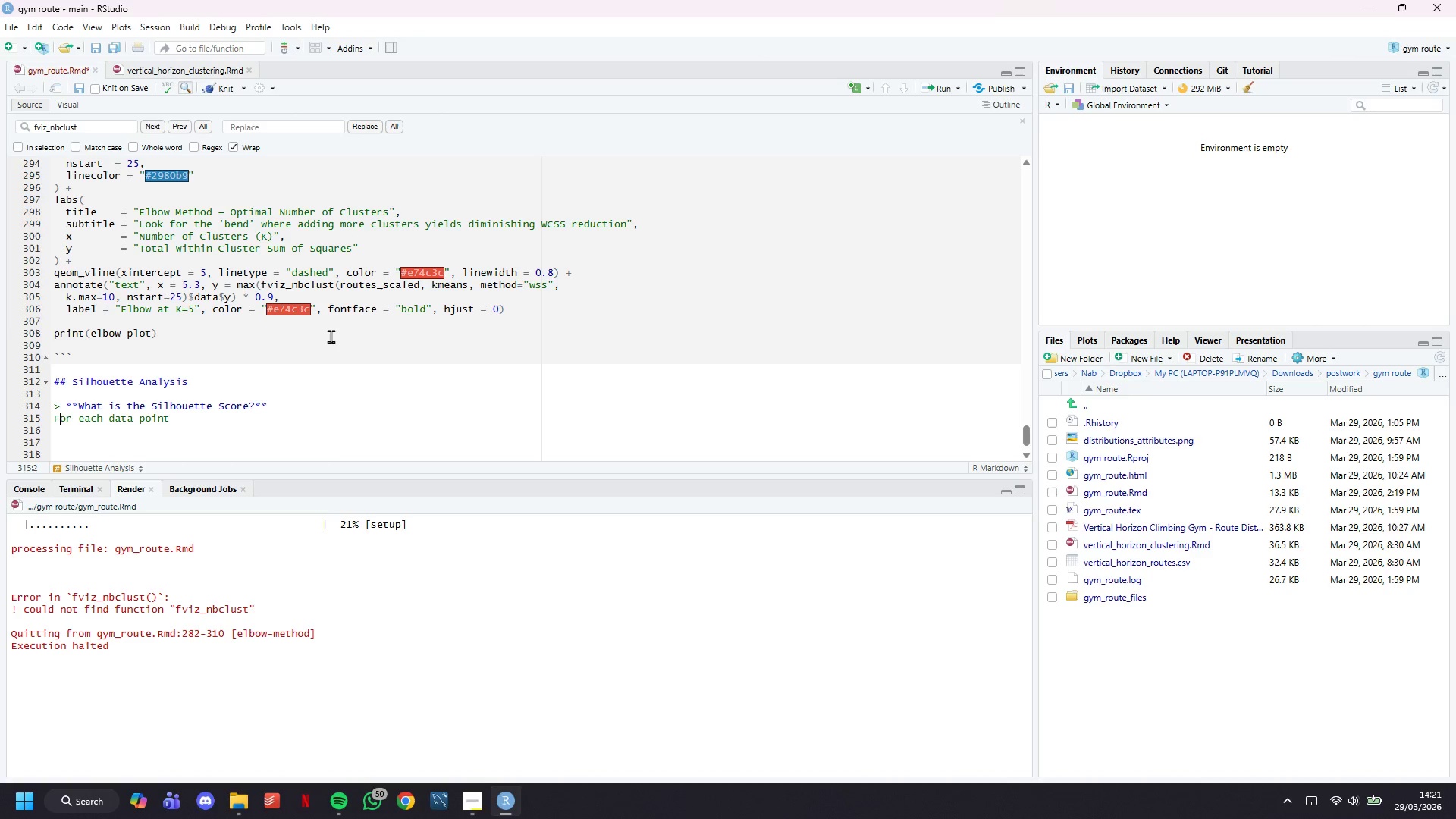 
key(ArrowLeft)
 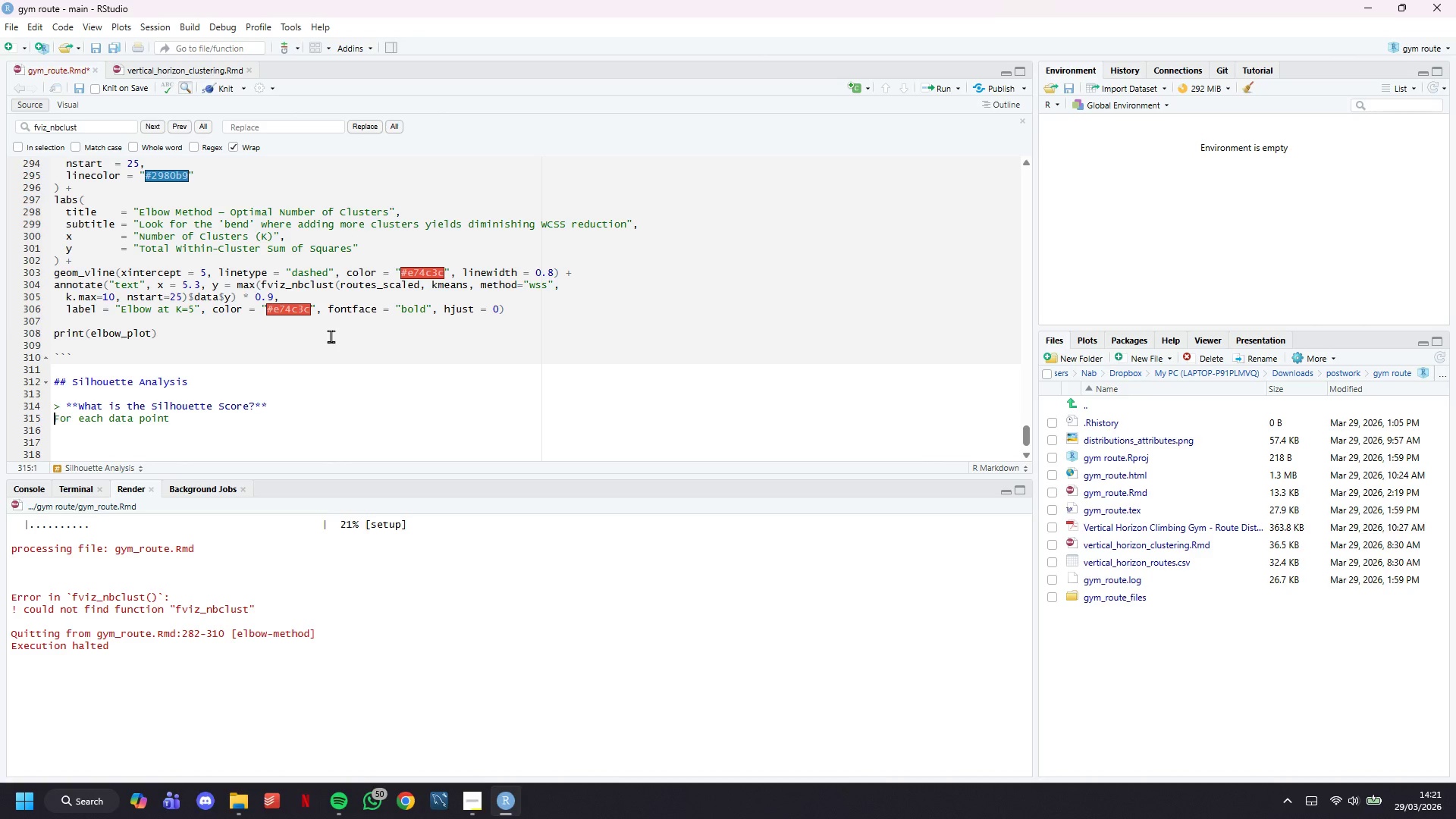 
key(Backspace)
 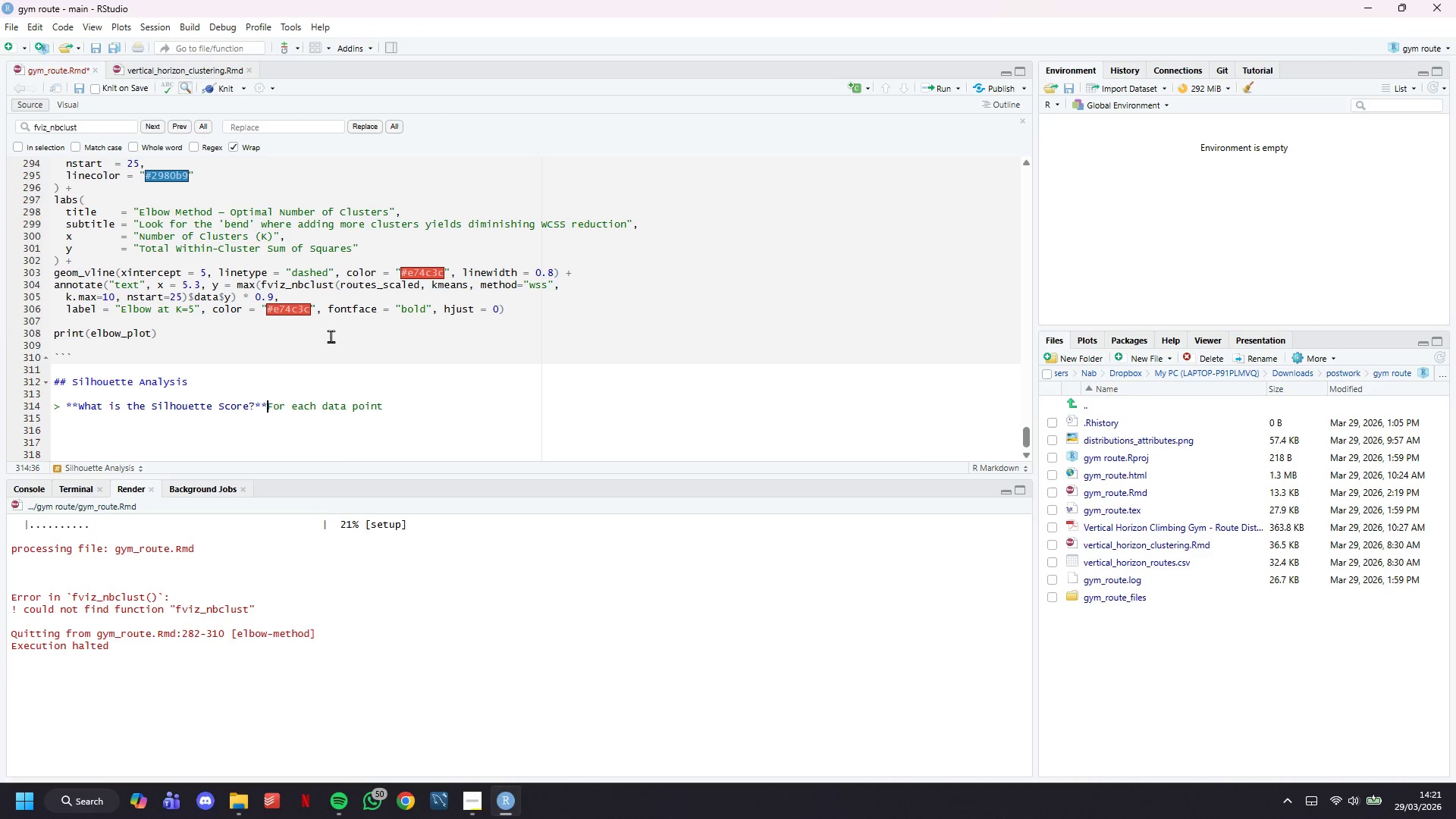 
key(Space)
 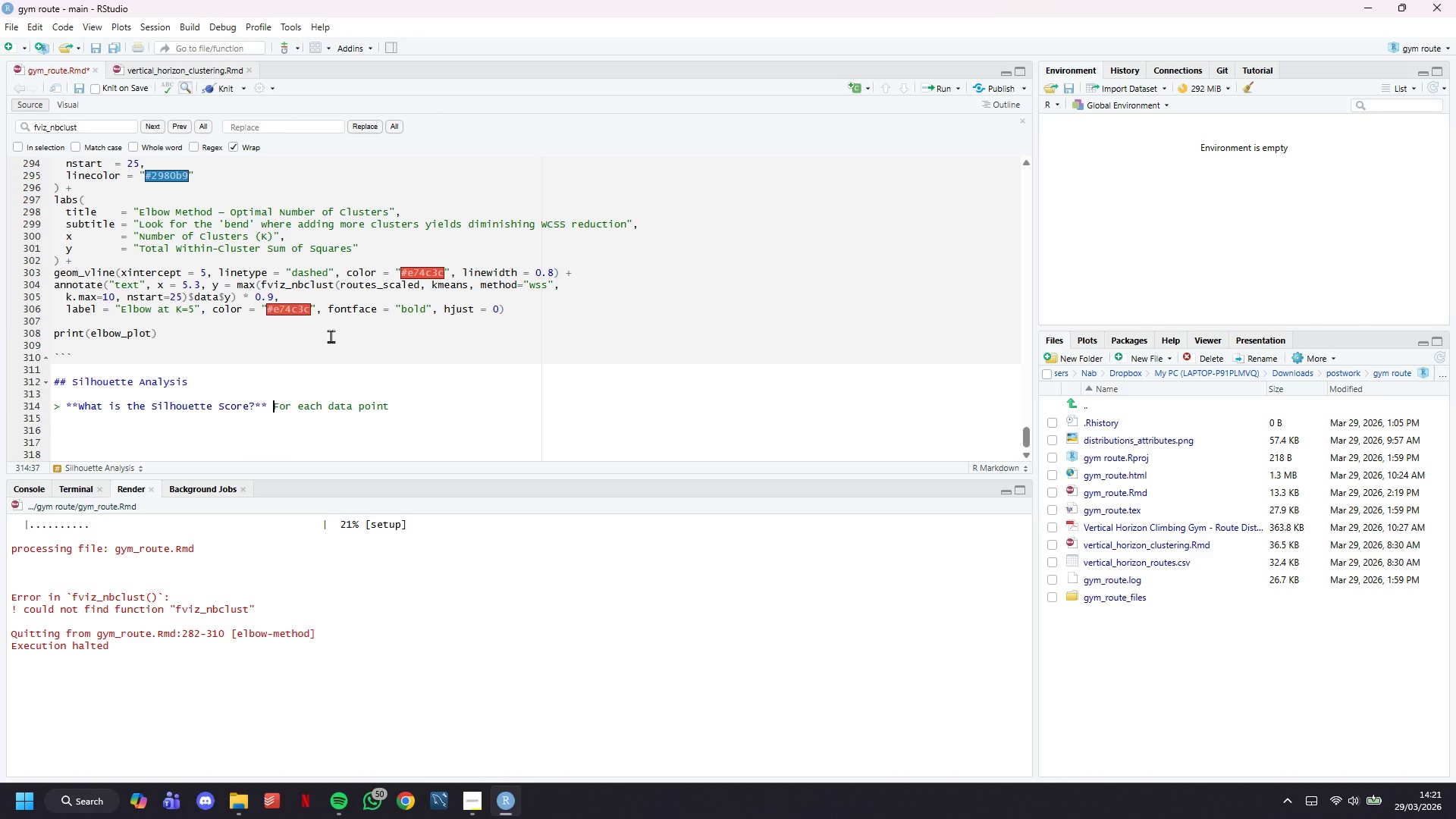 
key(ArrowDown)
 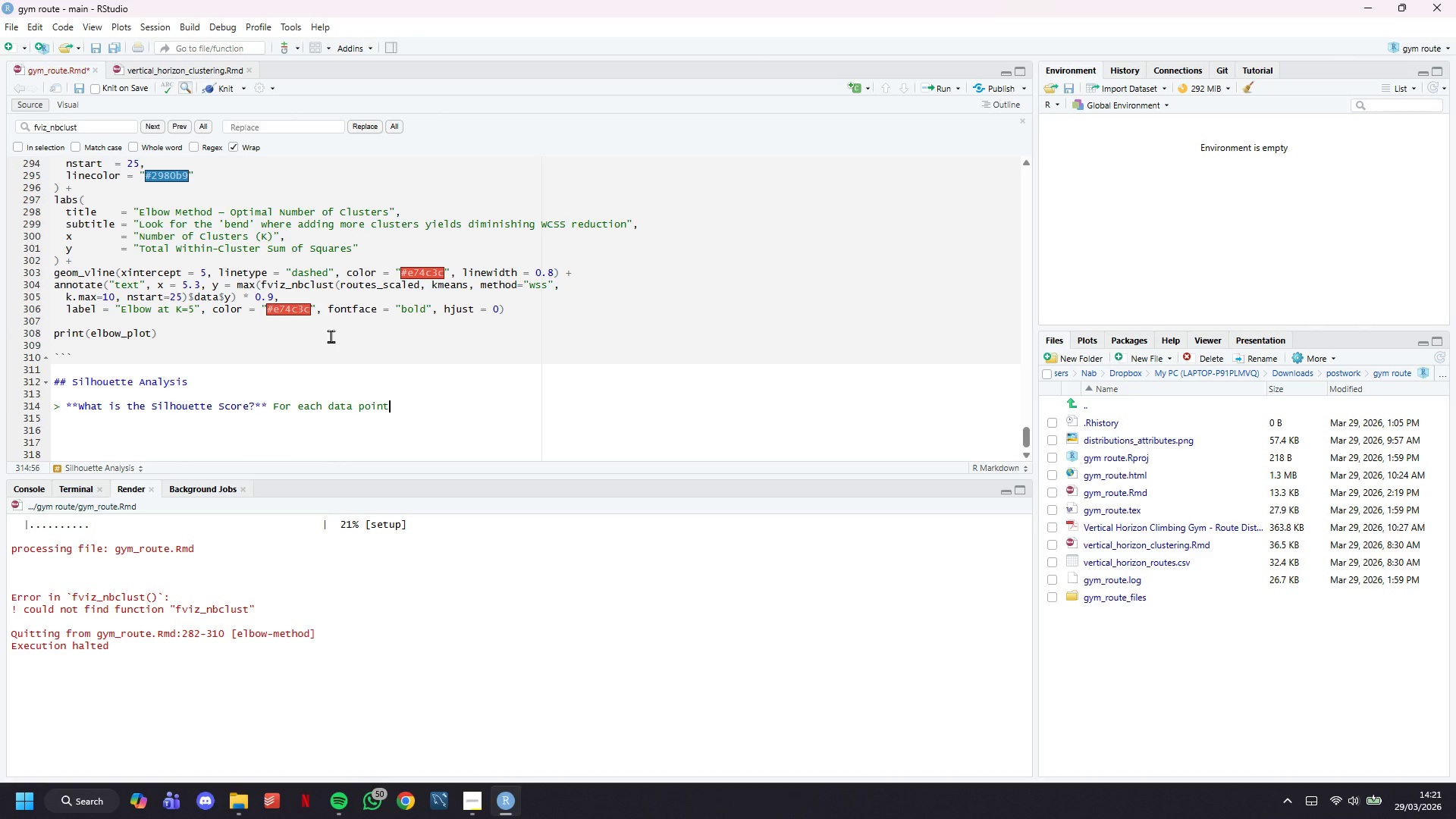 
key(ArrowLeft)
 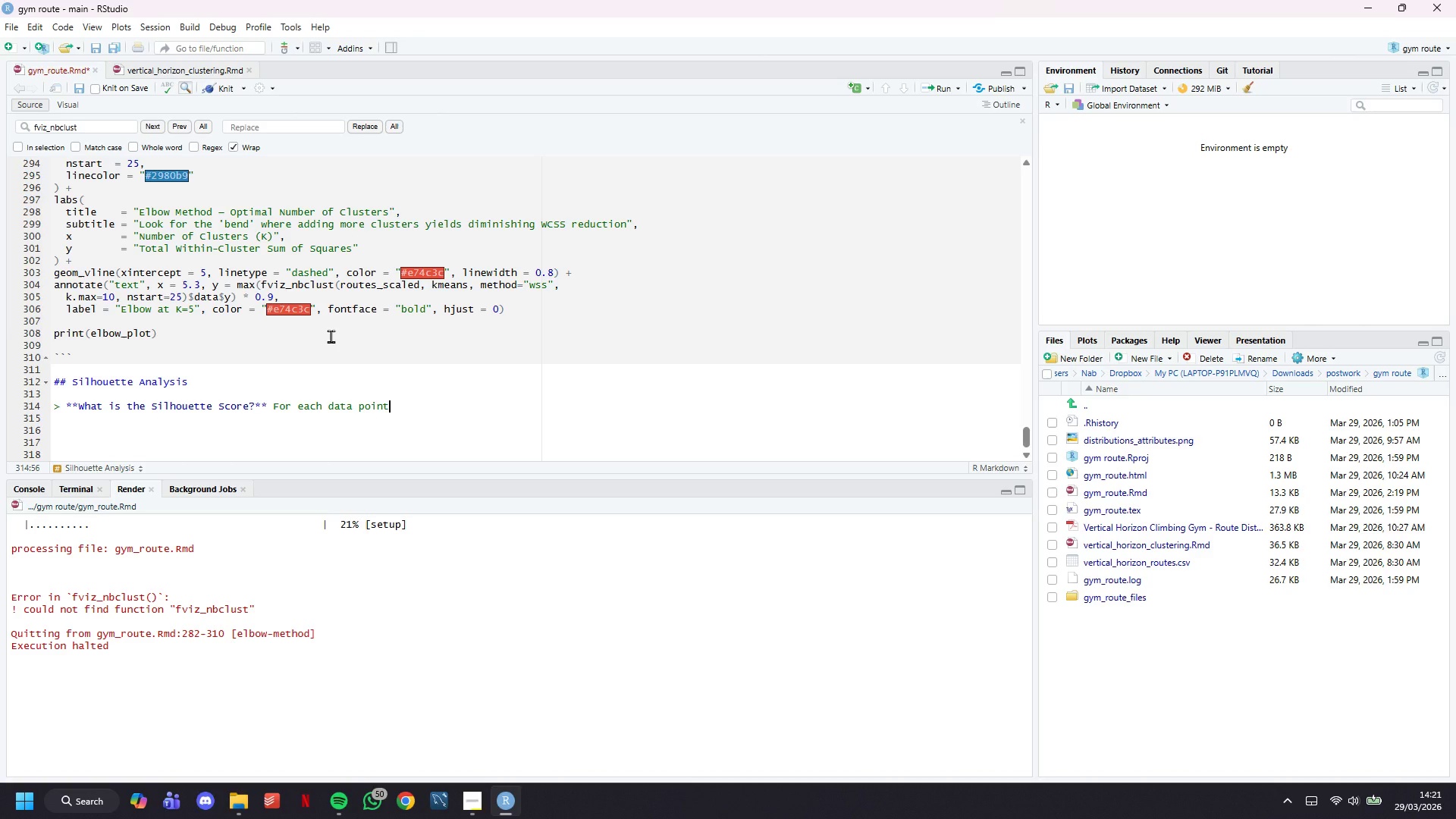 
type(, the silouette score measures hw)
key(Backspace)
type(ow similiar is i)
key(Backspace)
key(Backspace)
key(Backspace)
type(t is to its own cluster compared to the nearest neigh)
key(Backspace)
type(boring cluster. Scores range from fr)
key(Backspace)
key(Backspace)
type(-1 to +1:)
 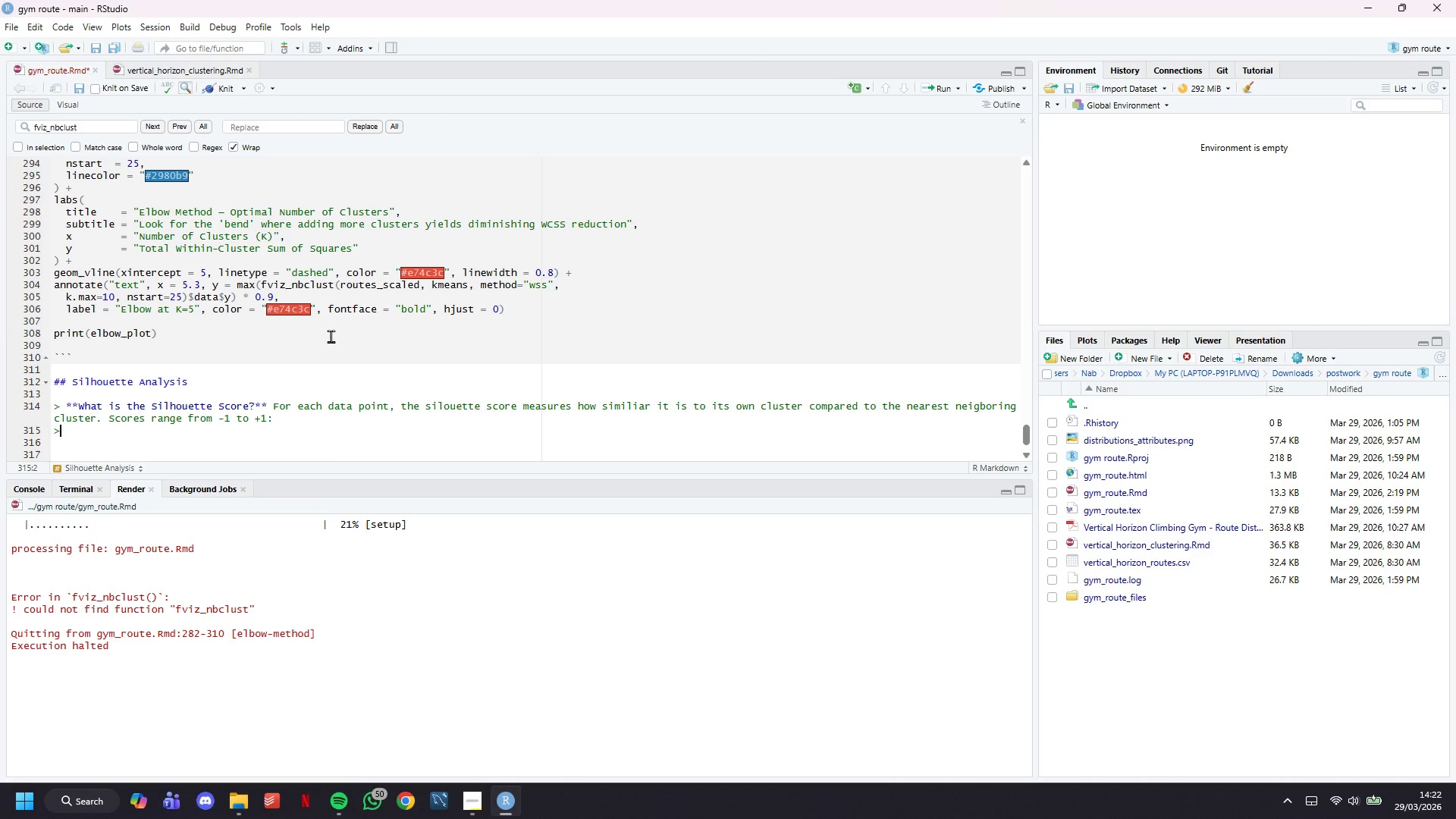 
 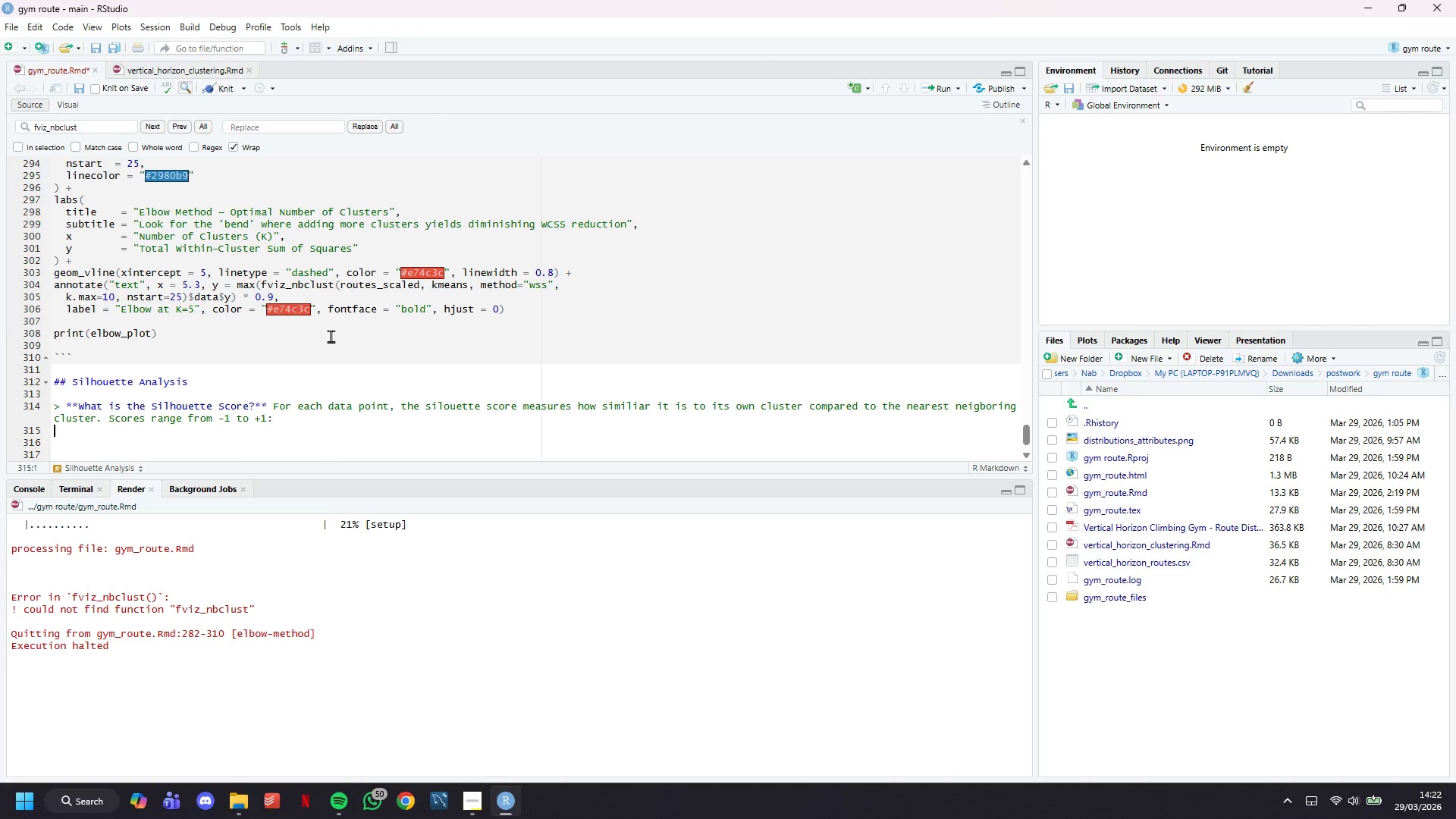 
key(Enter)
 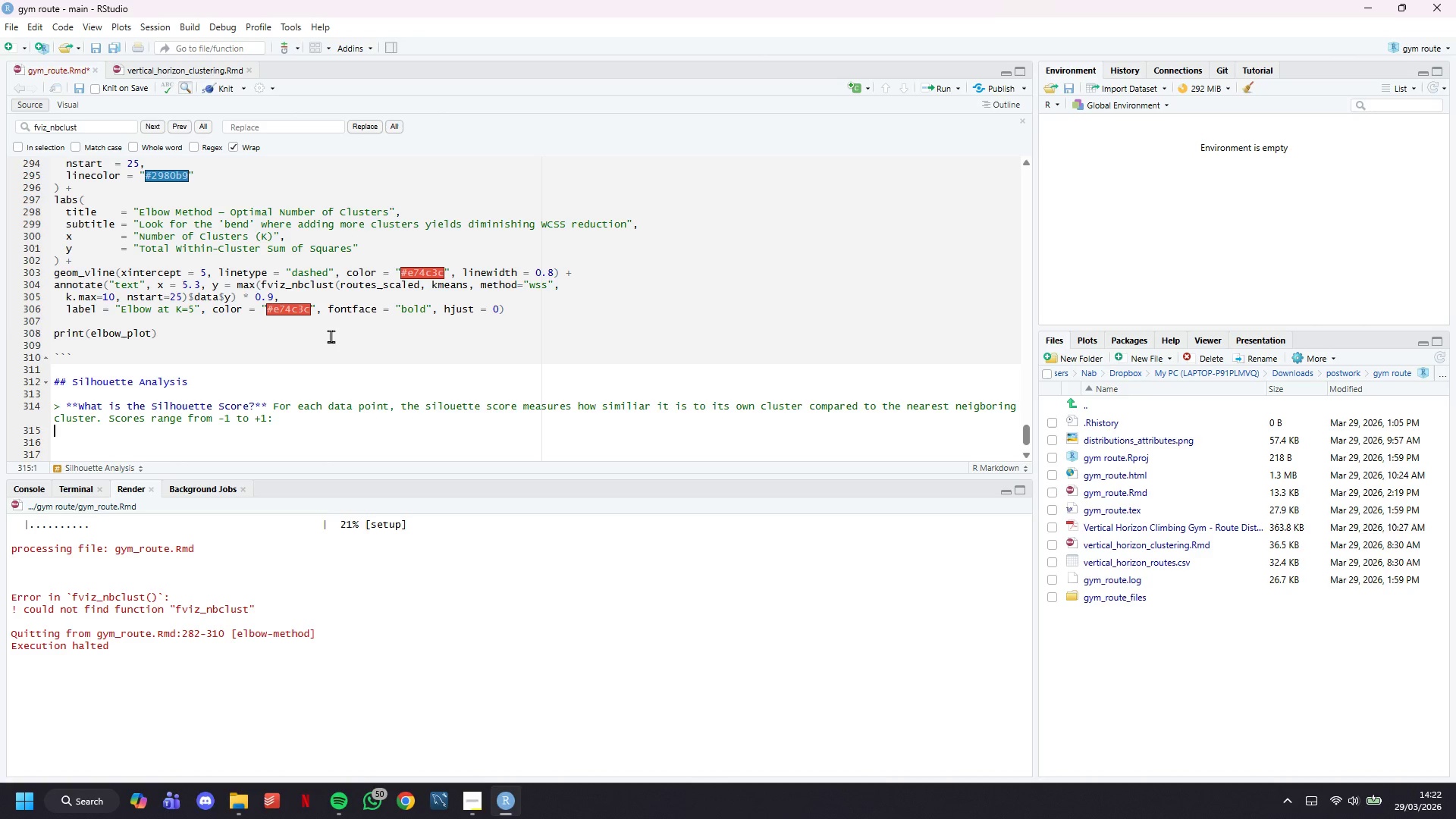 
type(> - ****)
 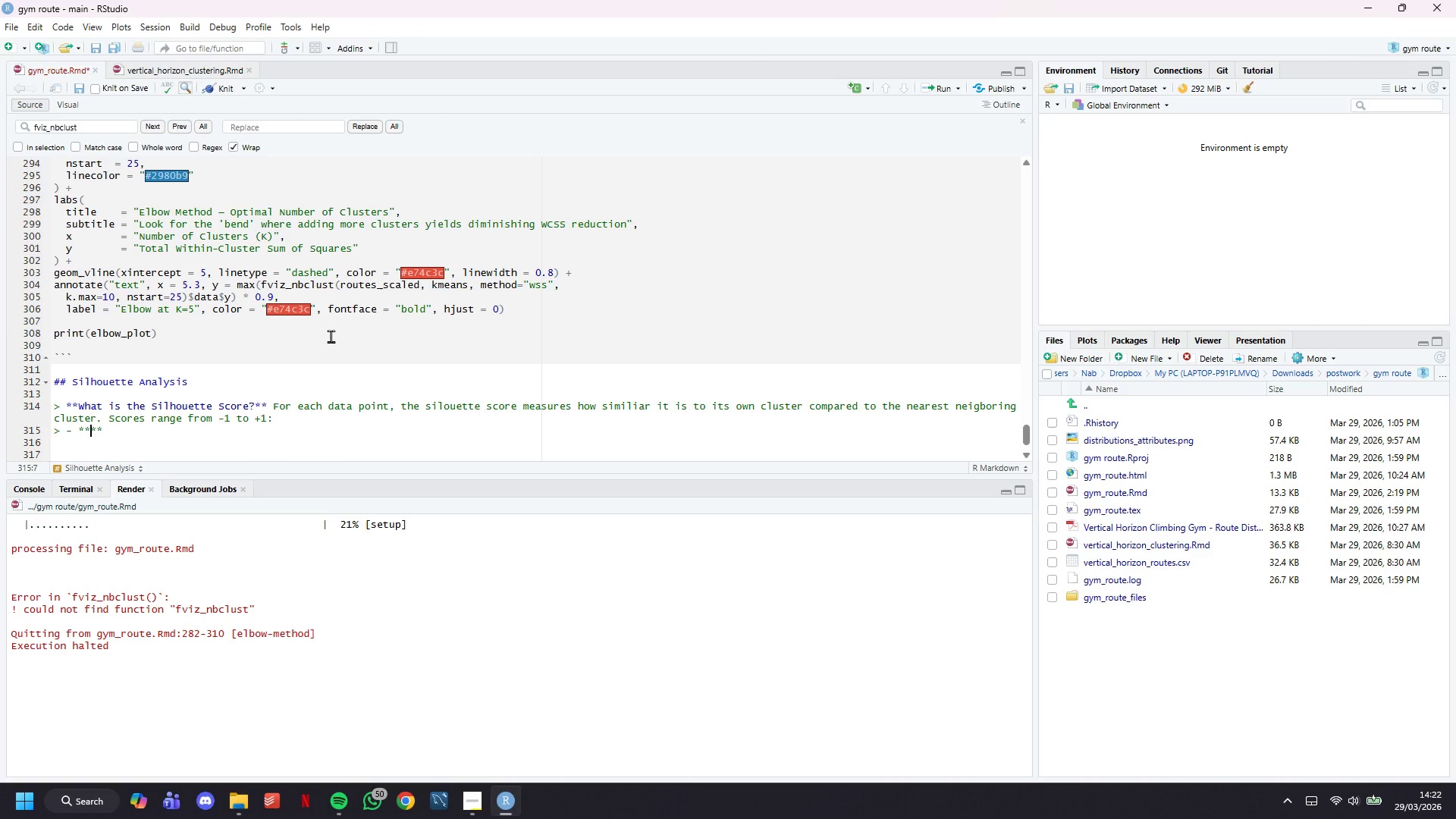 
 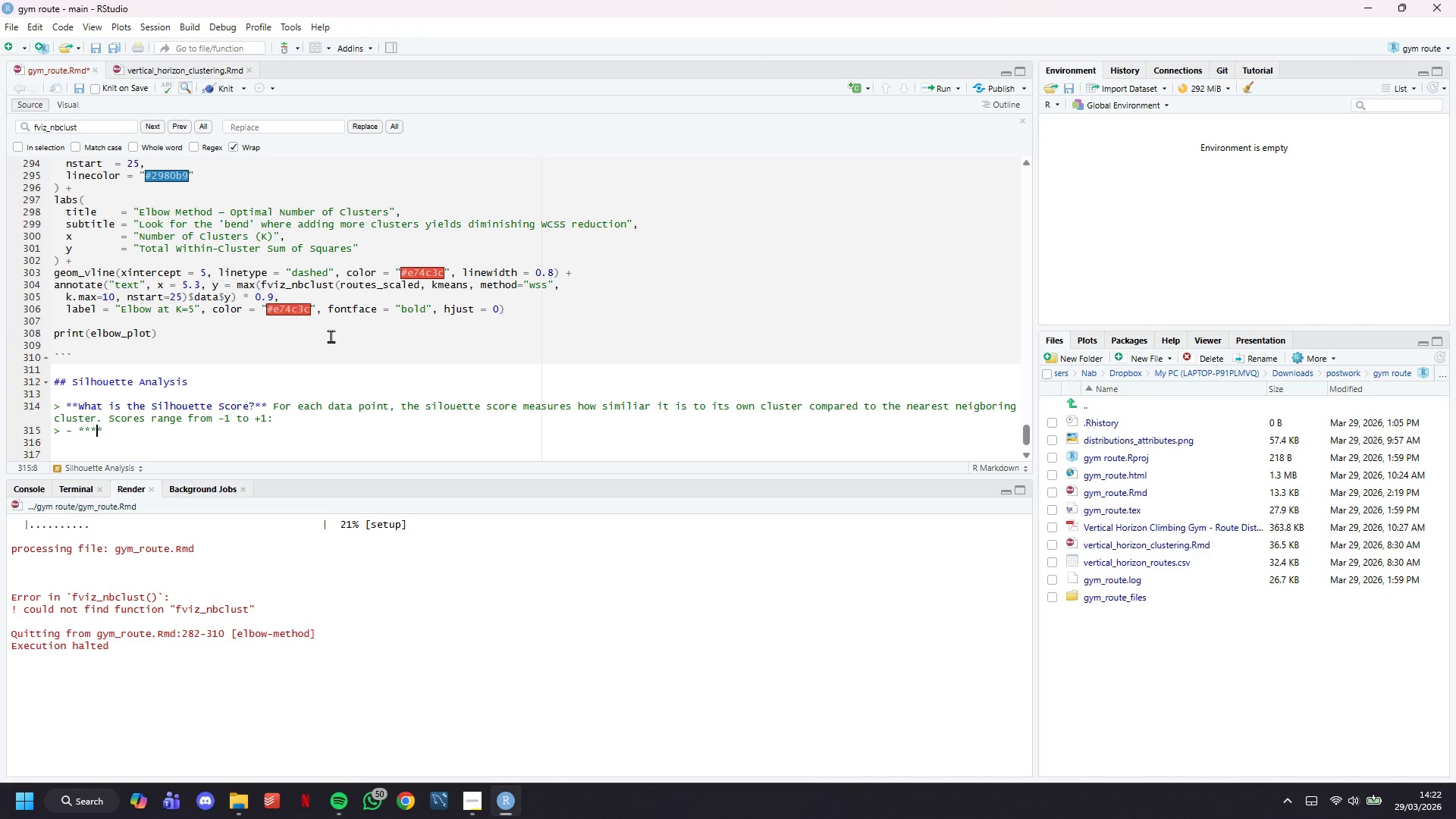 
key(ArrowLeft)
 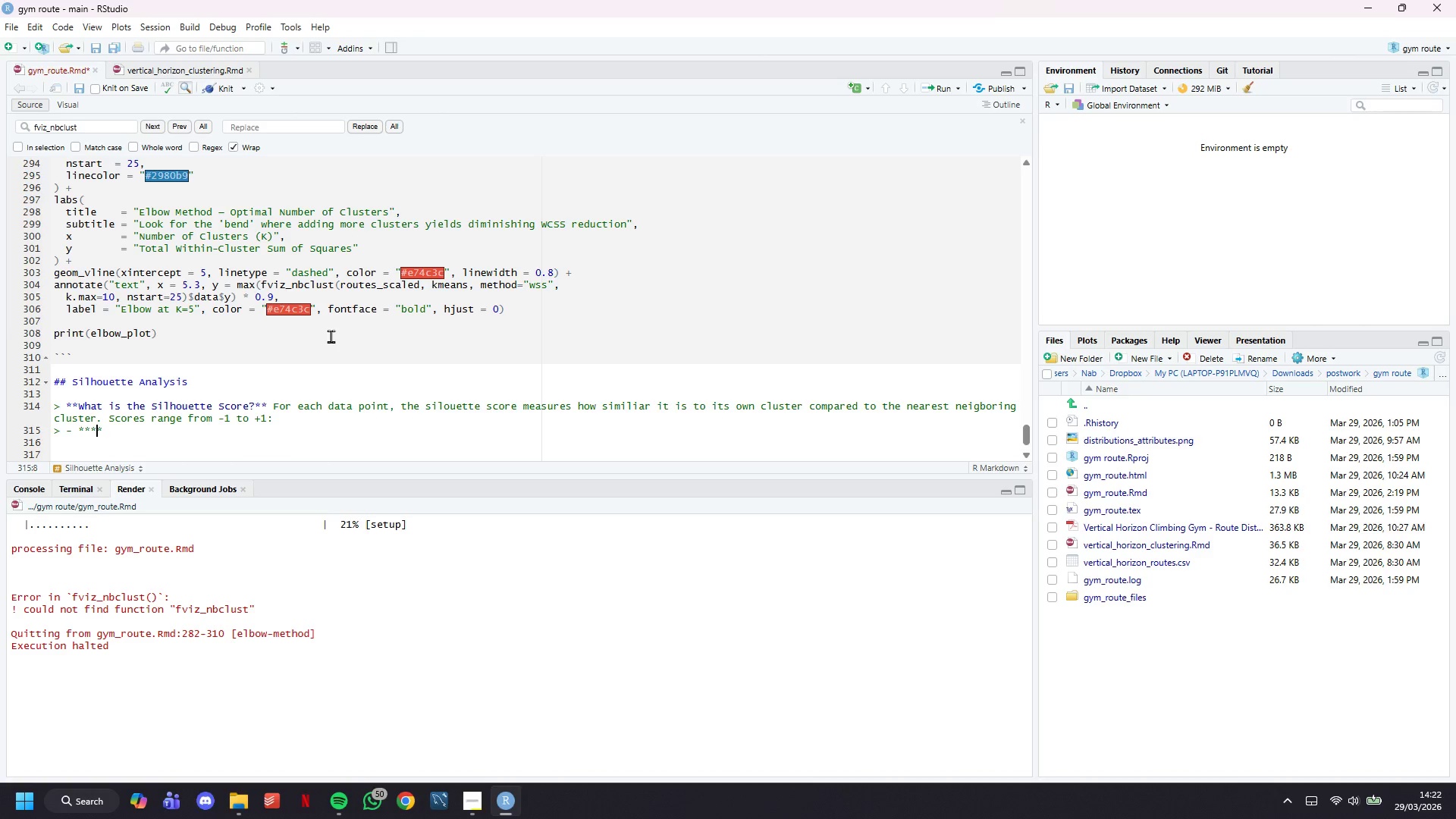 
key(ArrowLeft)
 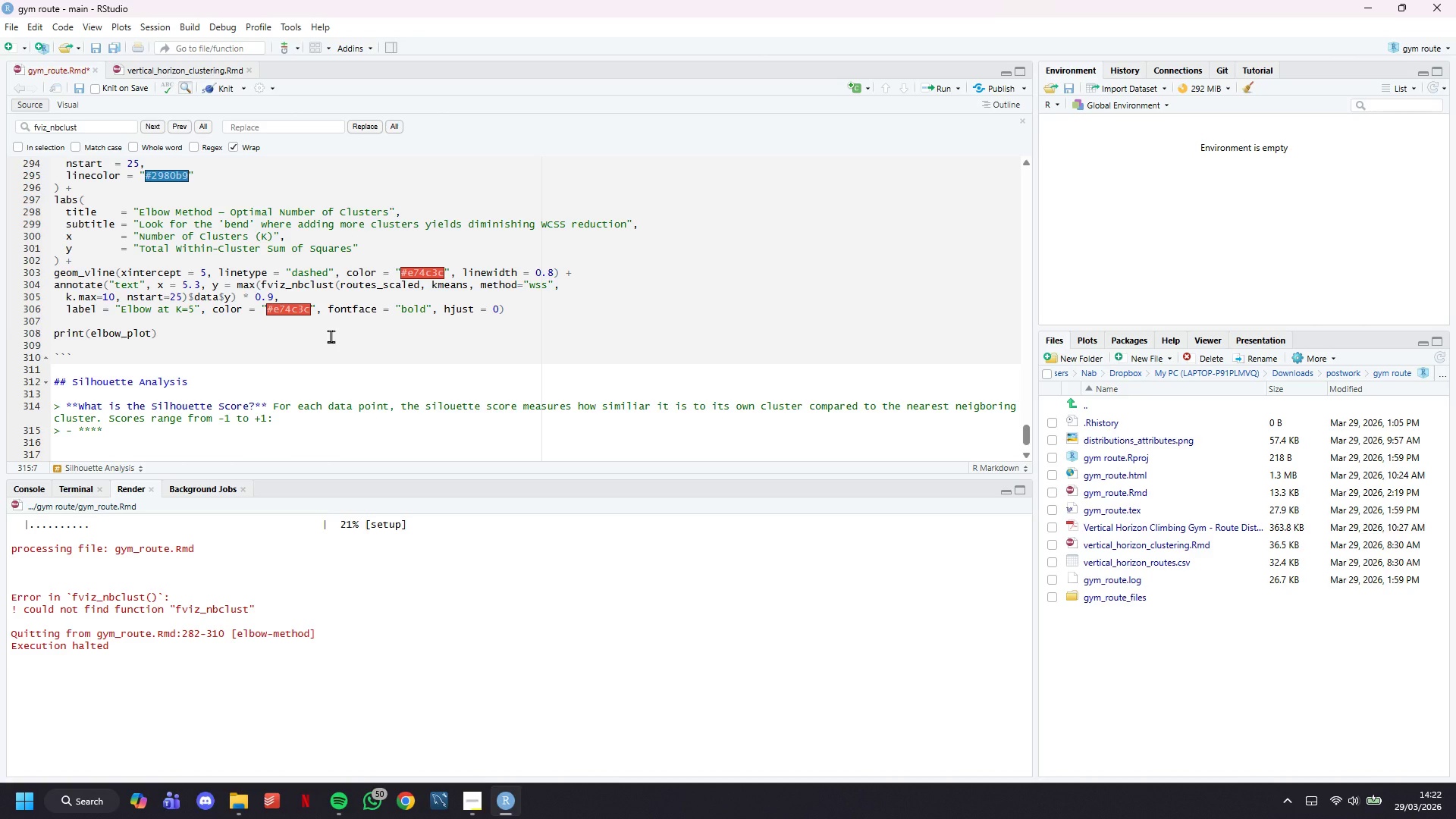 
key(Shift+Equal)
 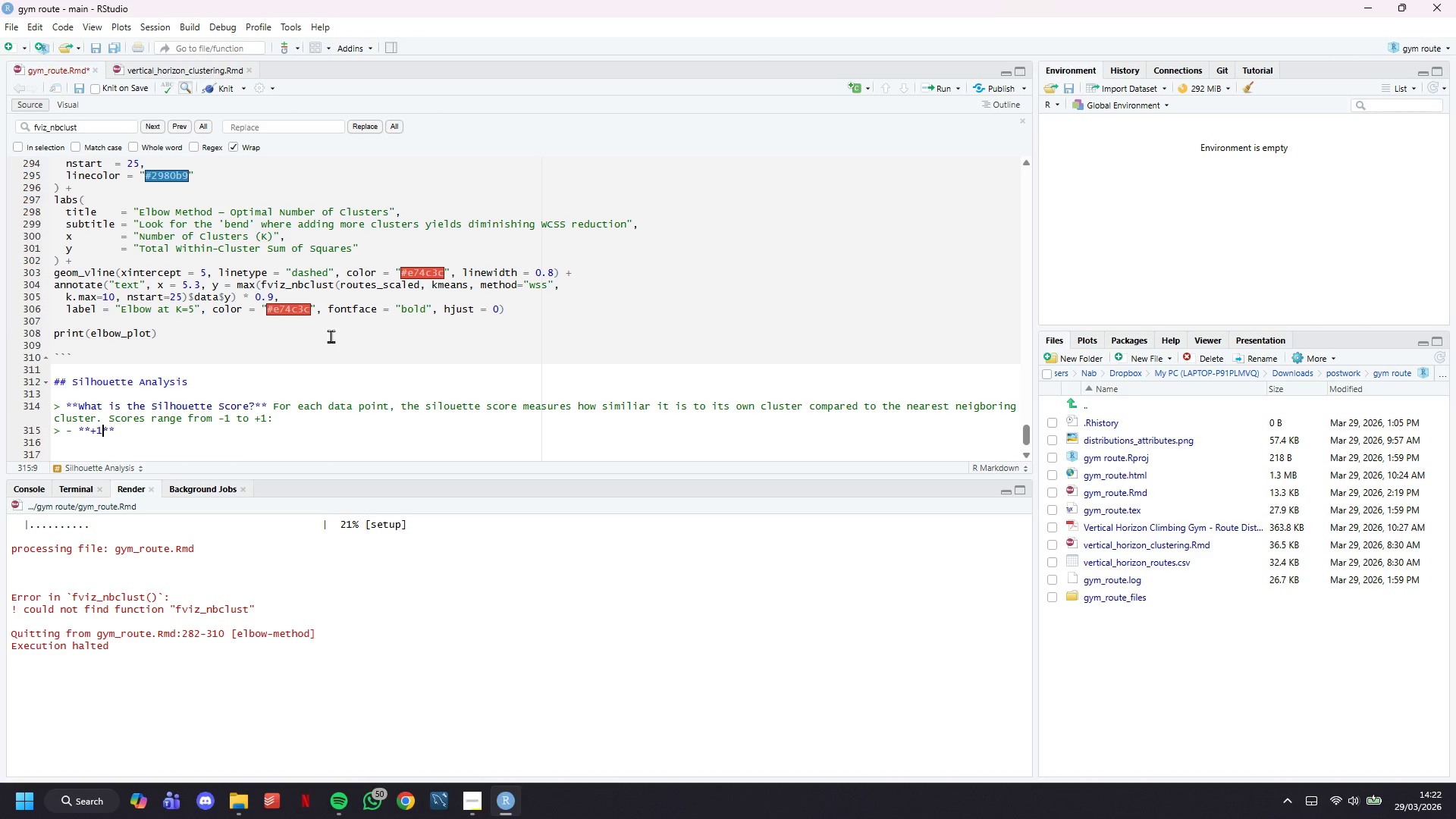 
key(1)
 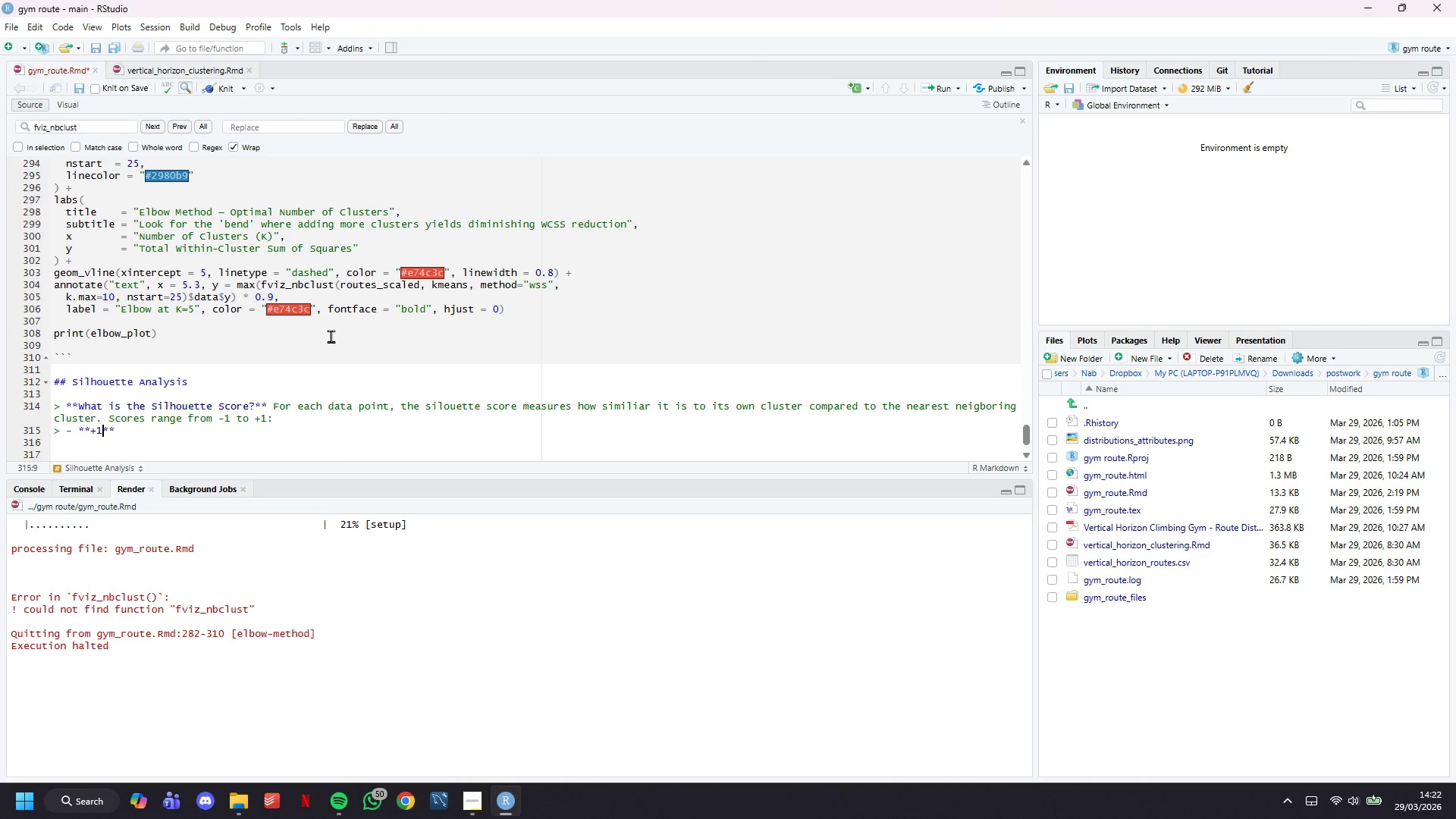 
key(ArrowRight)
 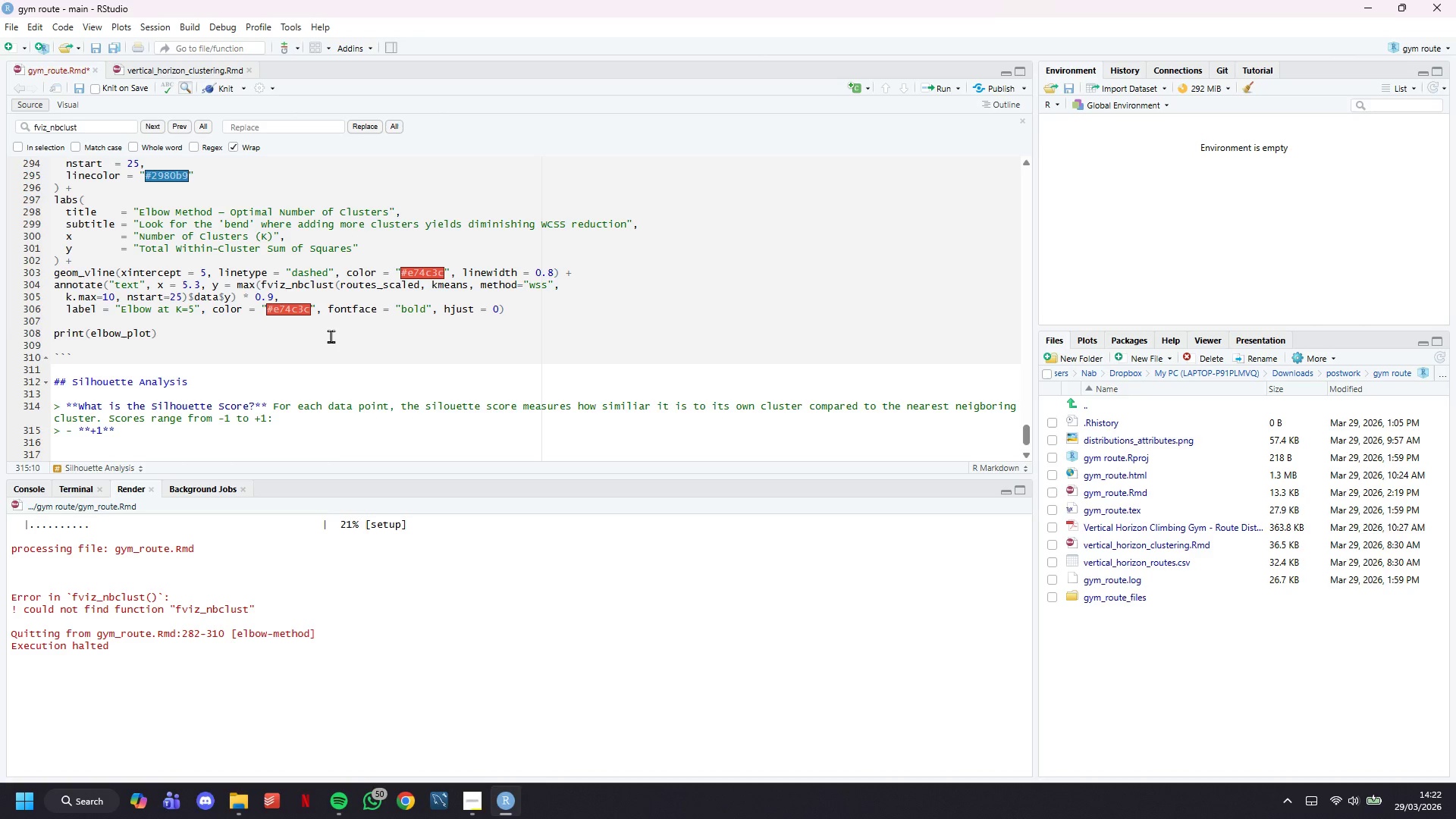 
key(ArrowRight)
 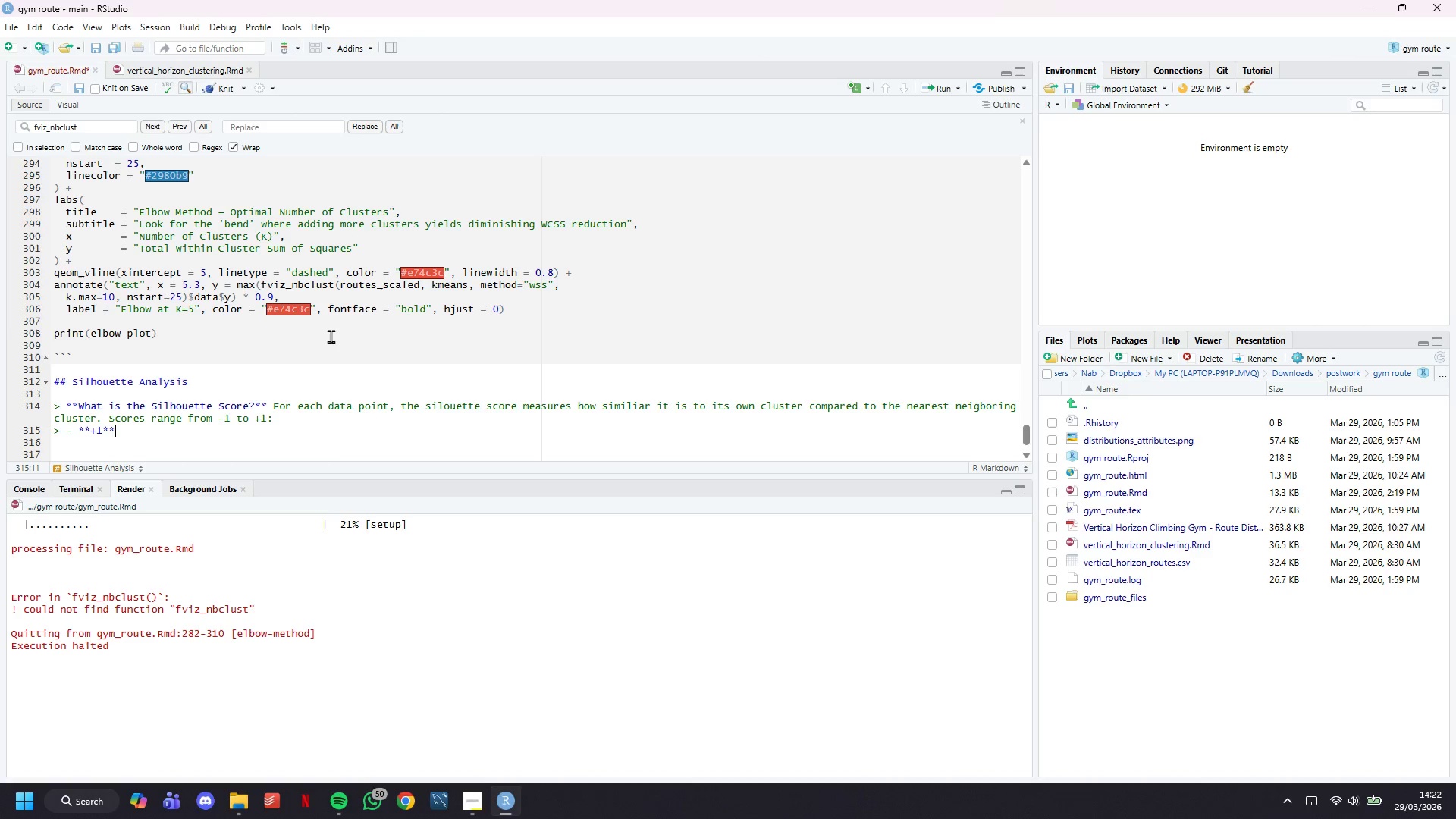 
type(: [)
key(Backspace)
type(Point is well-matched to its cluster, poorly matched to neighbors)
 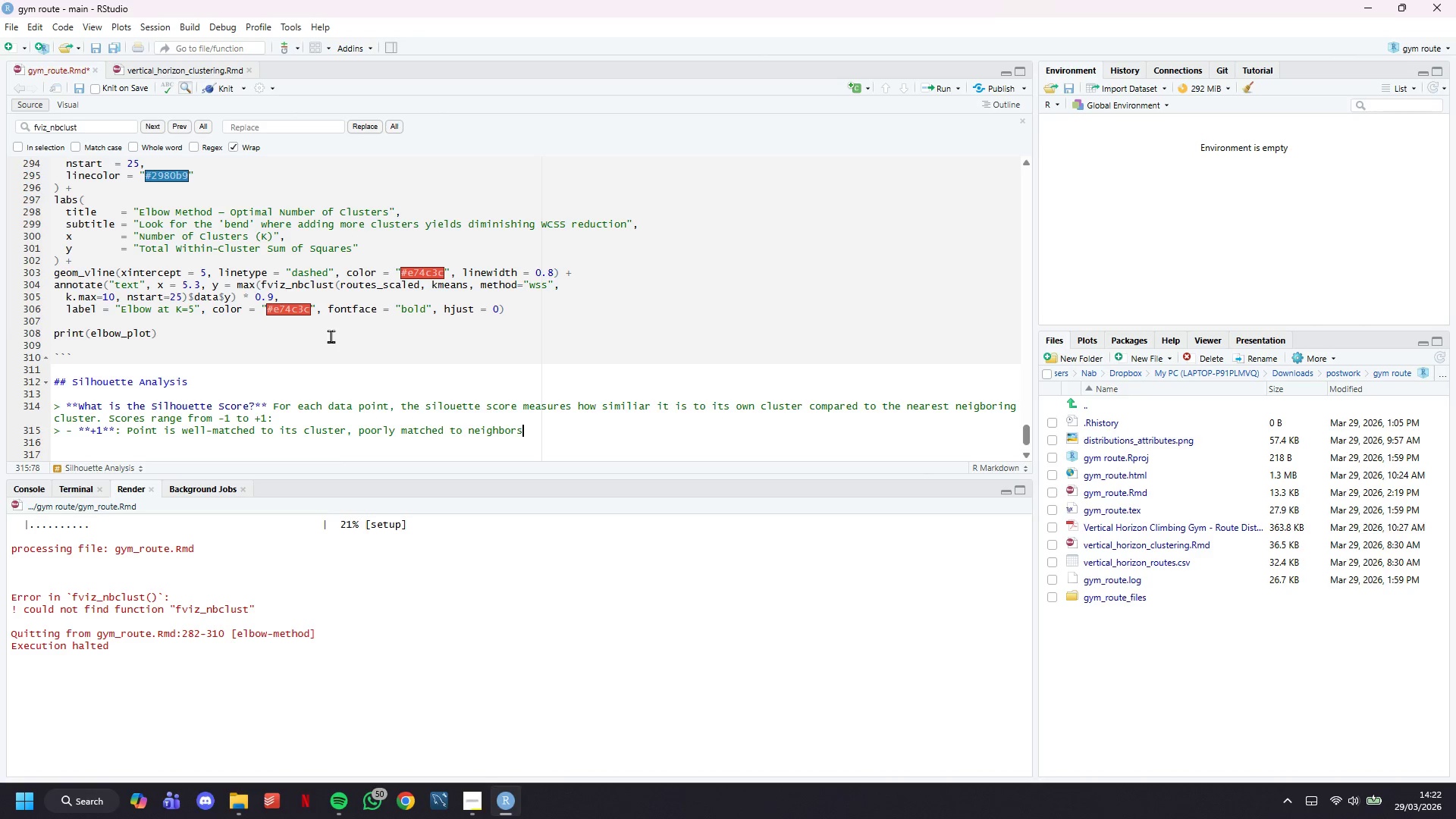 
key(Enter)
 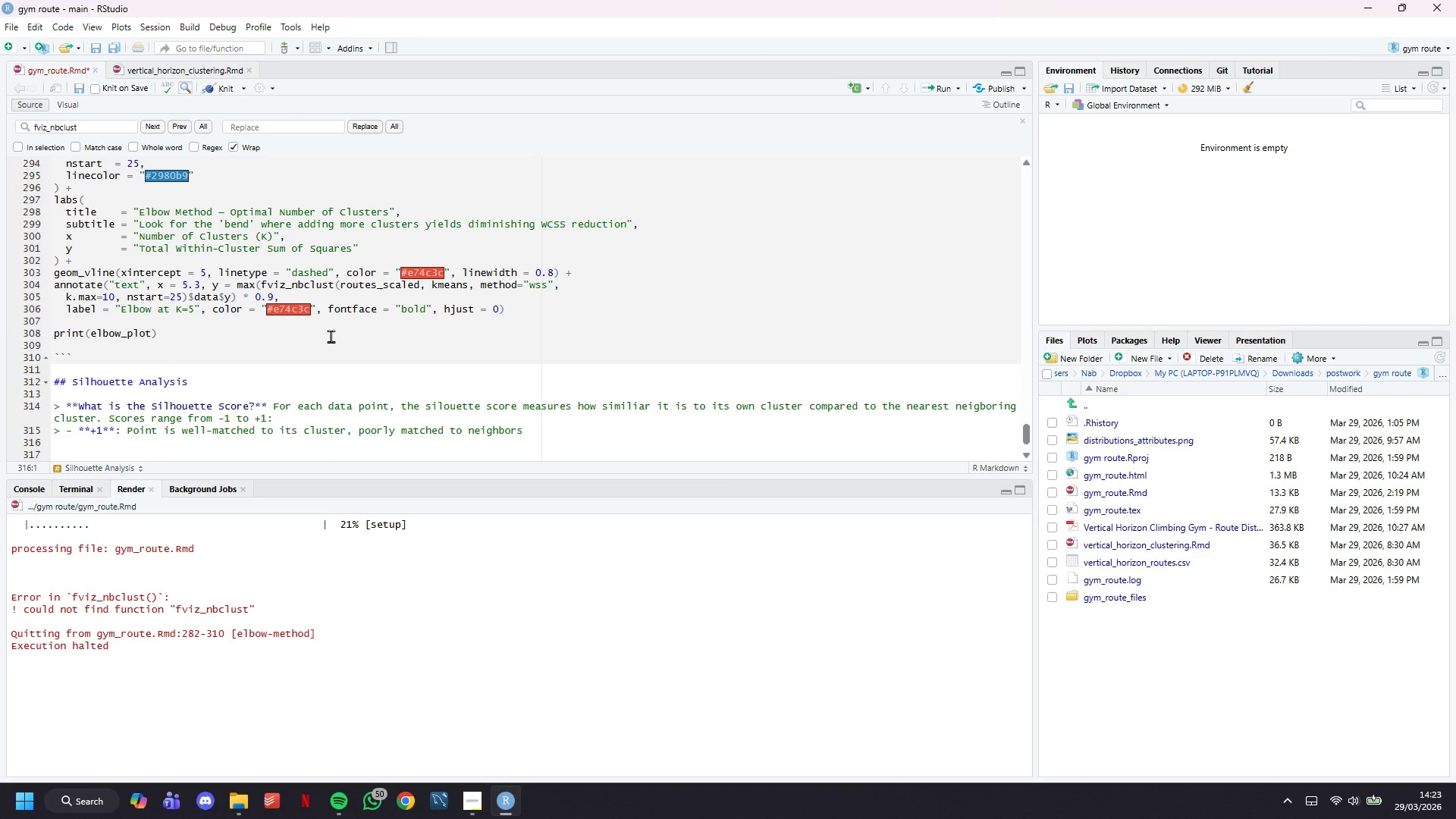 
scroll: coordinate [331, 336], scroll_direction: down, amount: 5.0
 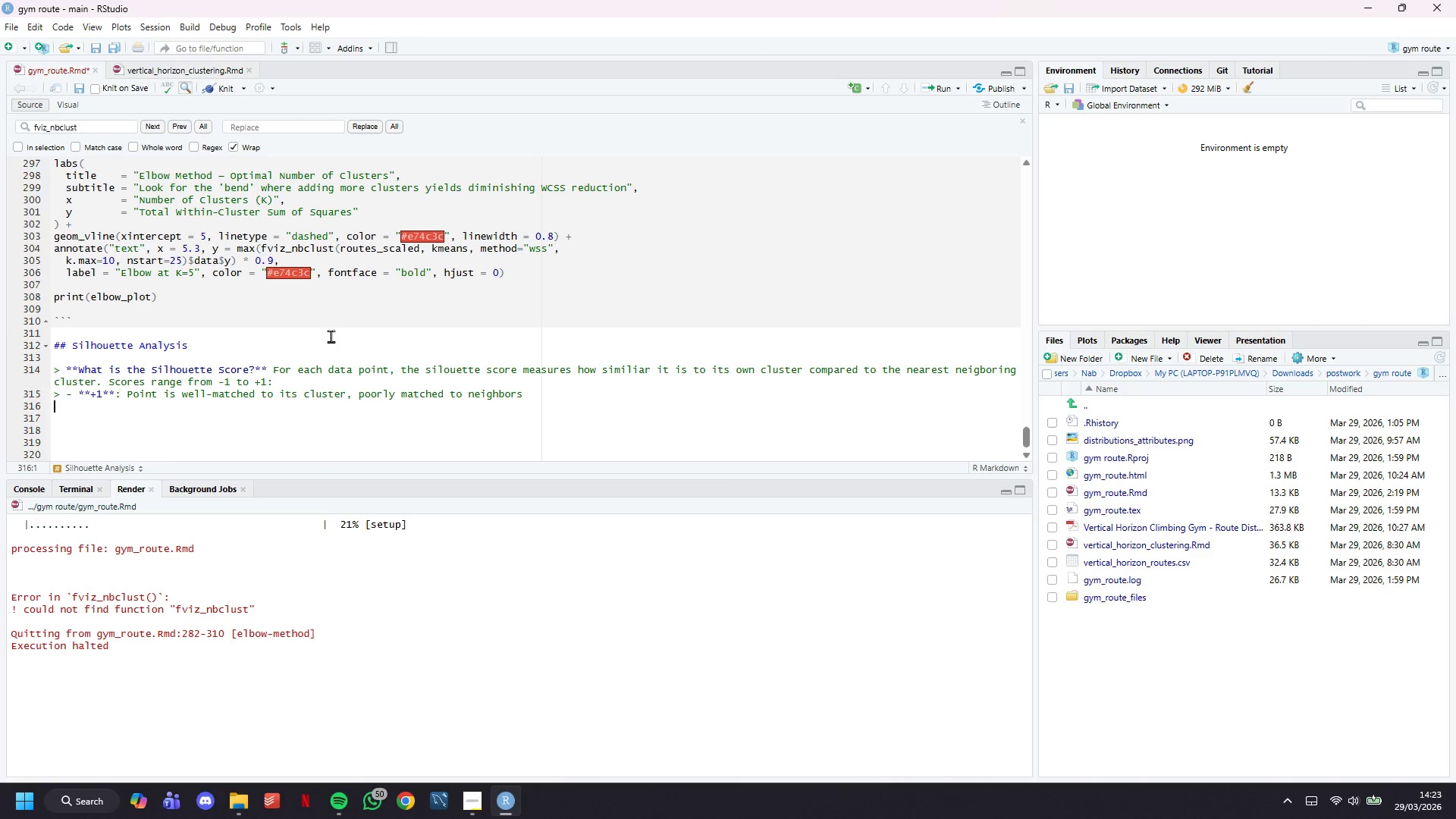 
type(> - ****)
 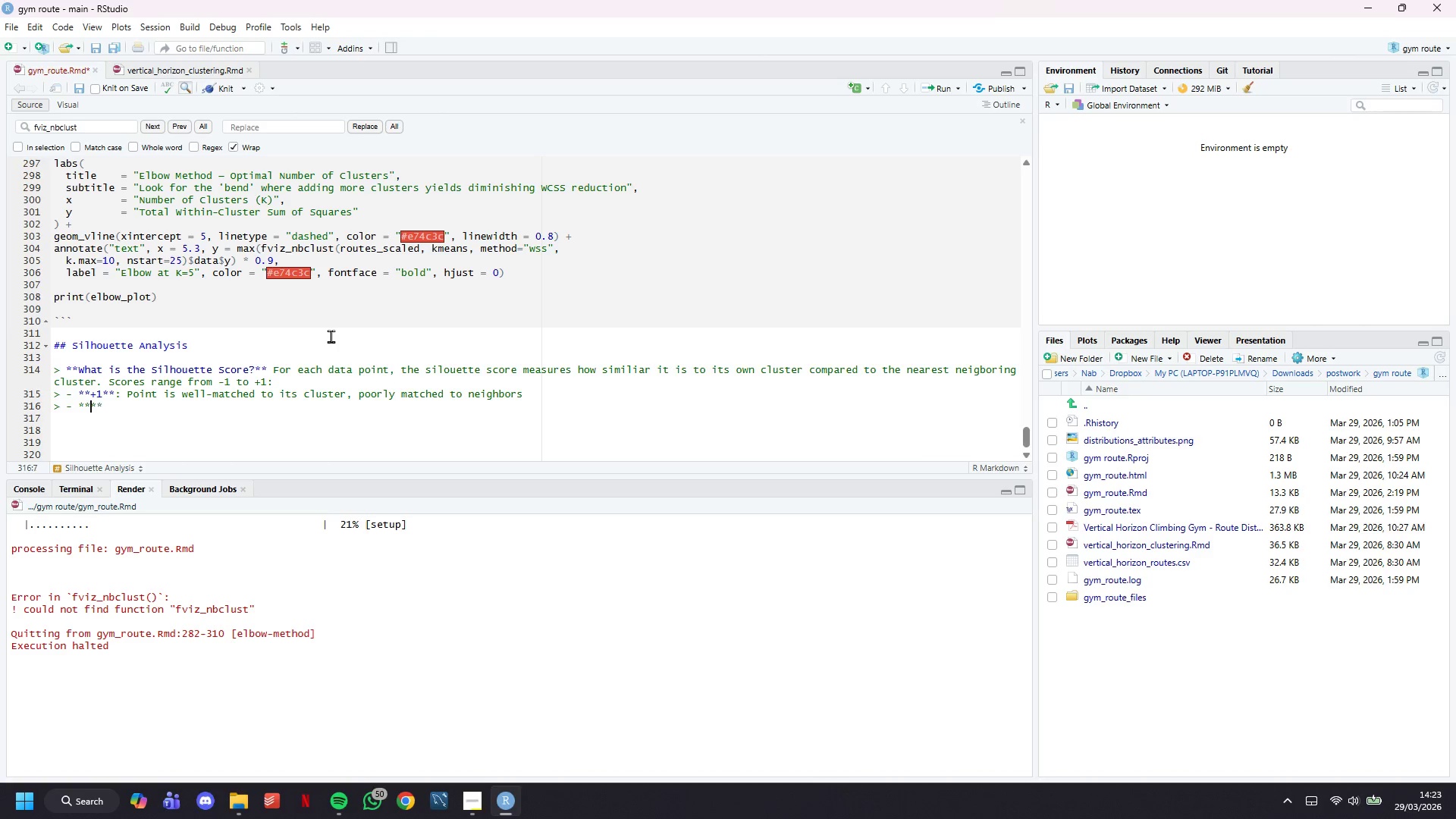 
 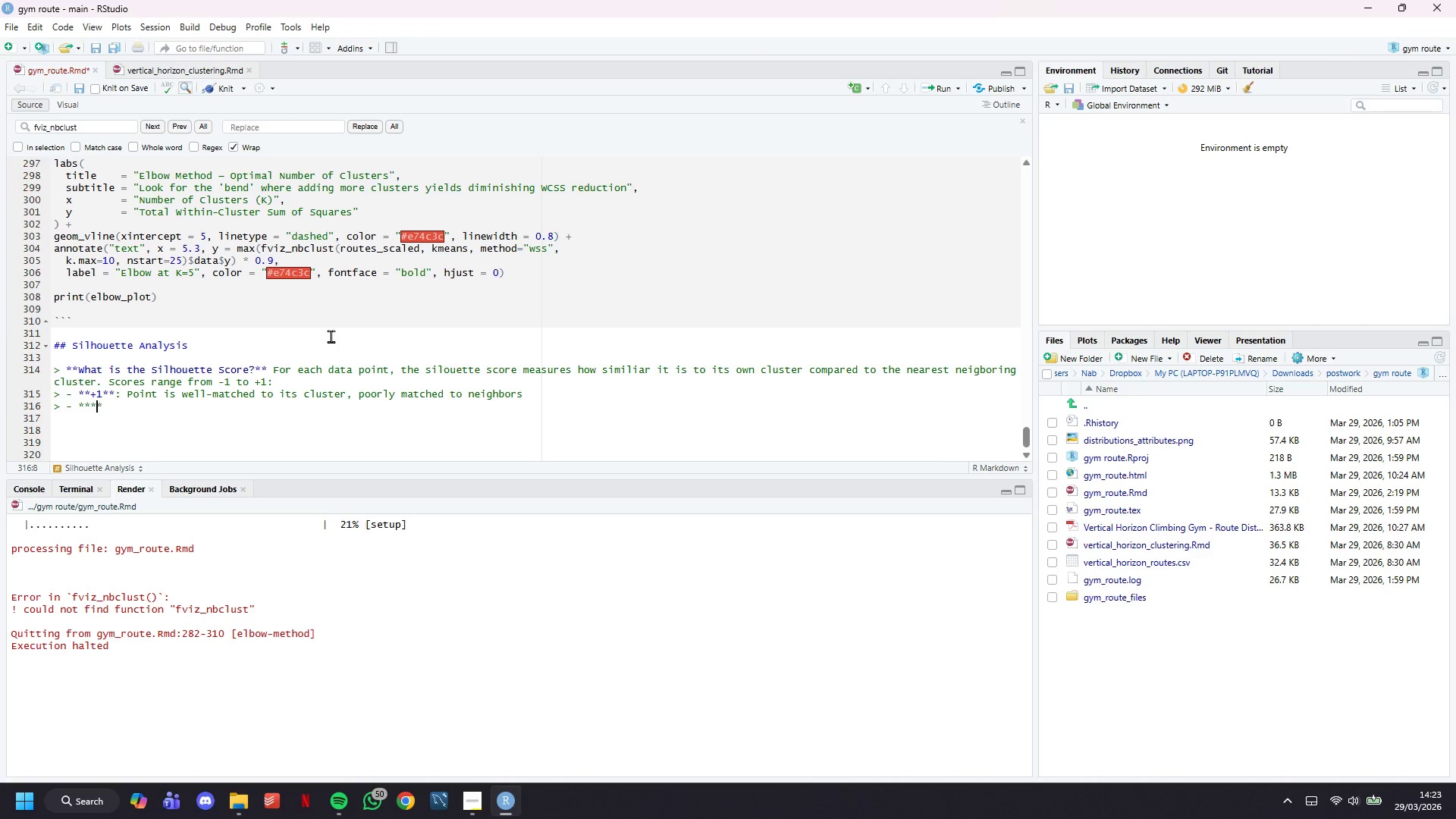 
key(ArrowLeft)
 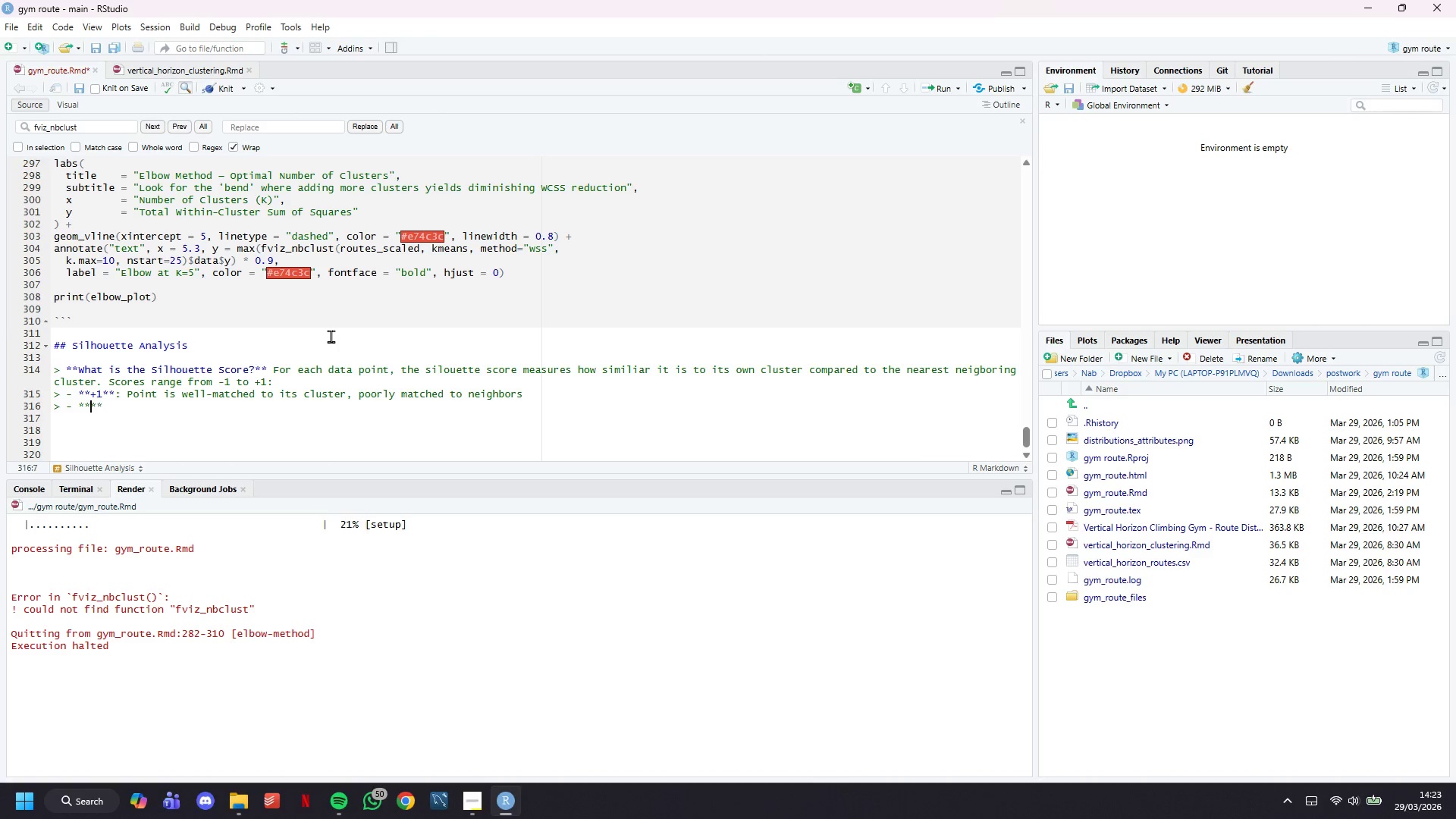 
key(ArrowLeft)
 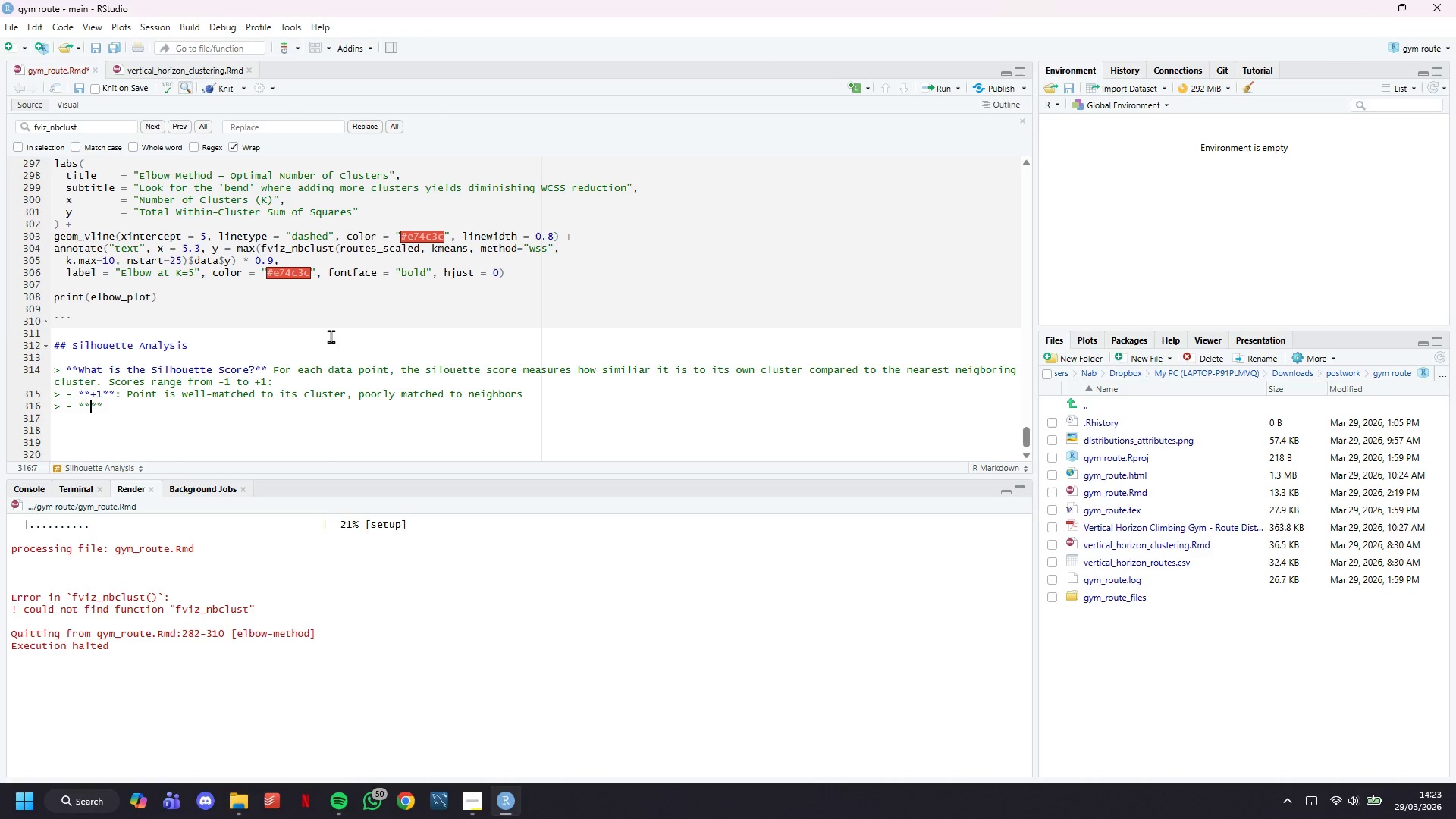 
key(0)
 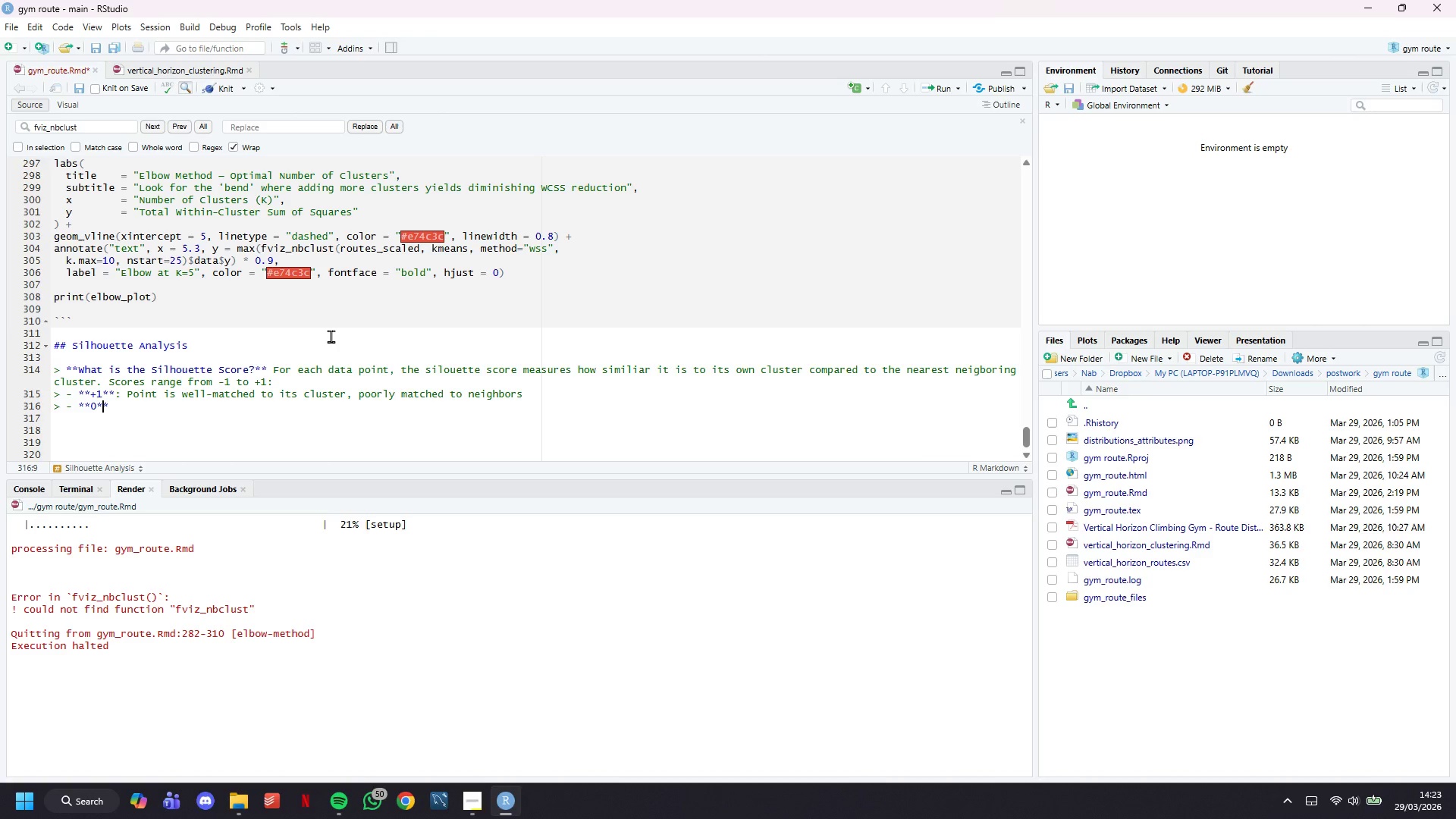 
key(ArrowRight)
 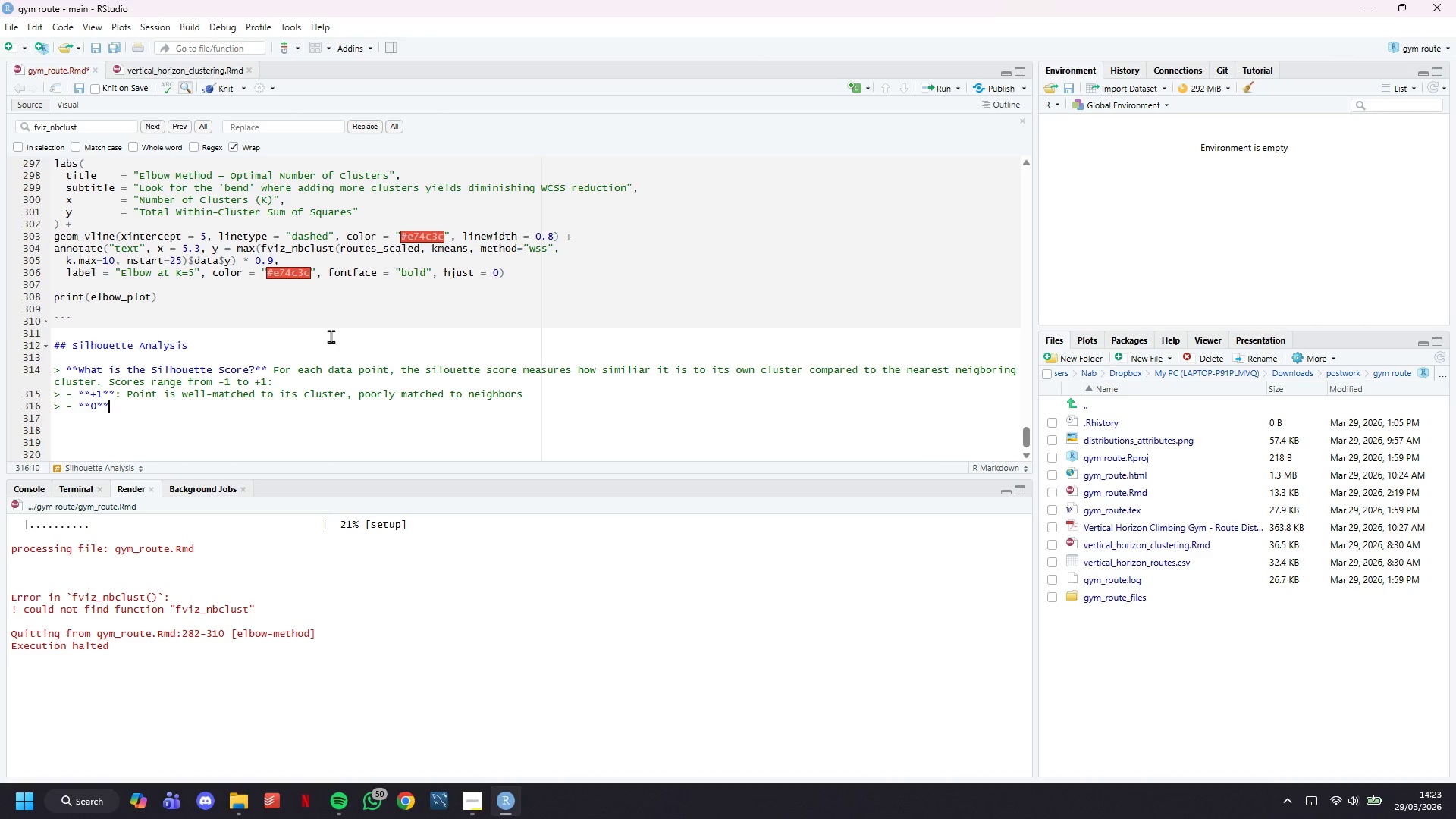 
key(ArrowRight)
 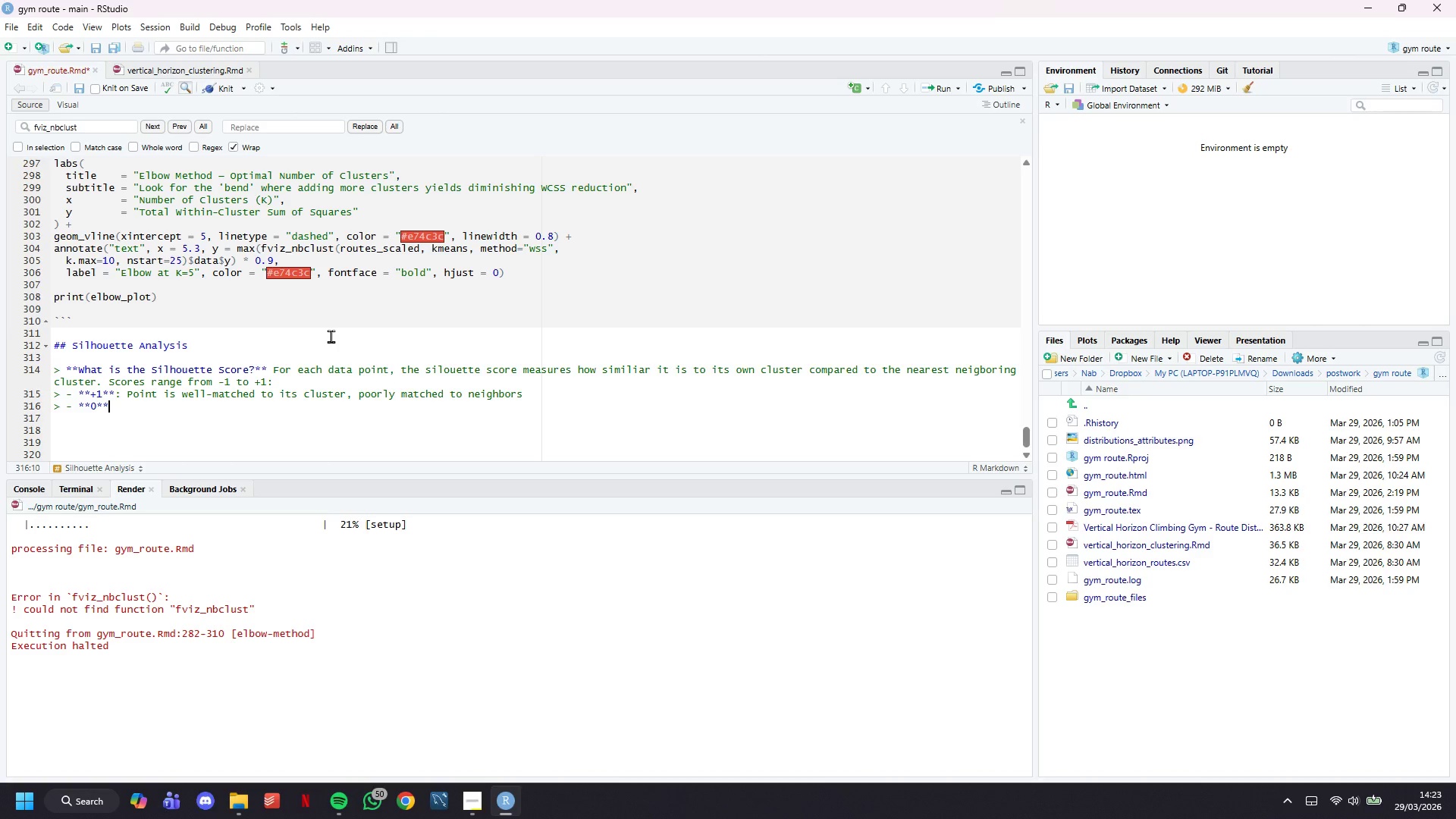 
type(: Point is on the border bertween two clusters)
 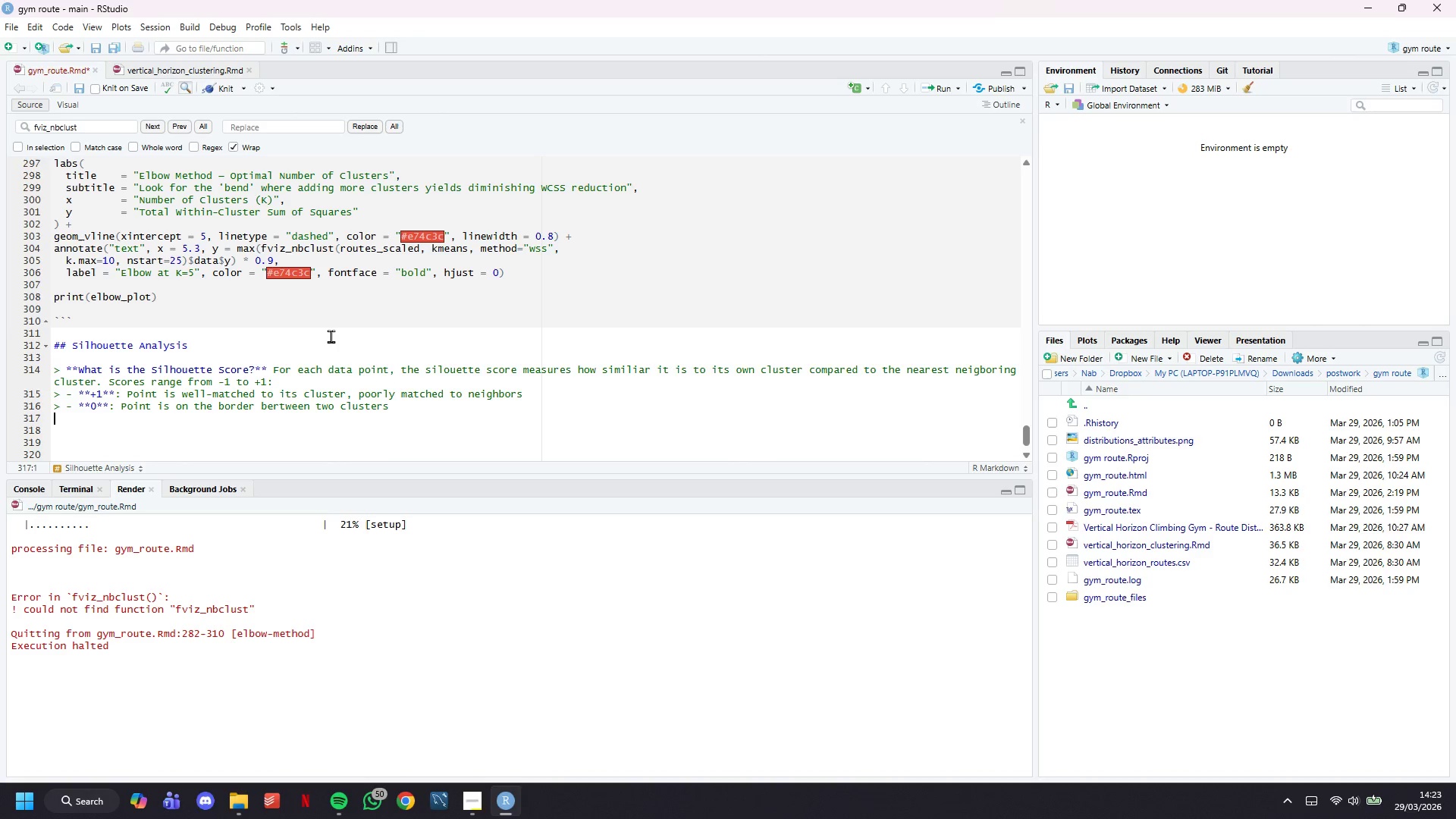 
key(Enter)
 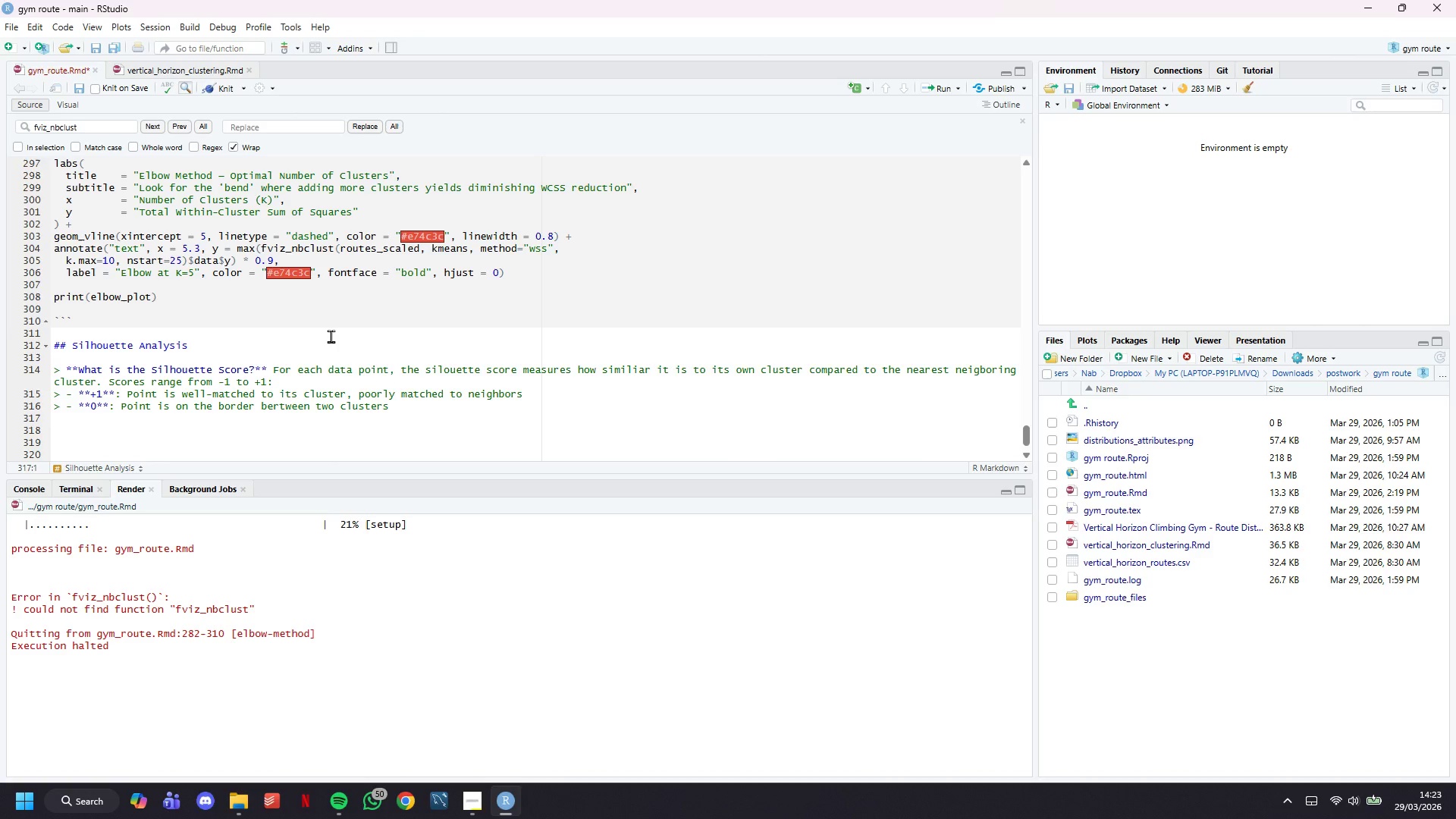 
type(> - ****)
 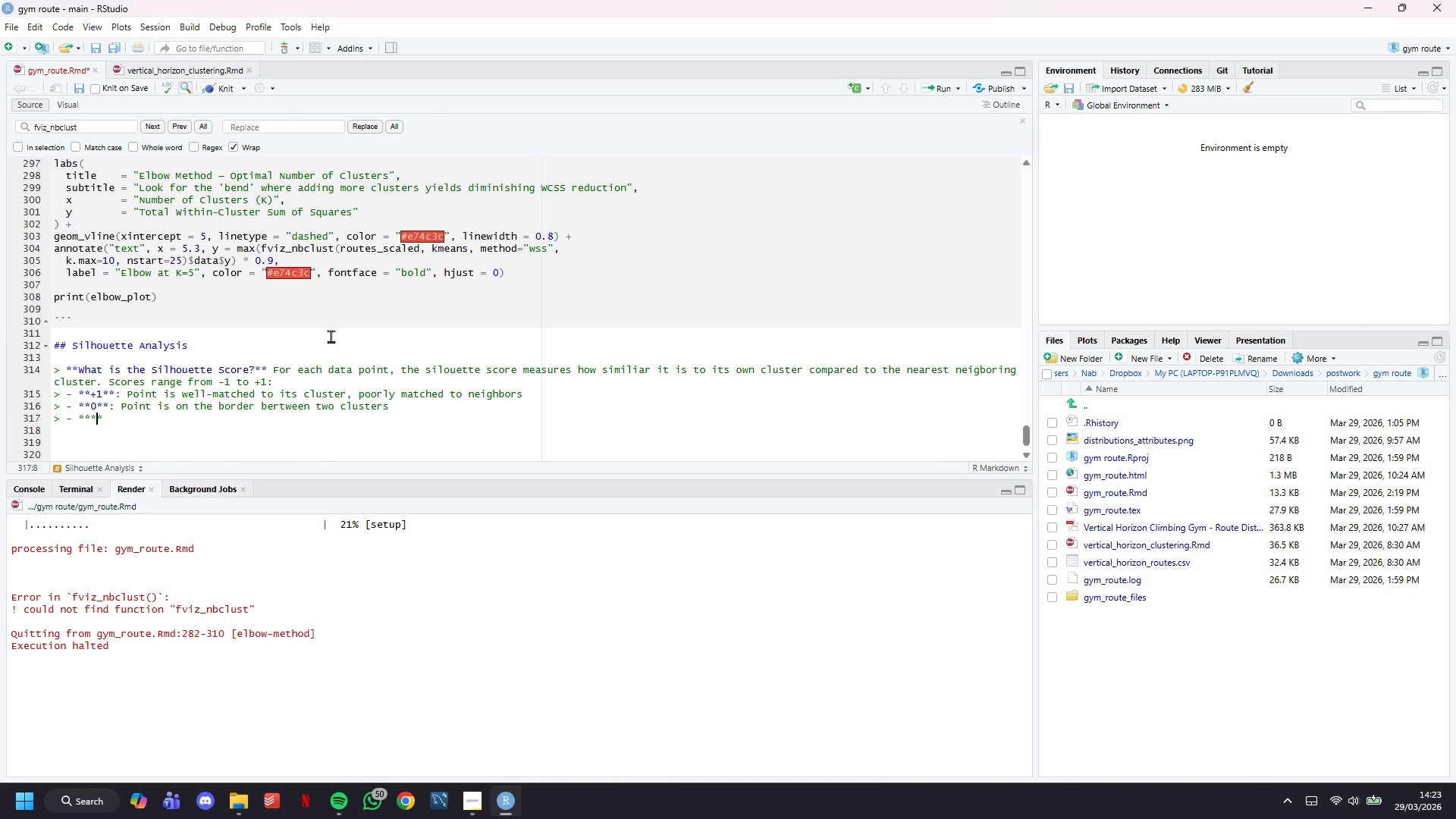 
 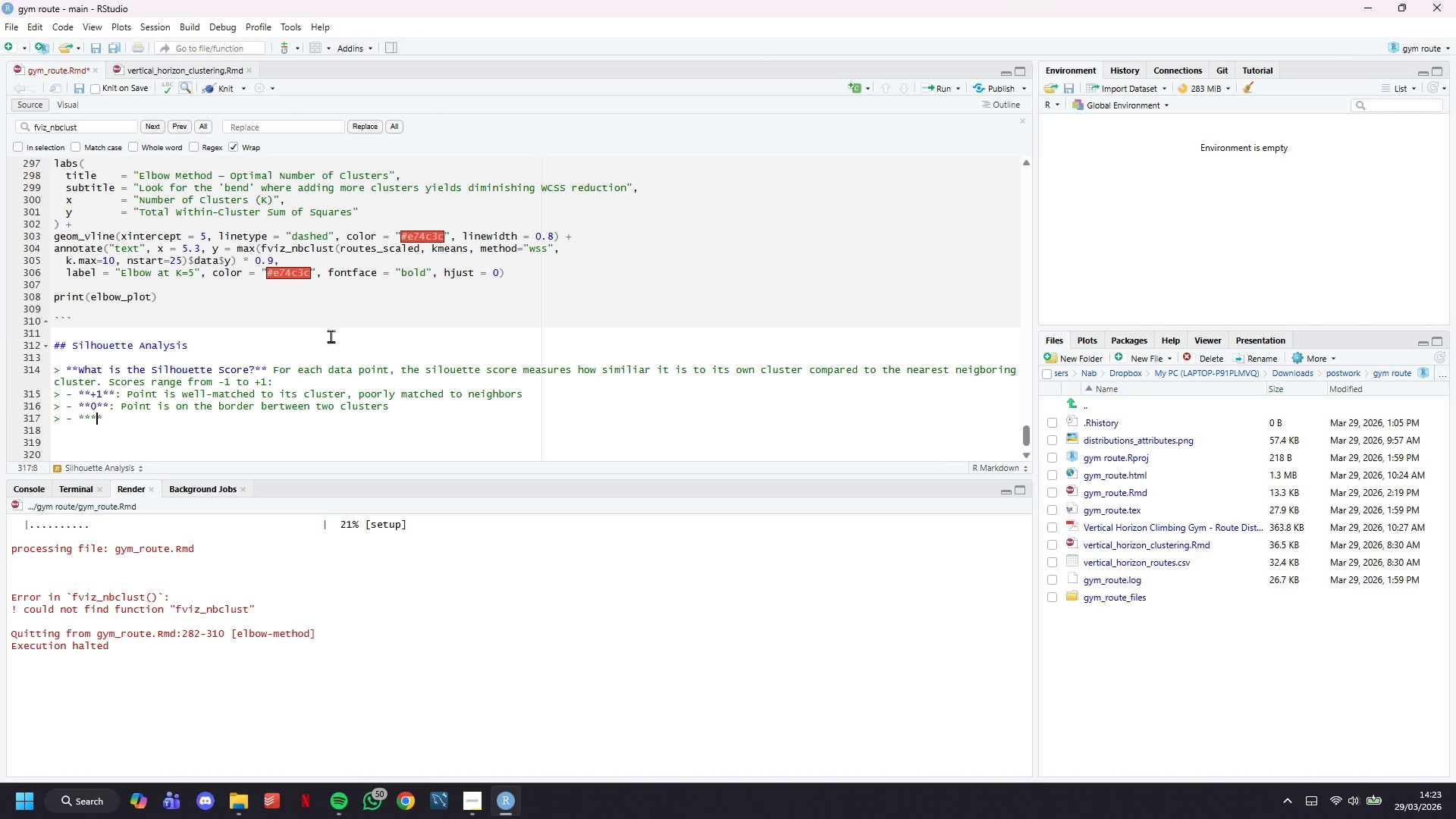 
key(ArrowLeft)
 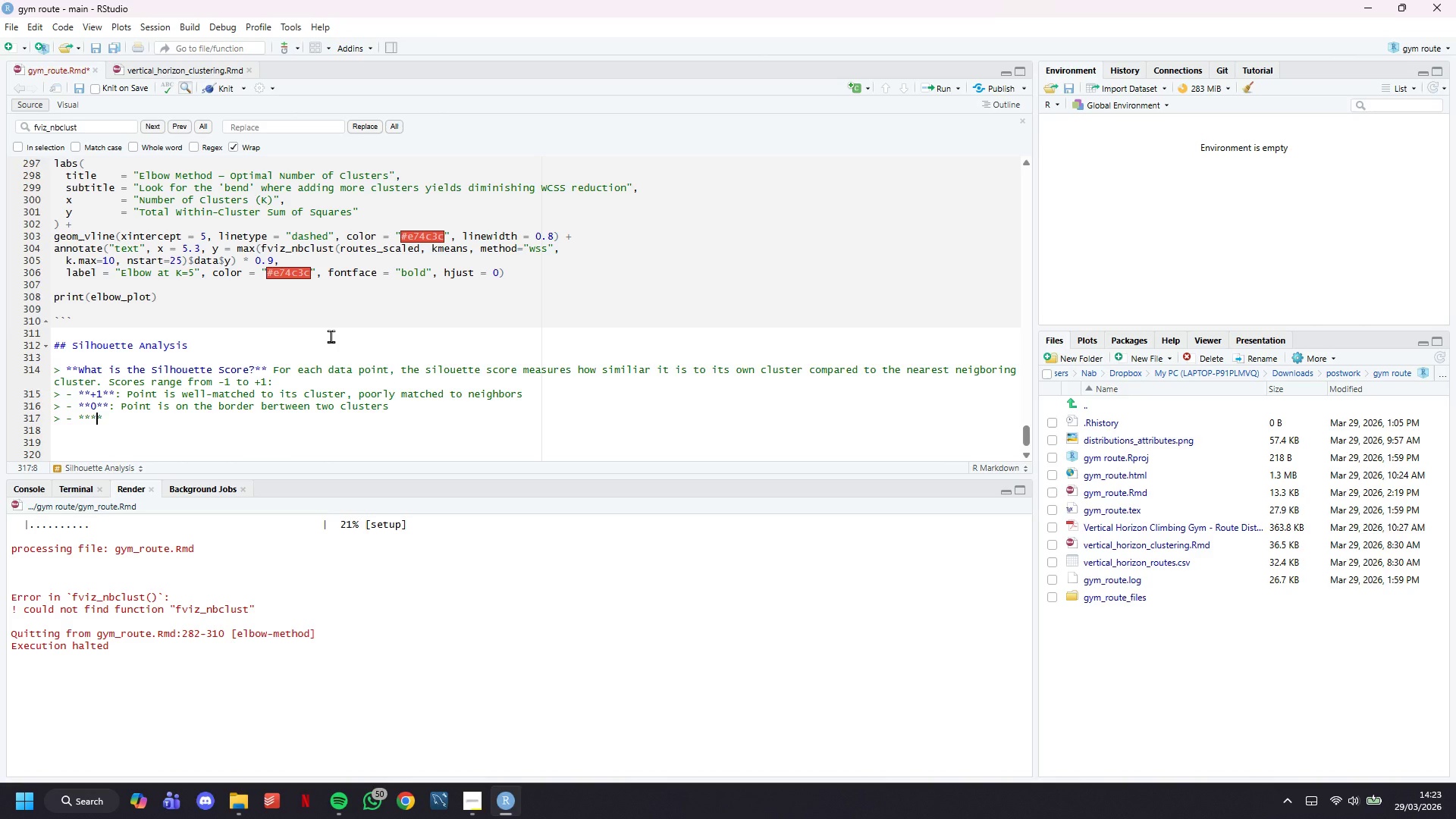 
key(ArrowLeft)
 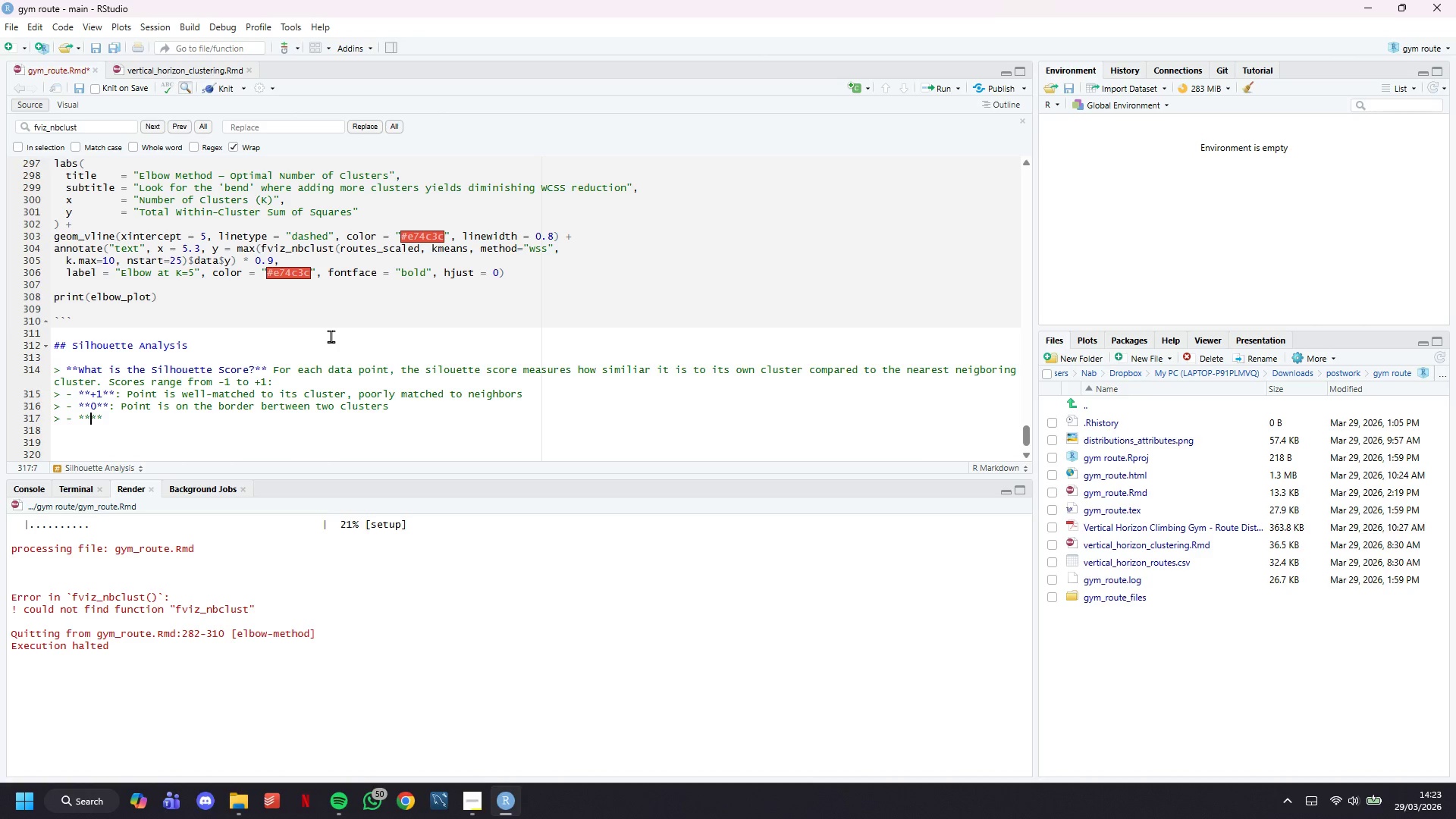 
key(Minus)
 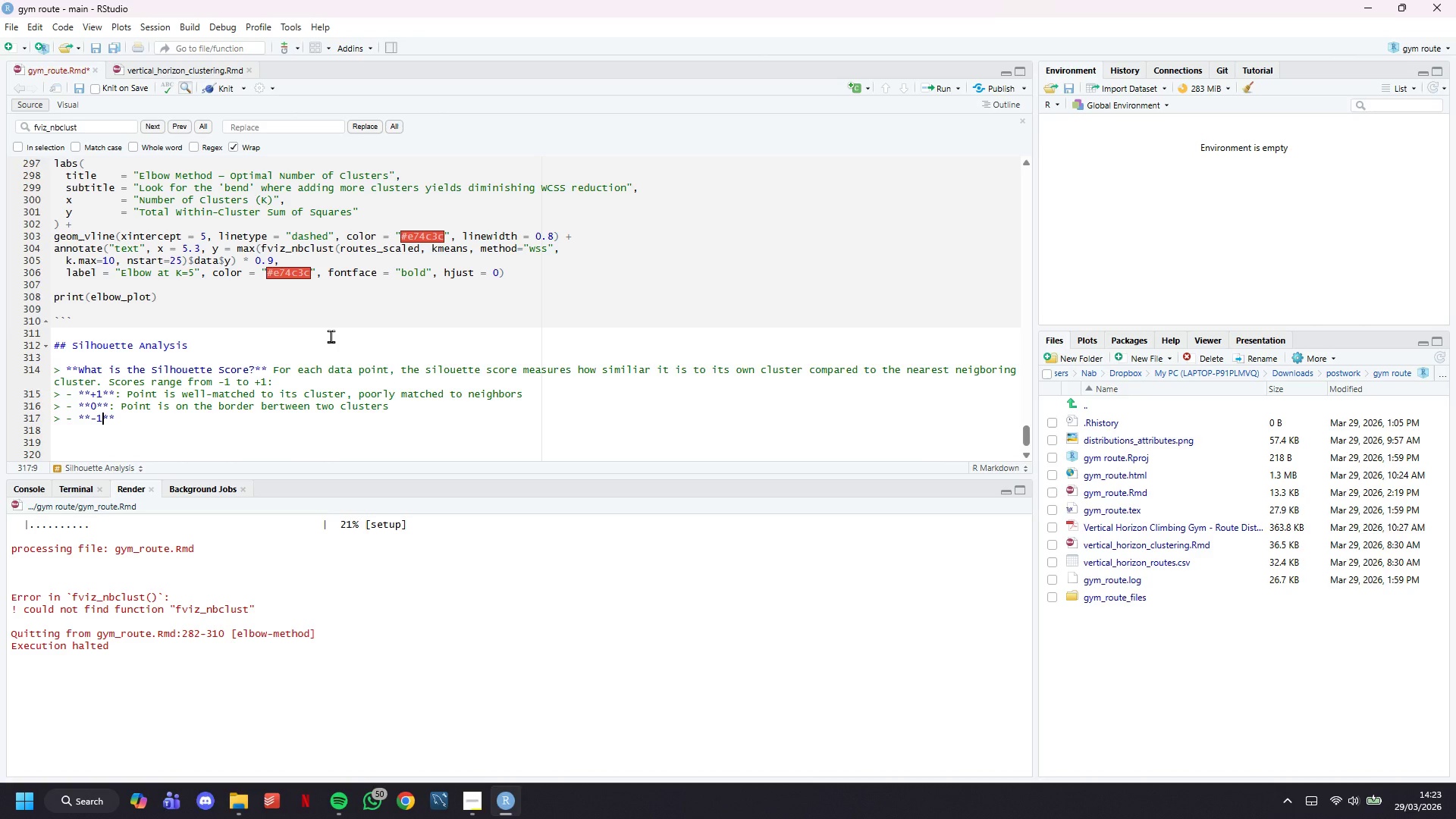 
key(1)
 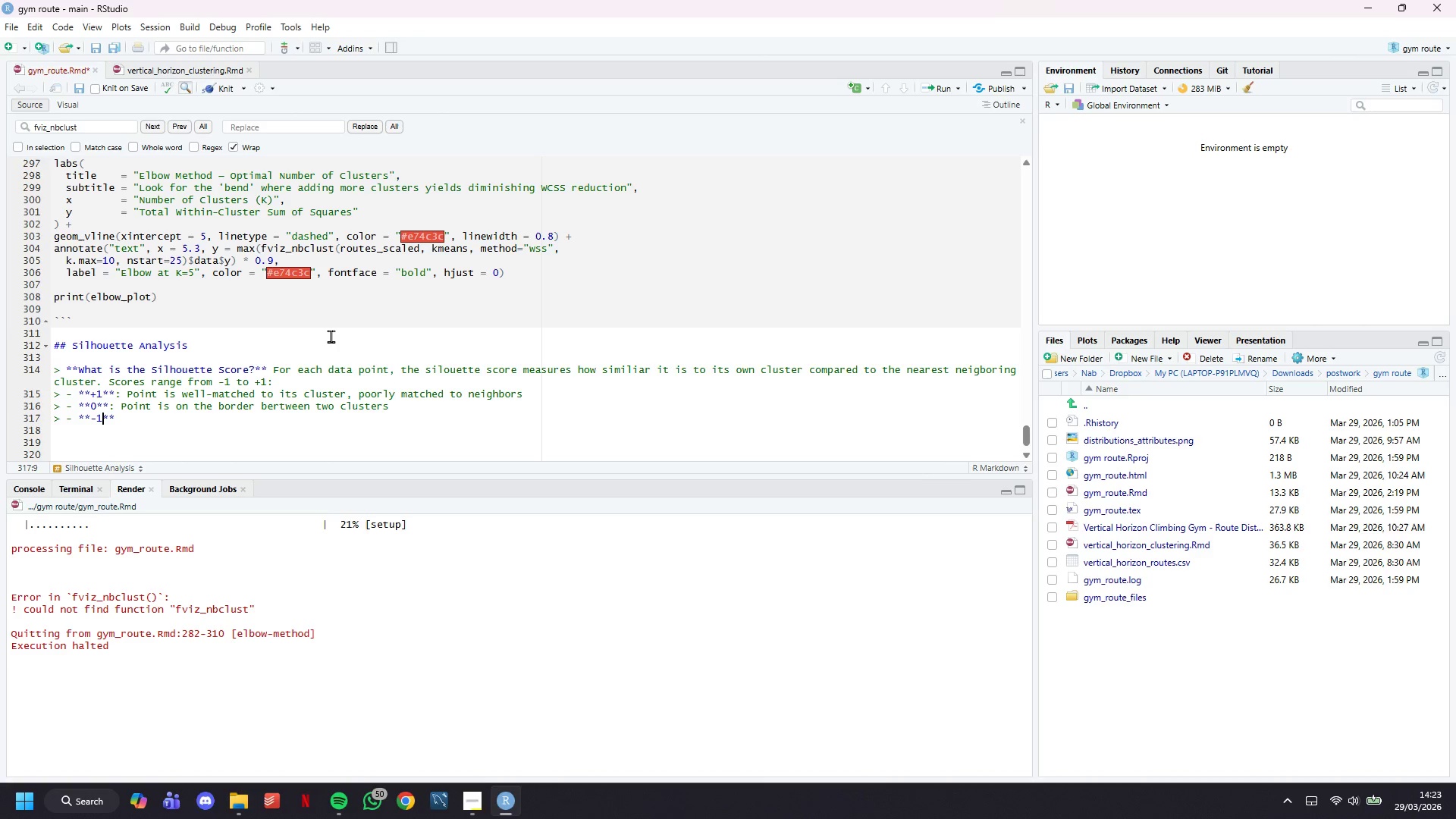 
wait(29.97)
 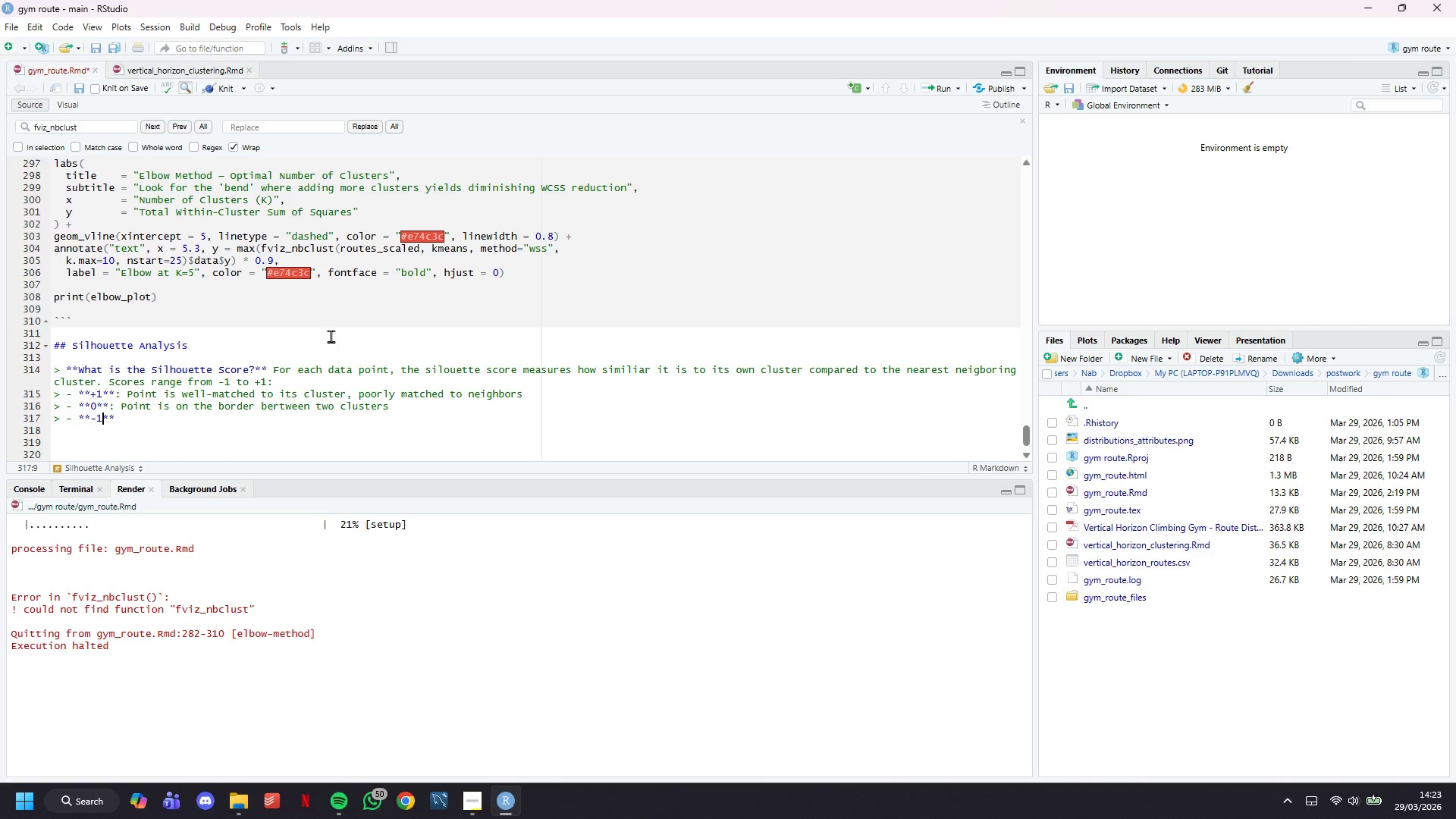 
left_click([1332, 797])
 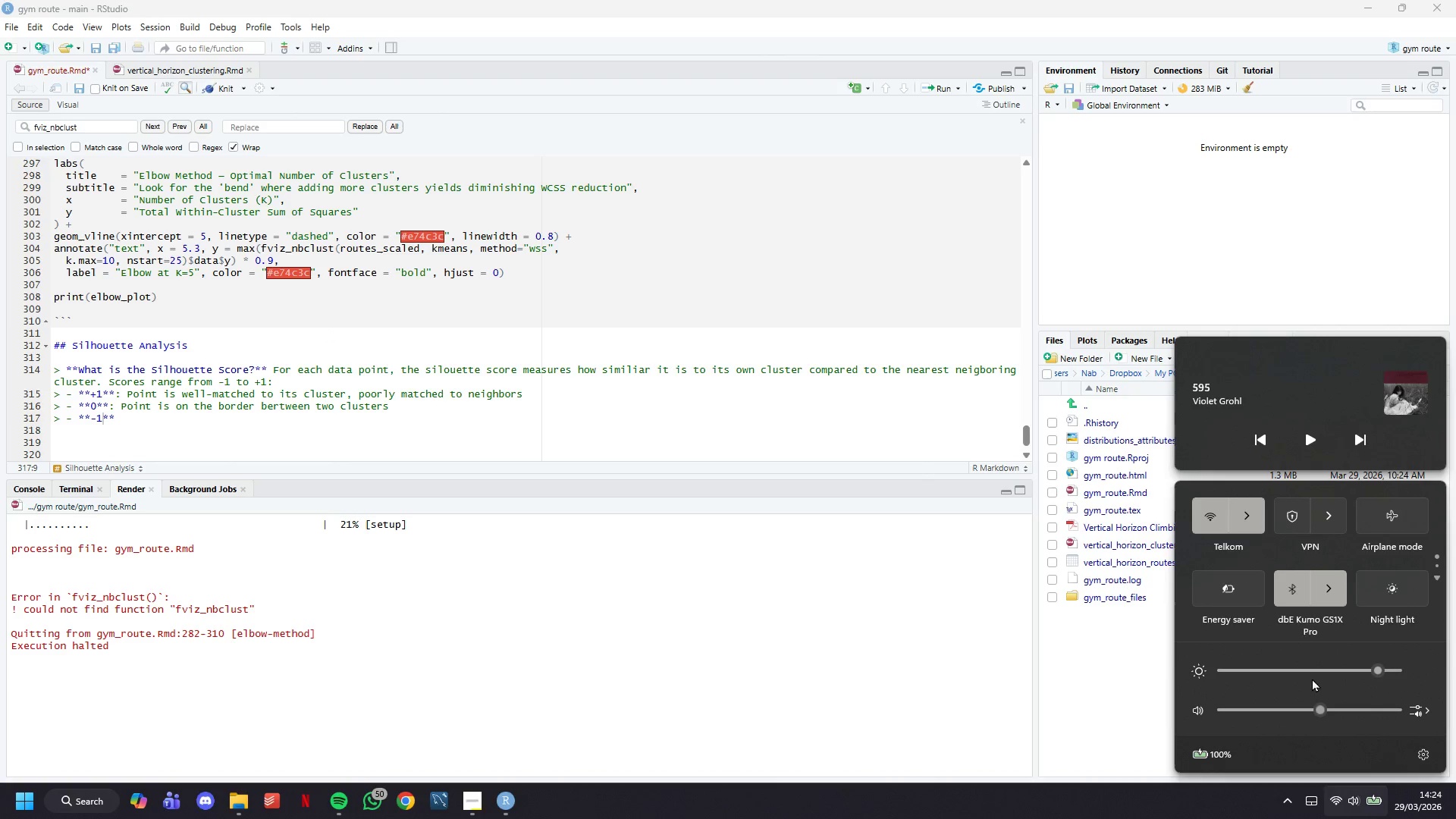 
left_click([1291, 586])
 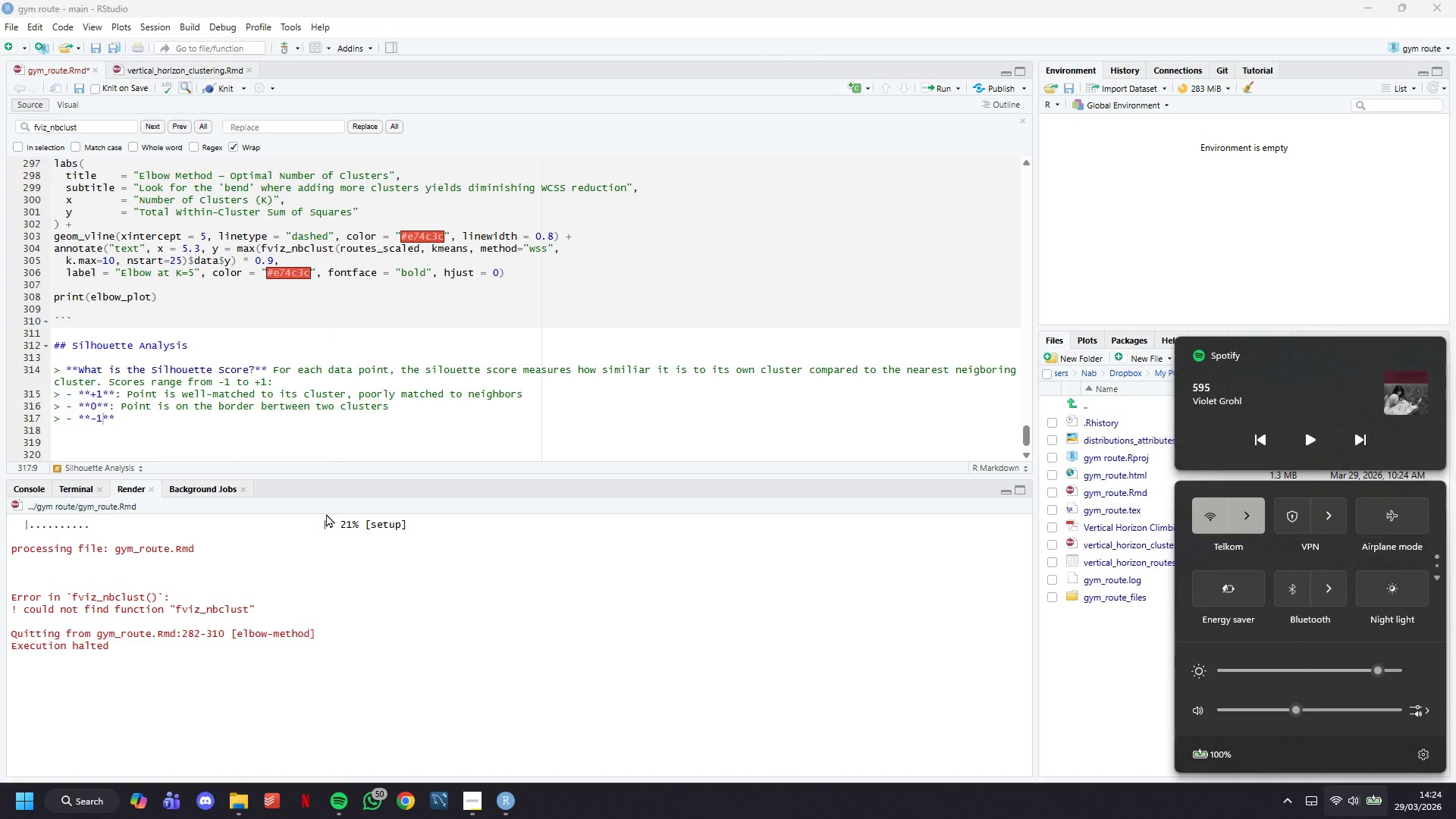 
left_click([320, 424])
 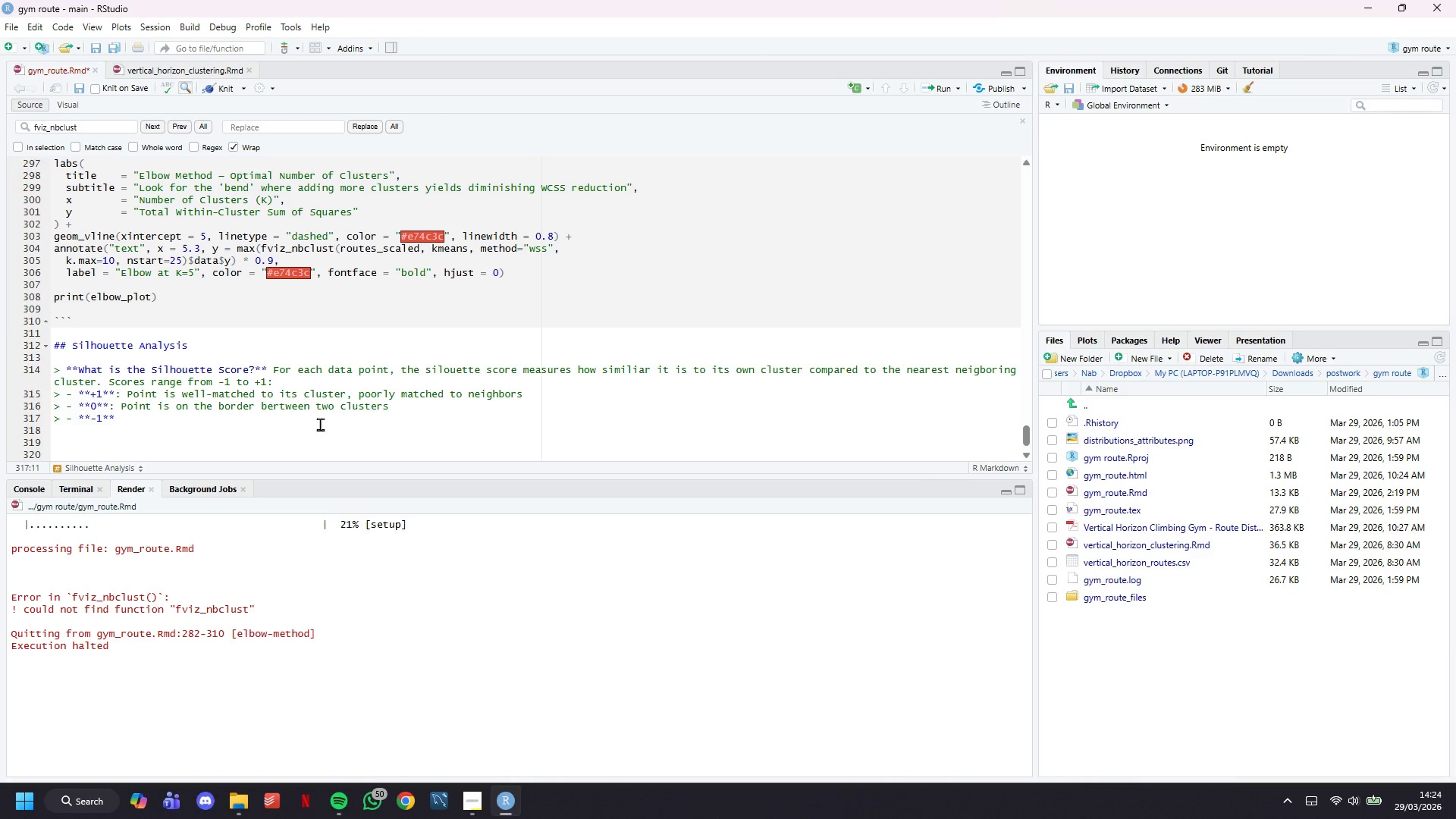 
wait(12.95)
 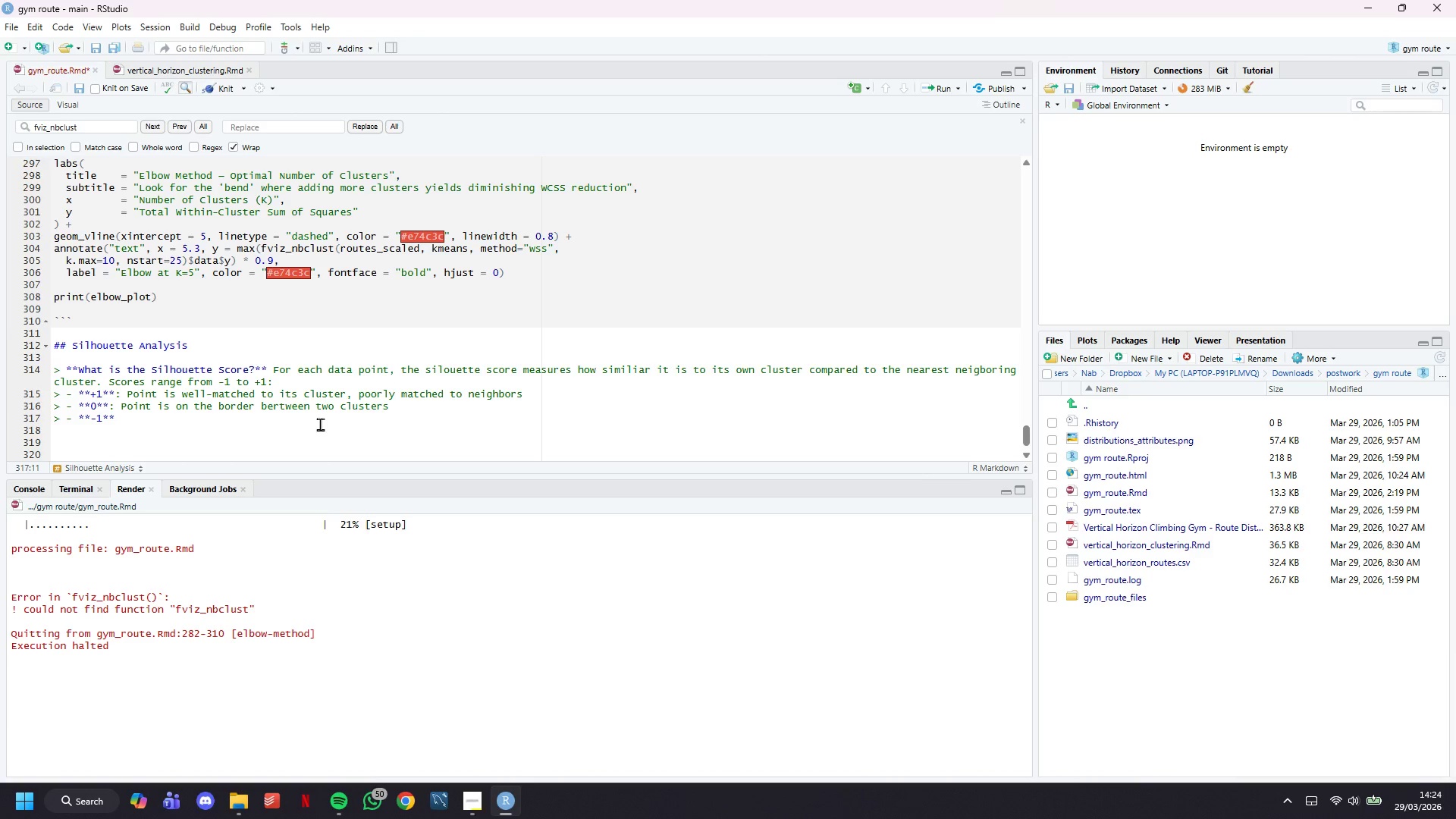 
left_click([322, 422])
 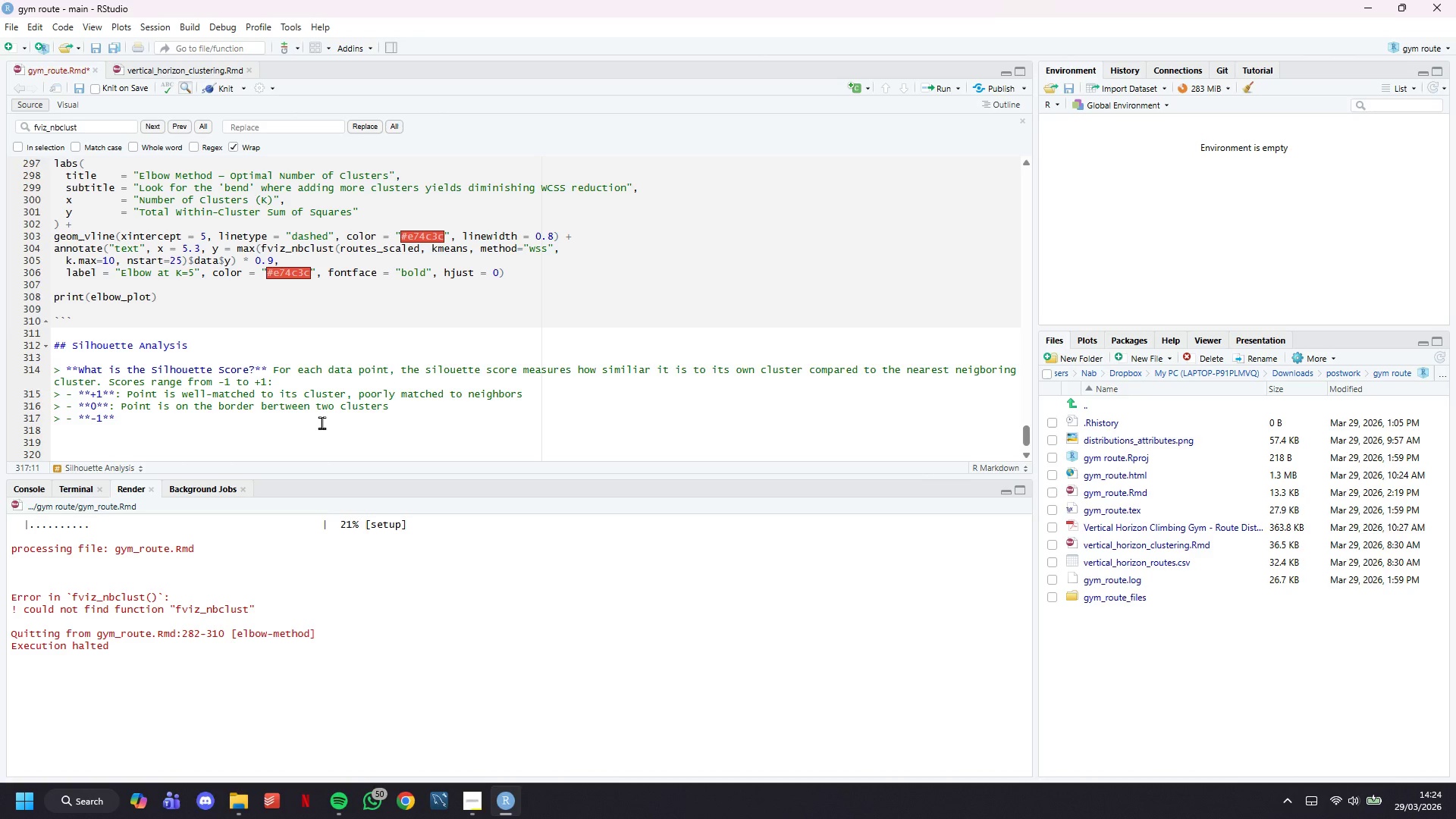 
key(Shift+ShiftLeft)
 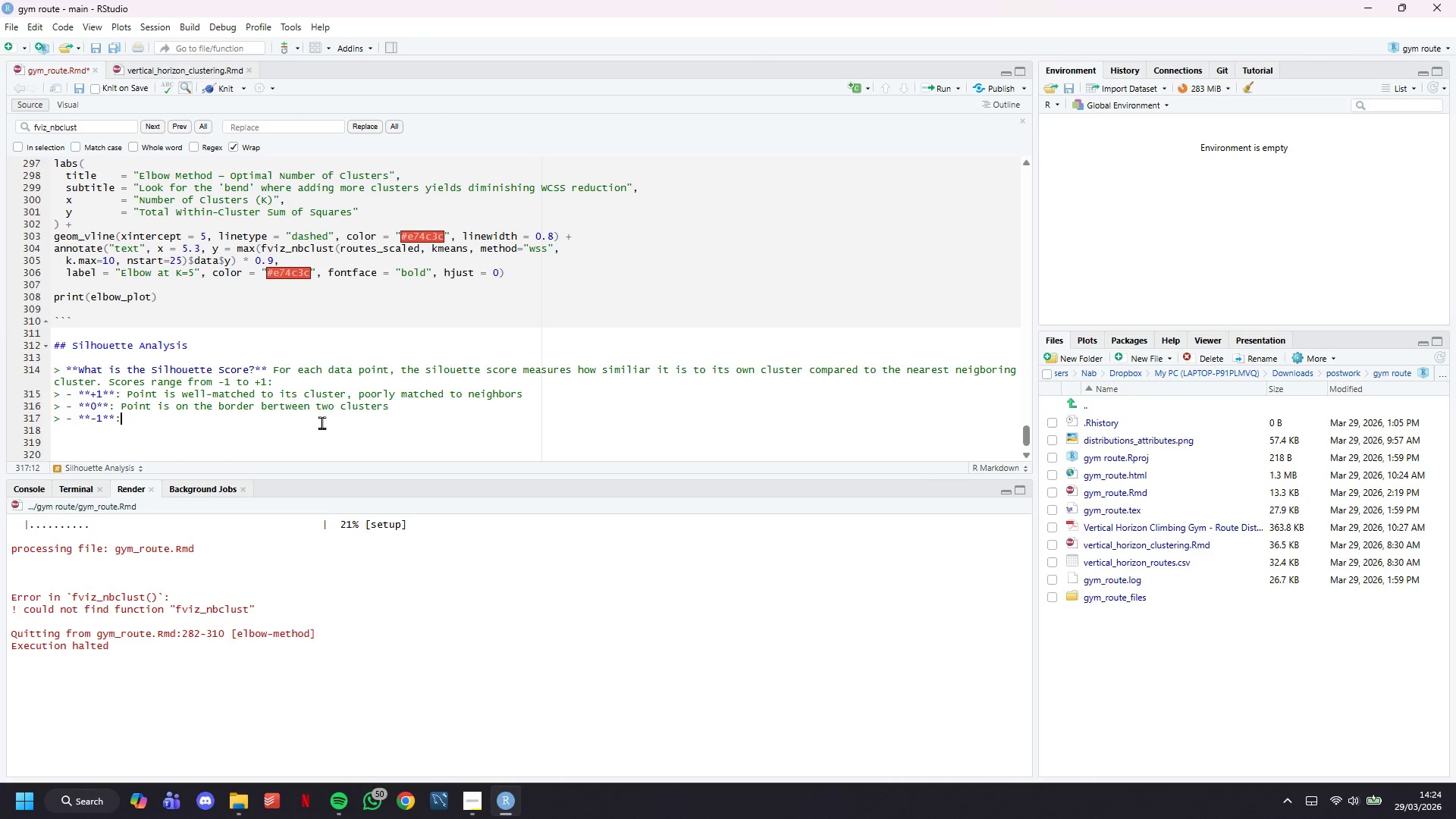 
key(Shift+Semicolon)
 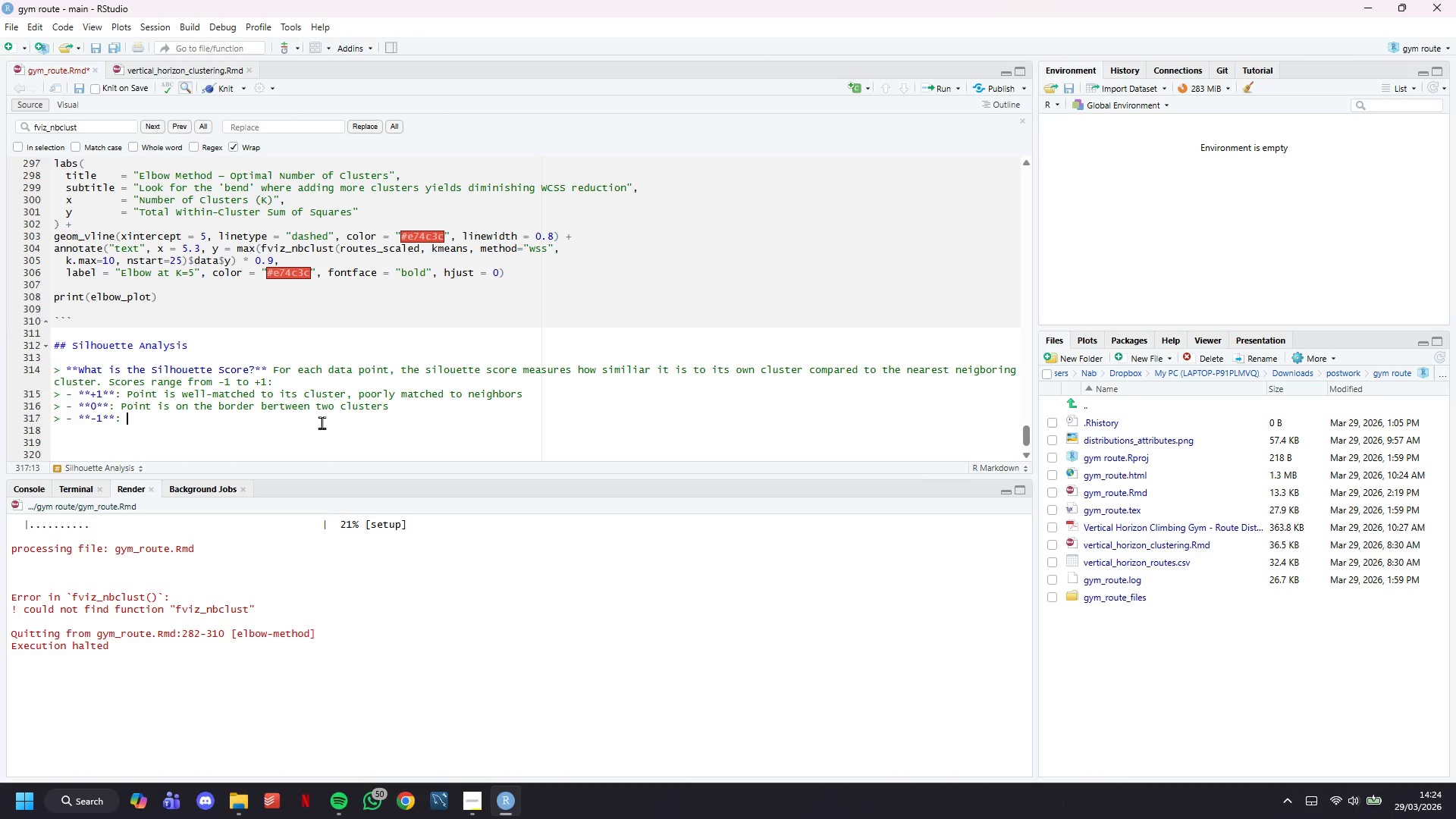 
key(Space)
 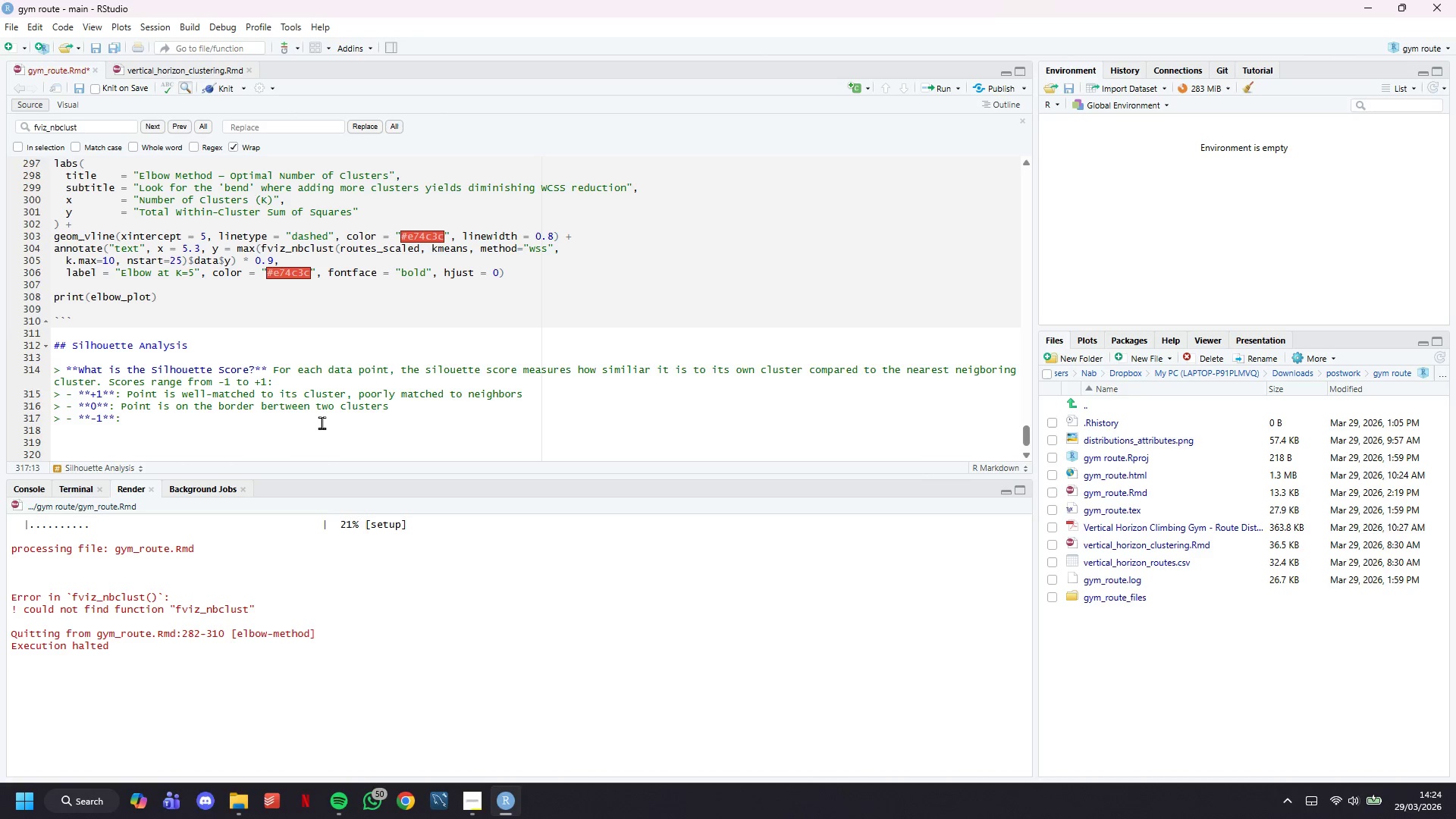 
wait(18.5)
 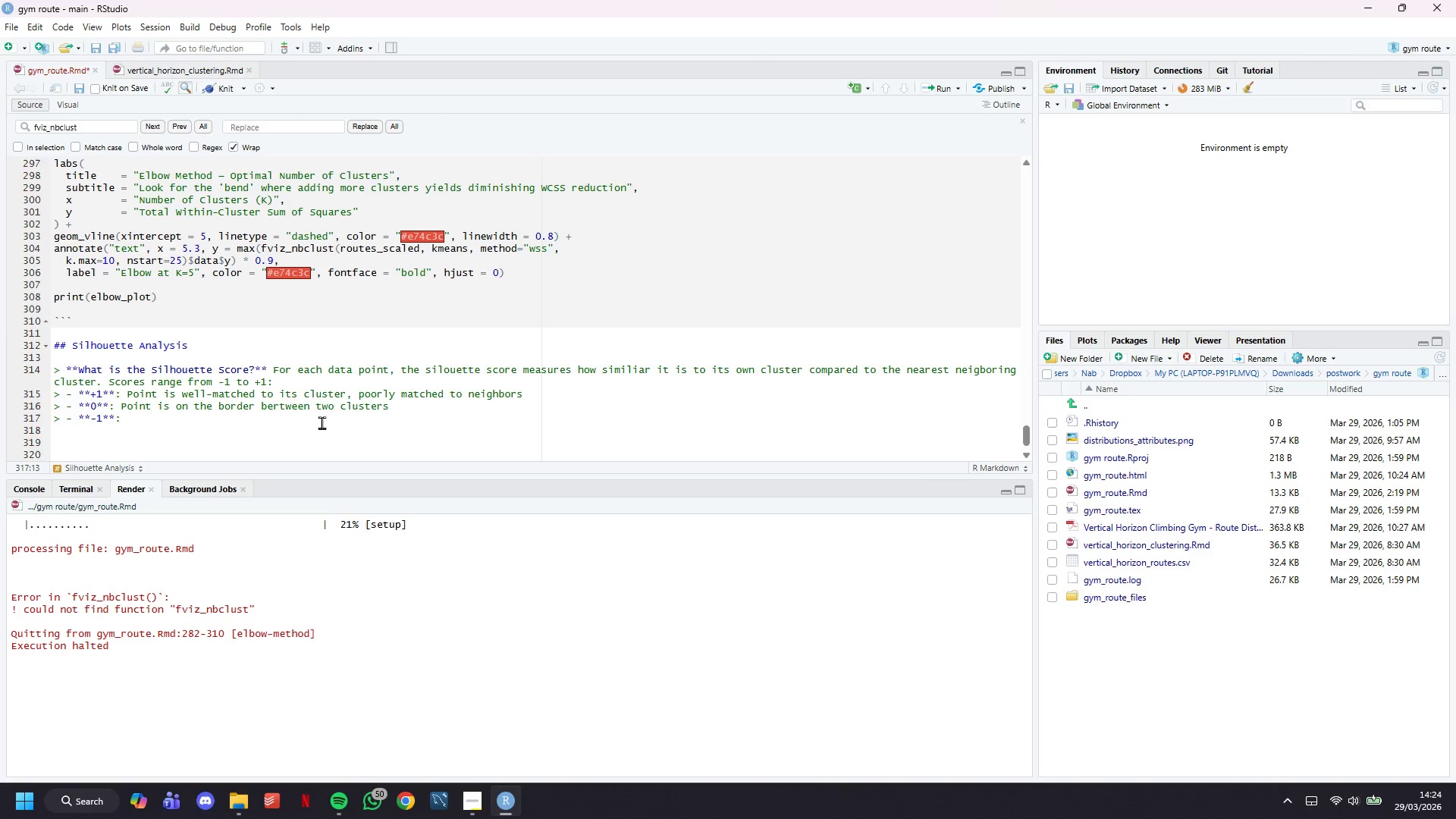 
type(Point is likely moi)
key(Backspace)
key(Backspace)
type(isclassified)
 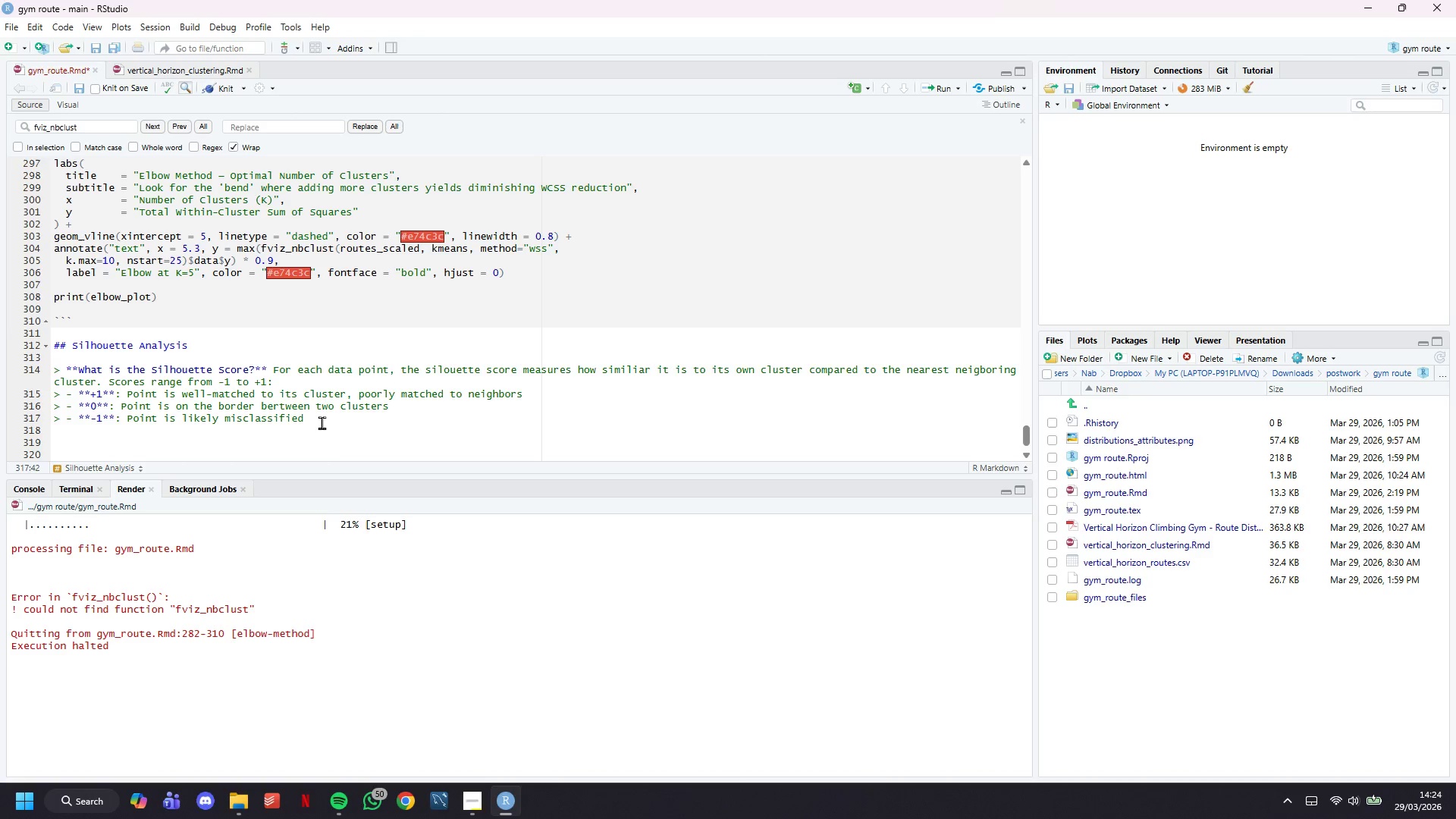 
key(Enter)
 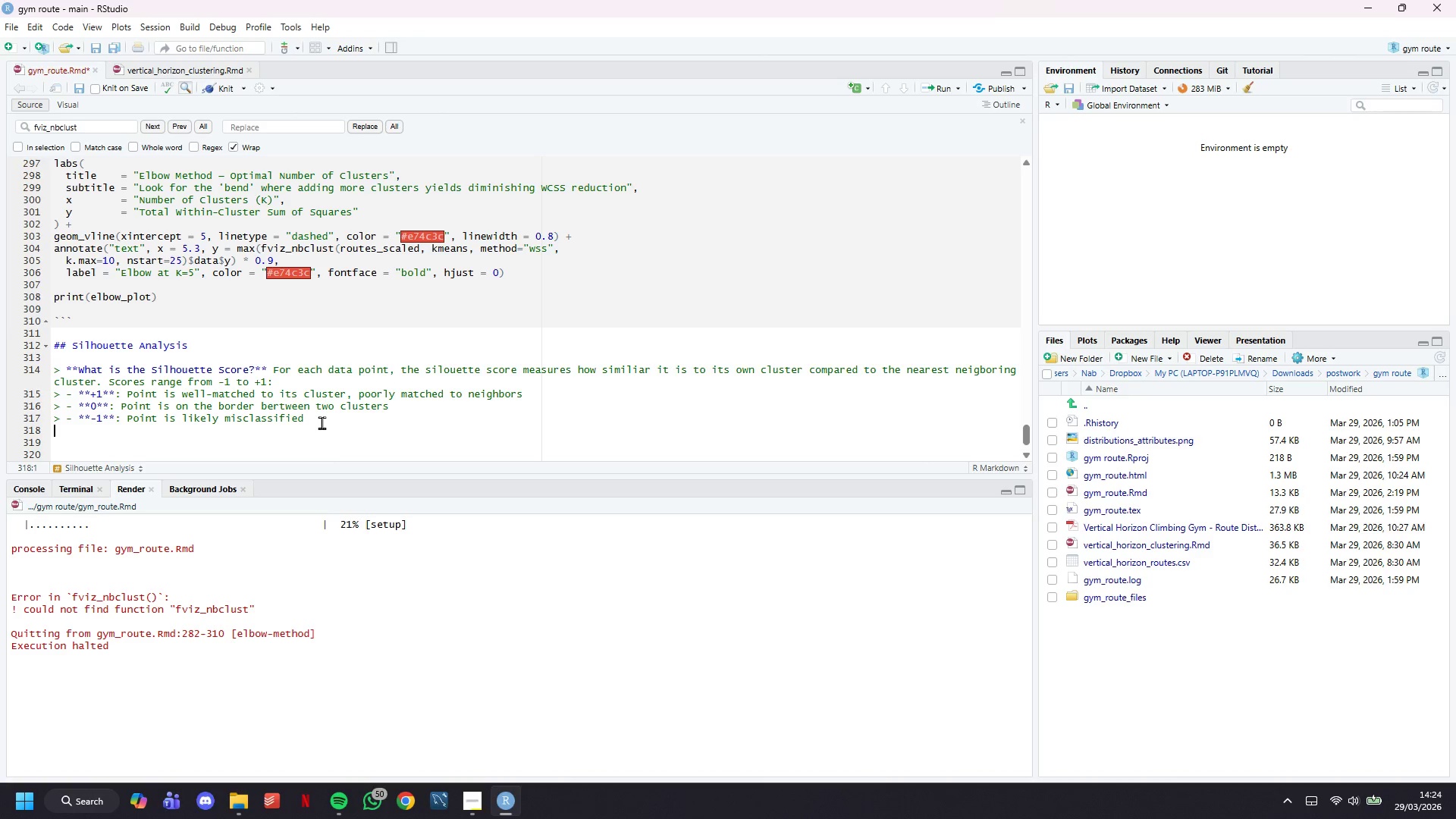 
key(Shift+Period)
 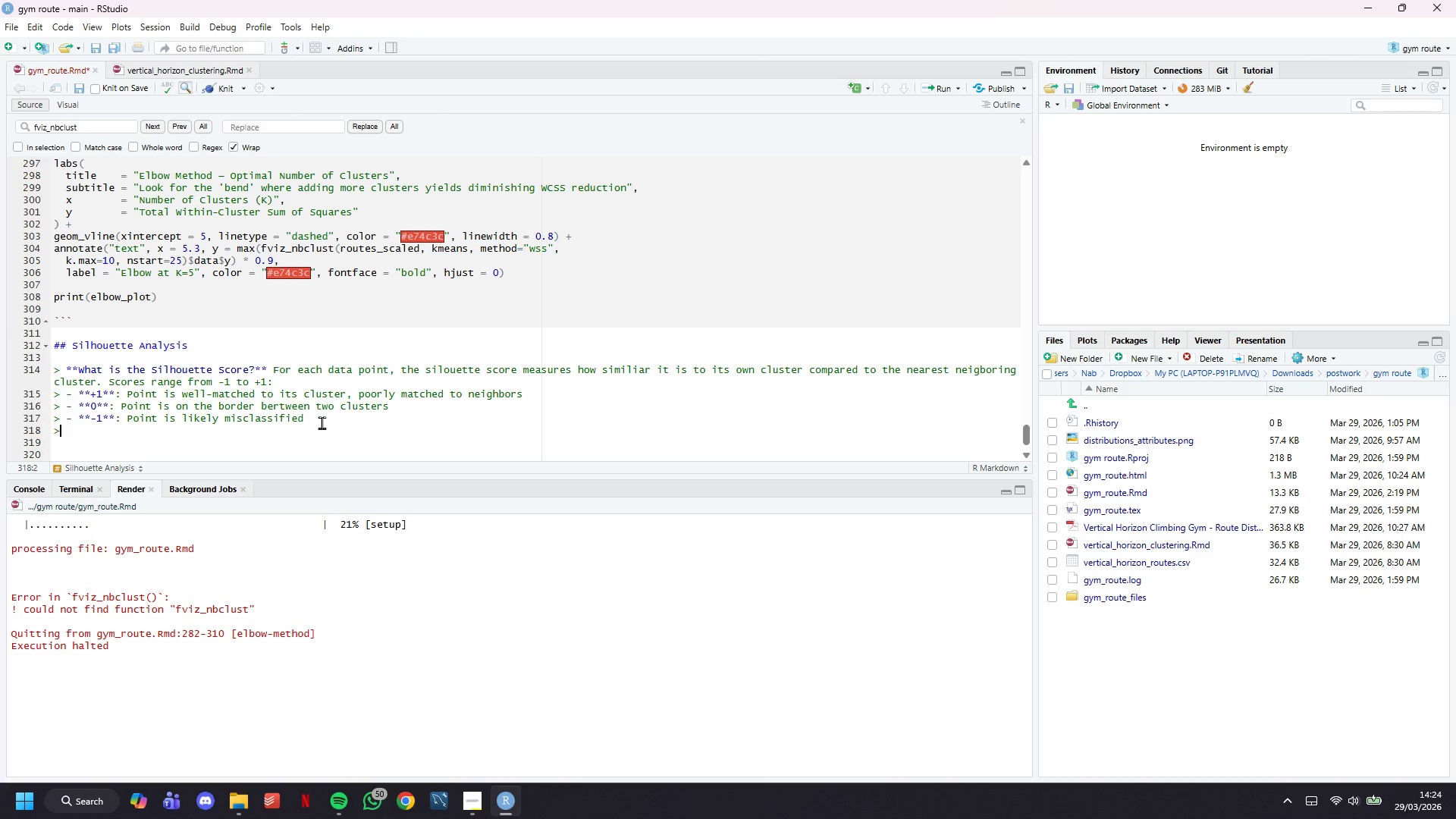 
key(Shift+Enter)
 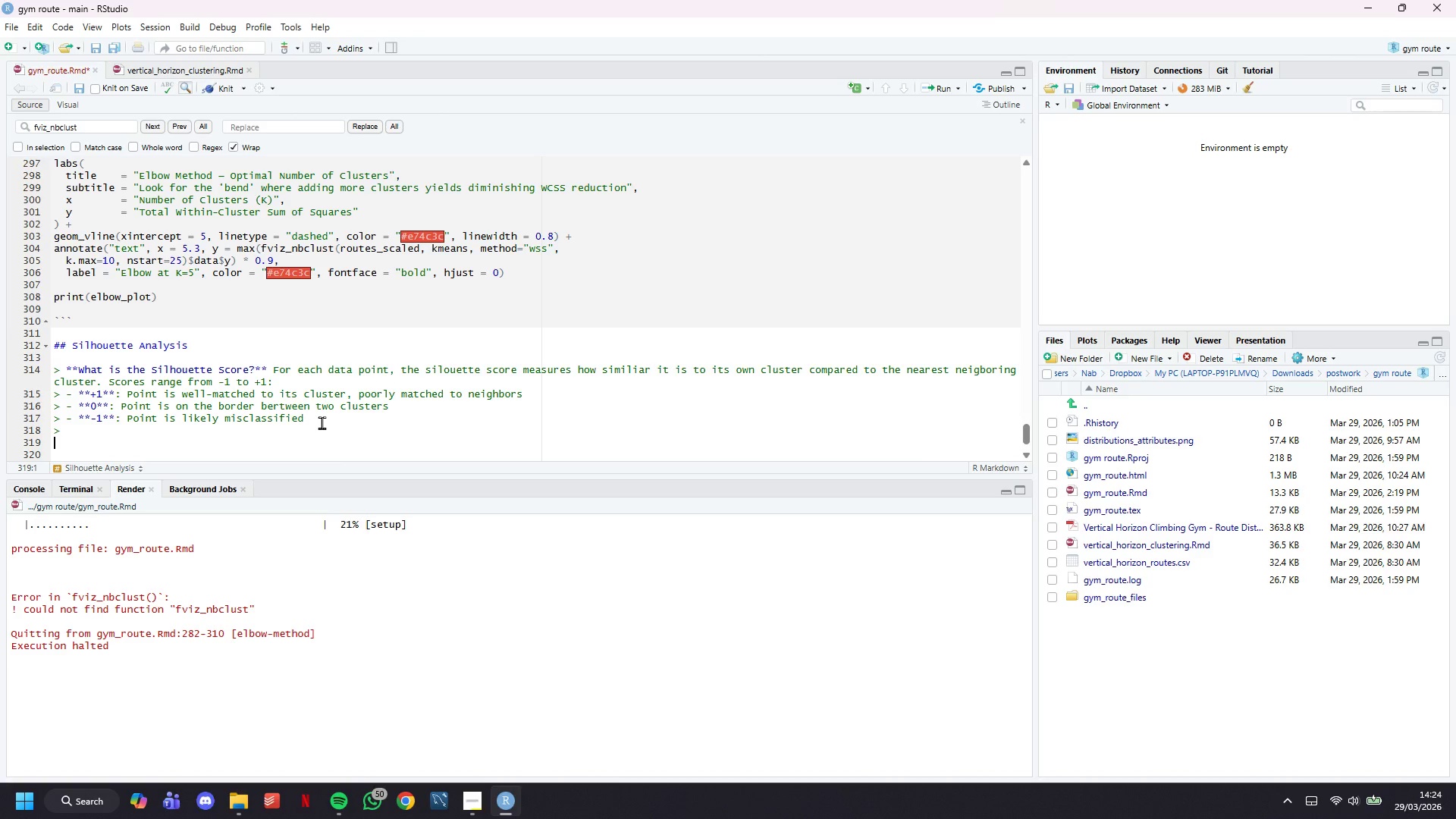 
type(> The opi)
key(Backspace)
type(timal K maximizes the average silhouette score across all points.)
 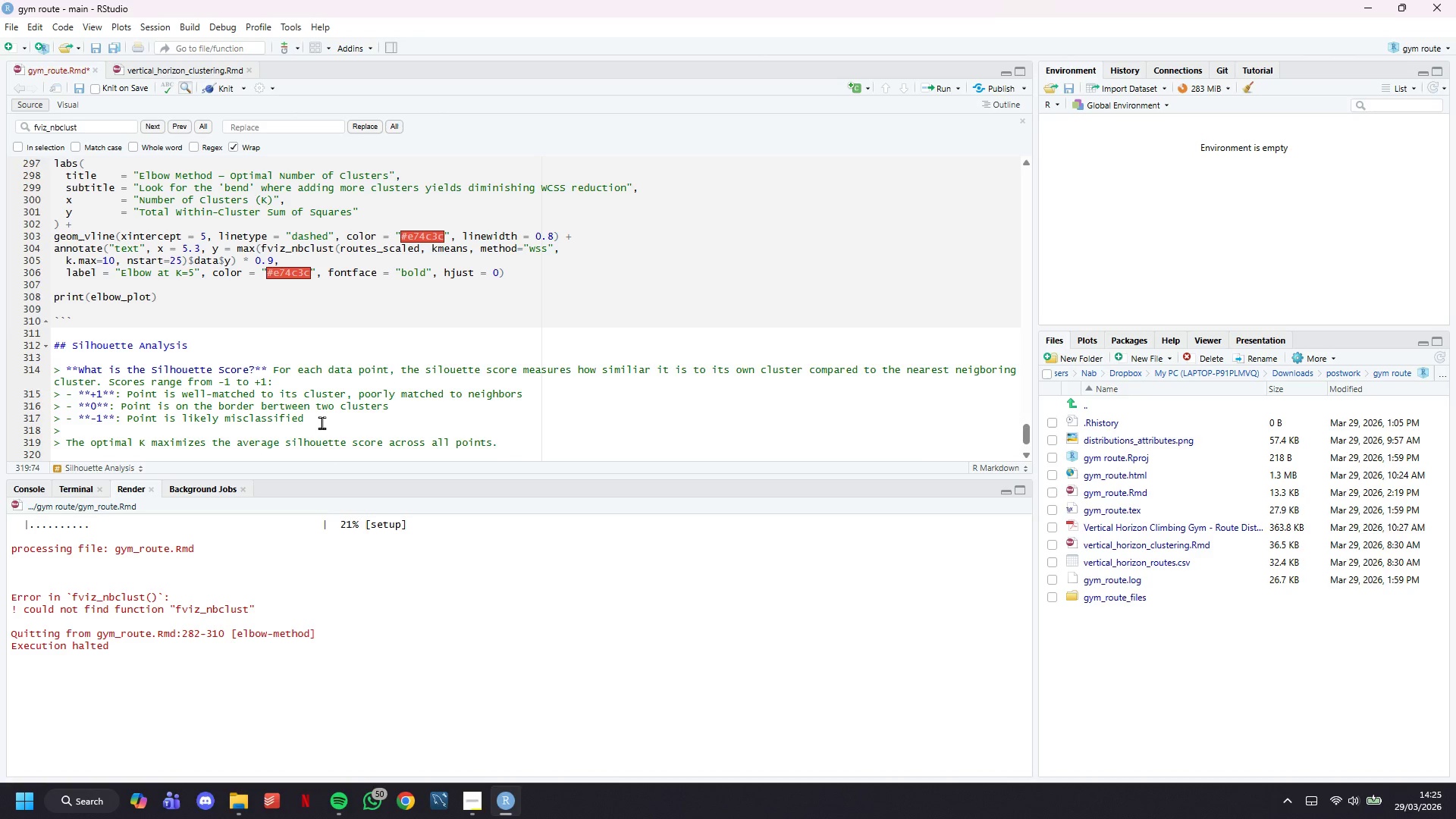 
key(Enter)
 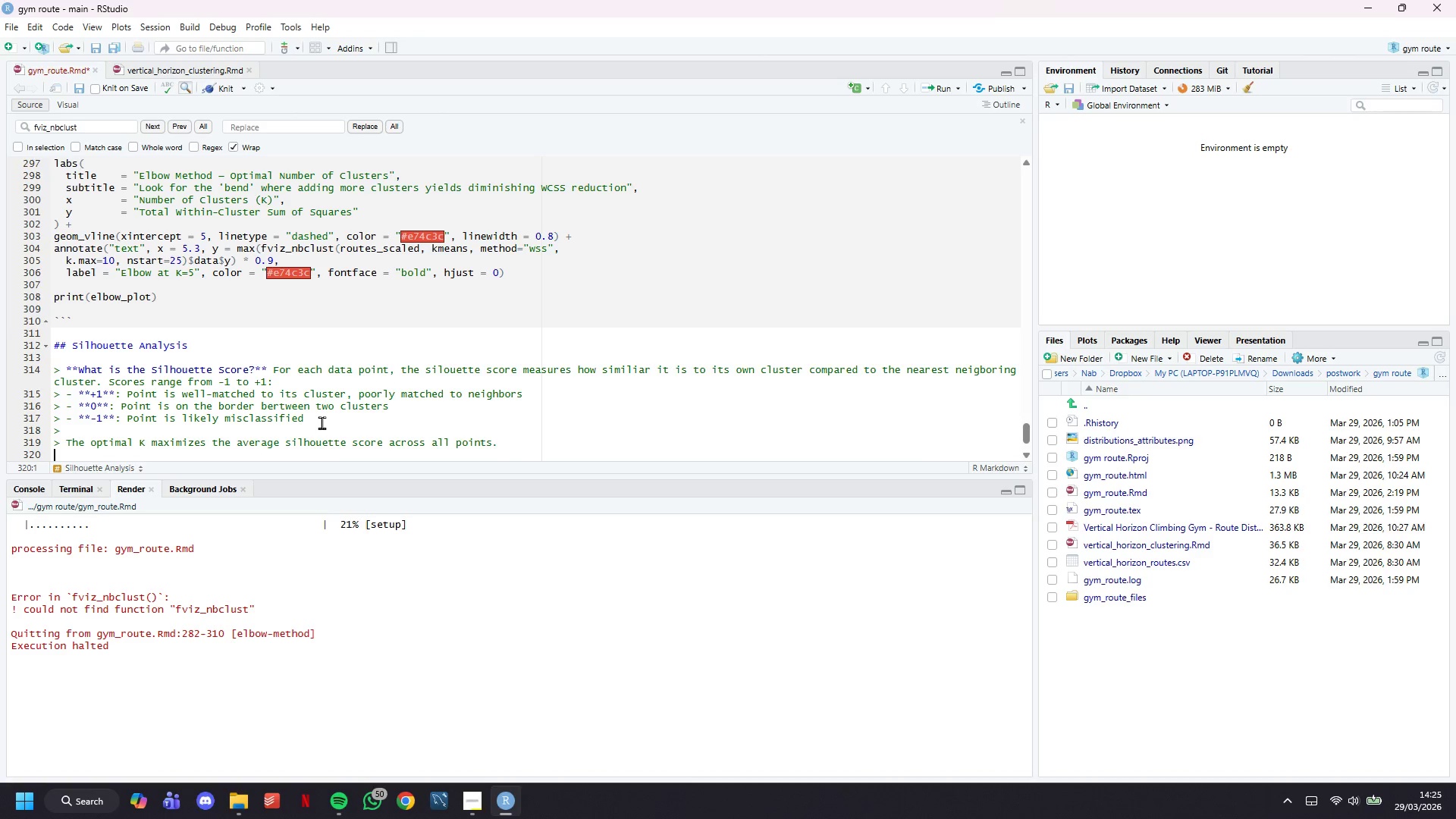 
key(Enter)
 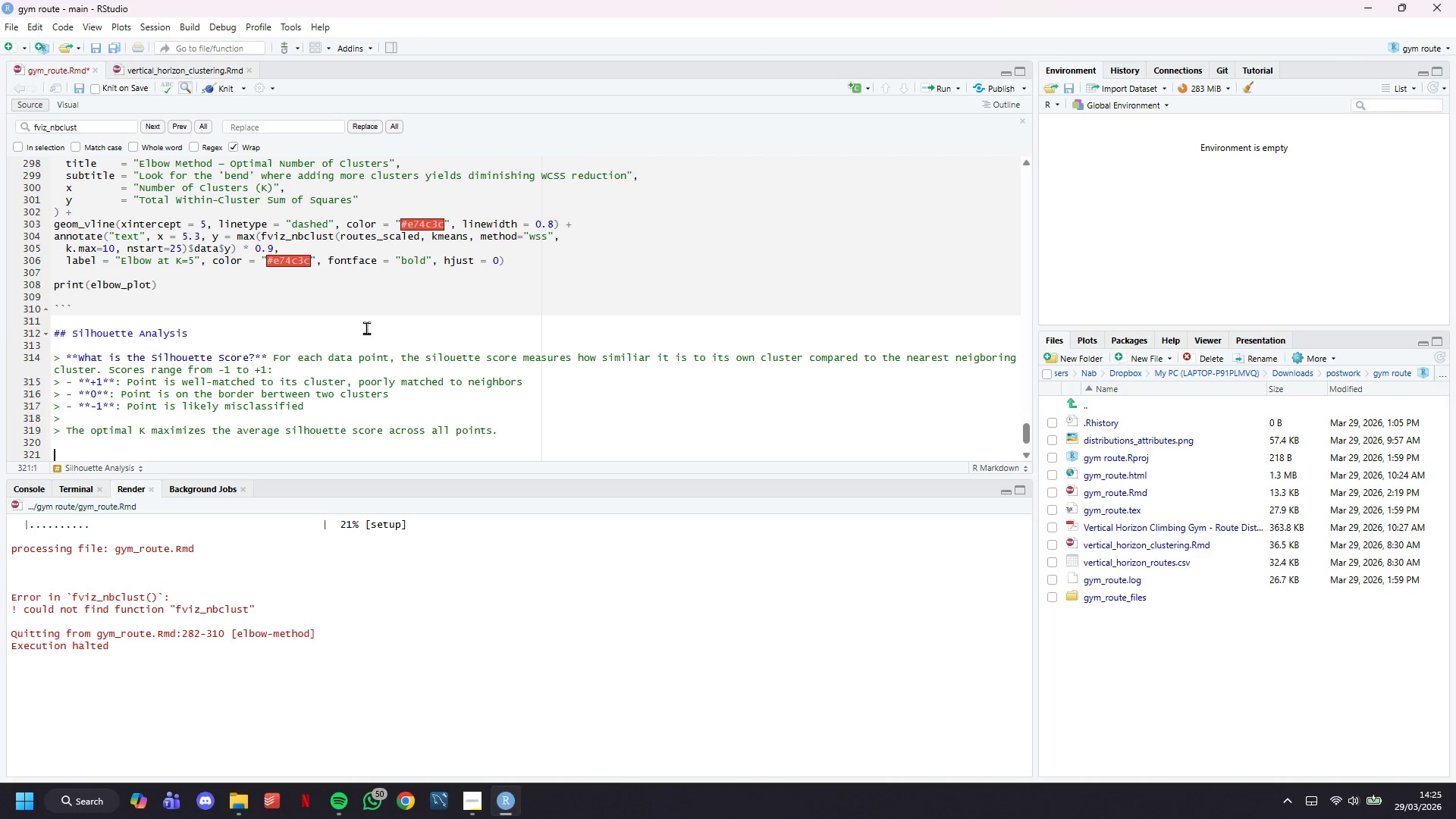 
scroll: coordinate [366, 328], scroll_direction: up, amount: 8.0
 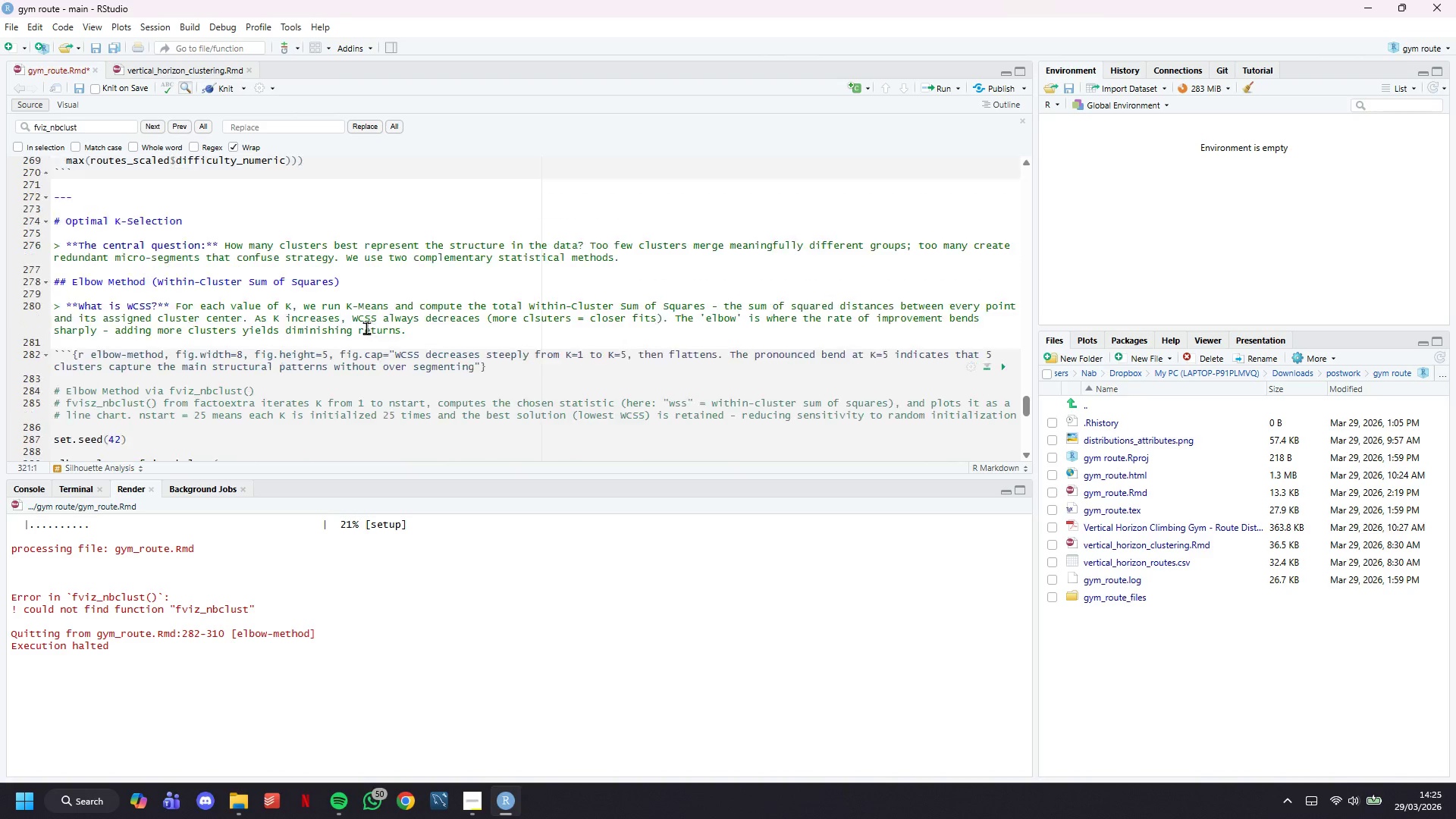 
scroll: coordinate [366, 328], scroll_direction: down, amount: 10.0
 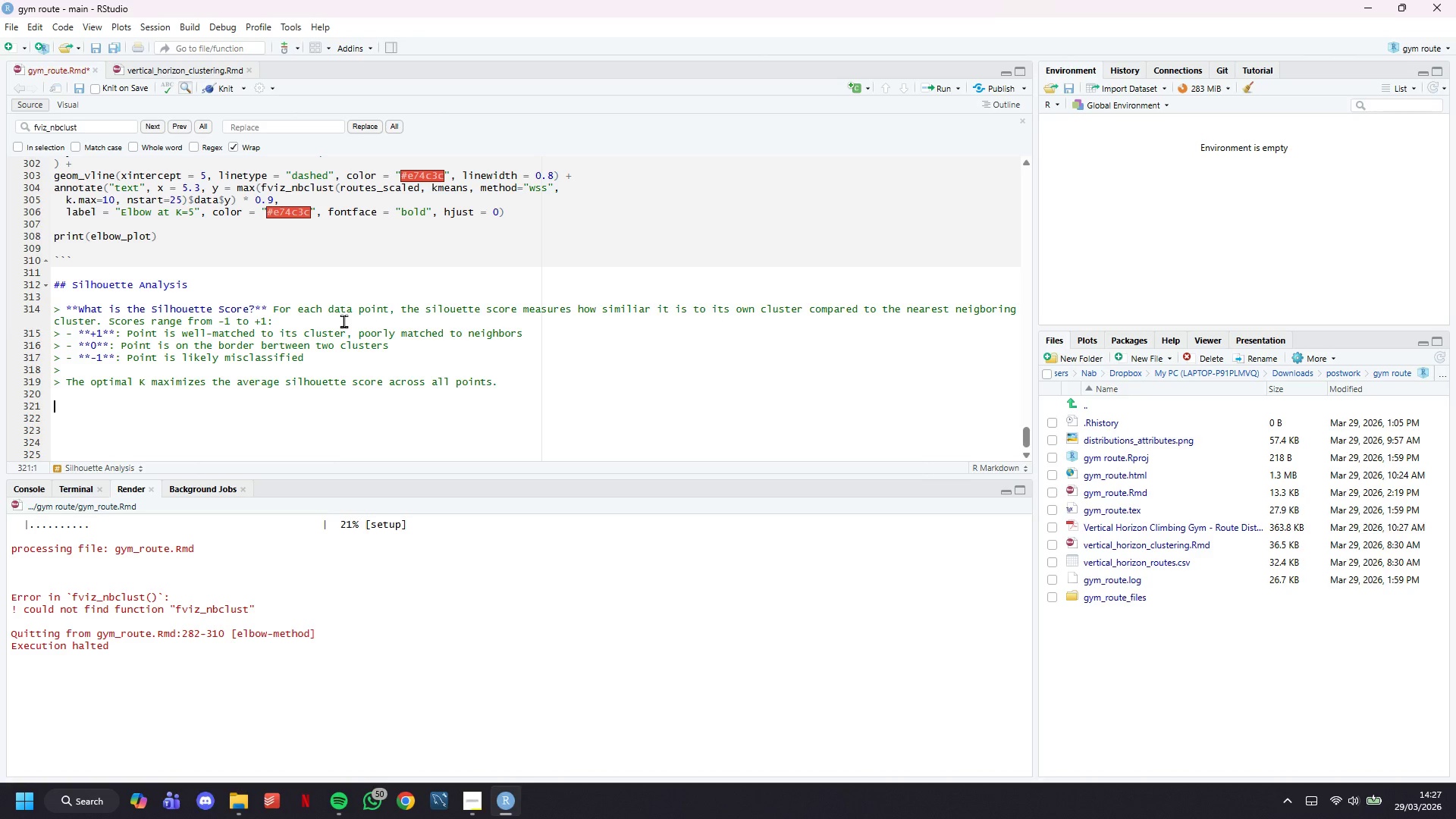 
wait(113.79)
 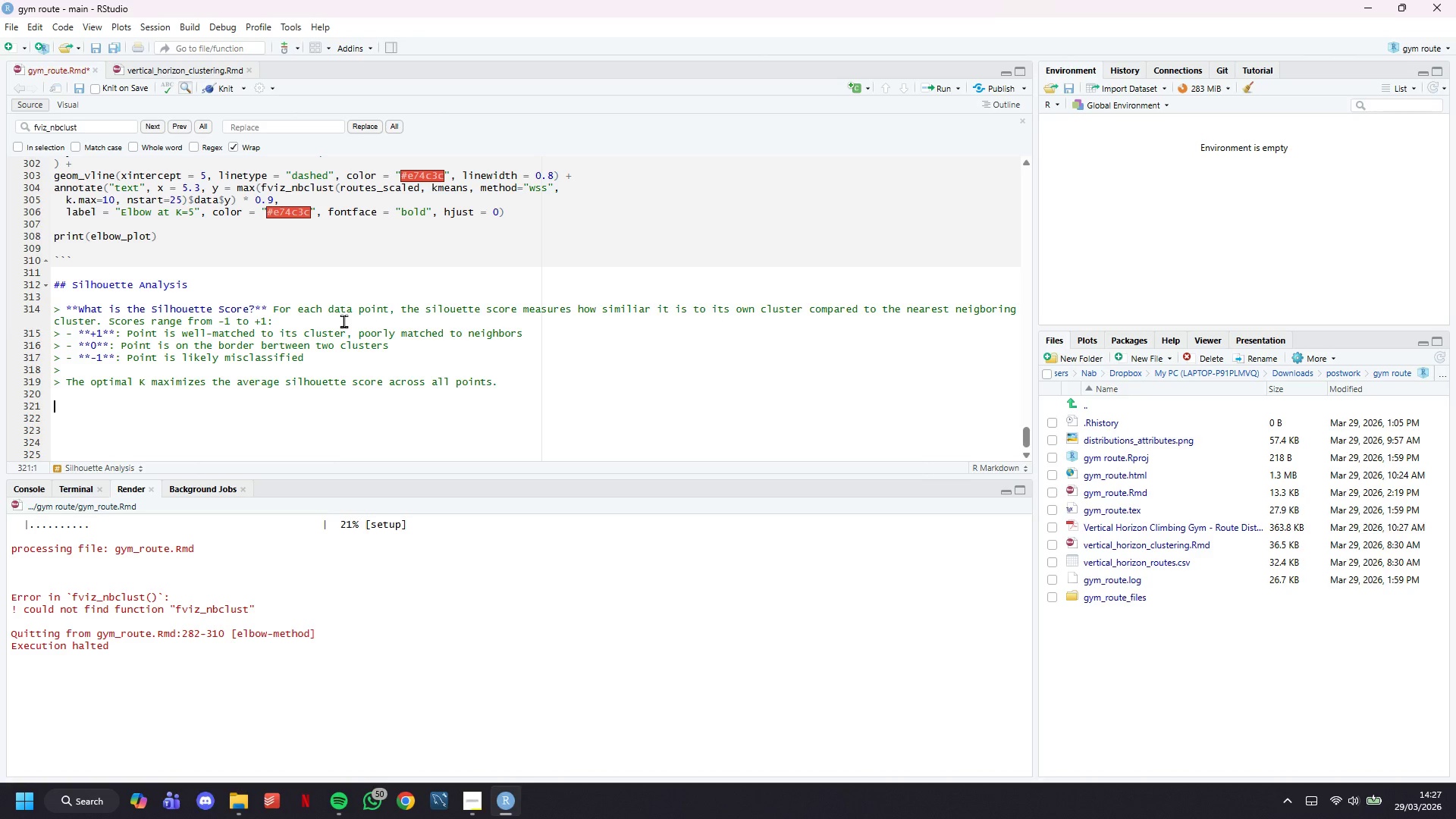 
scroll: coordinate [344, 321], scroll_direction: down, amount: 9.0
 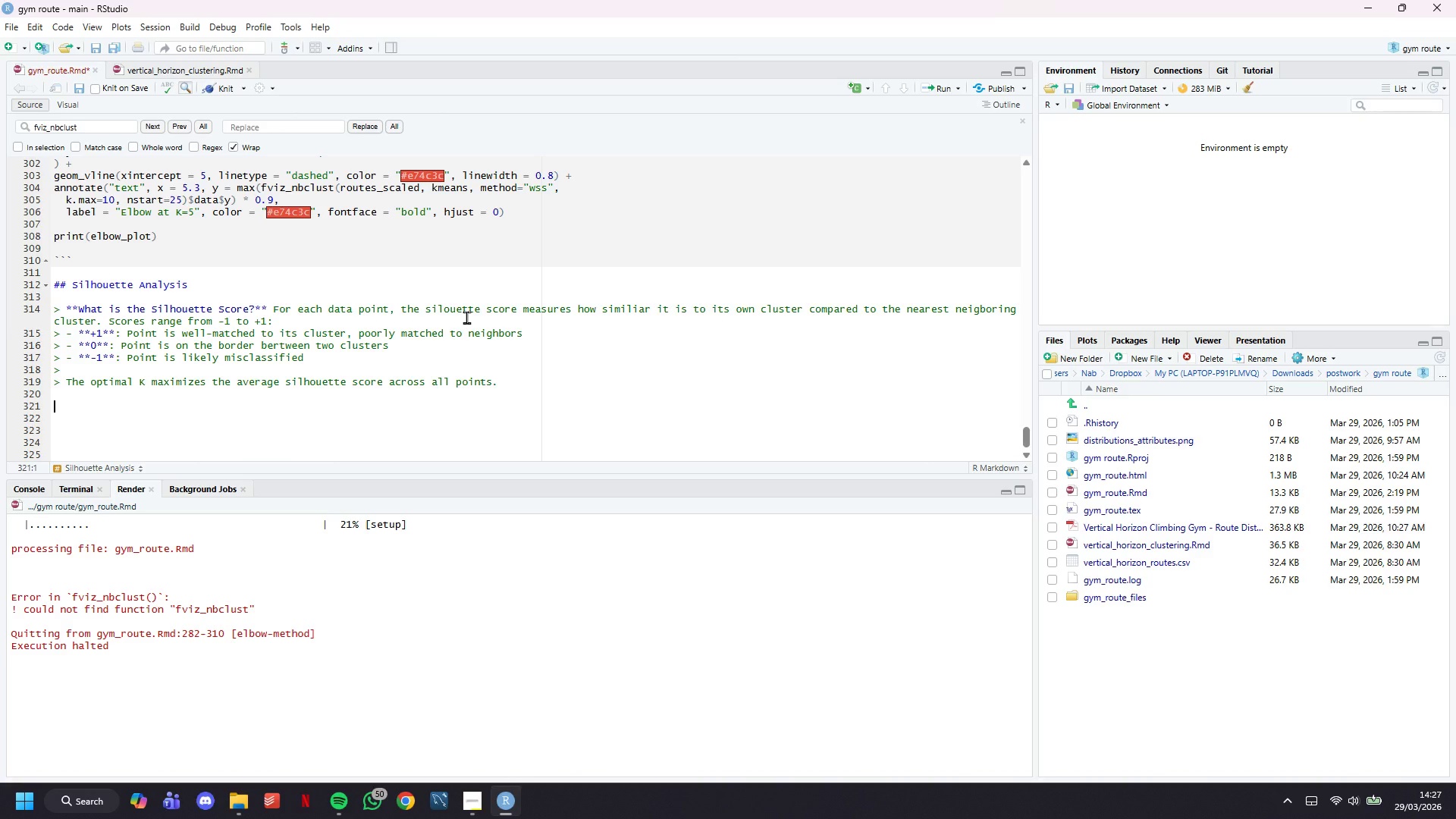 
wait(12.09)
 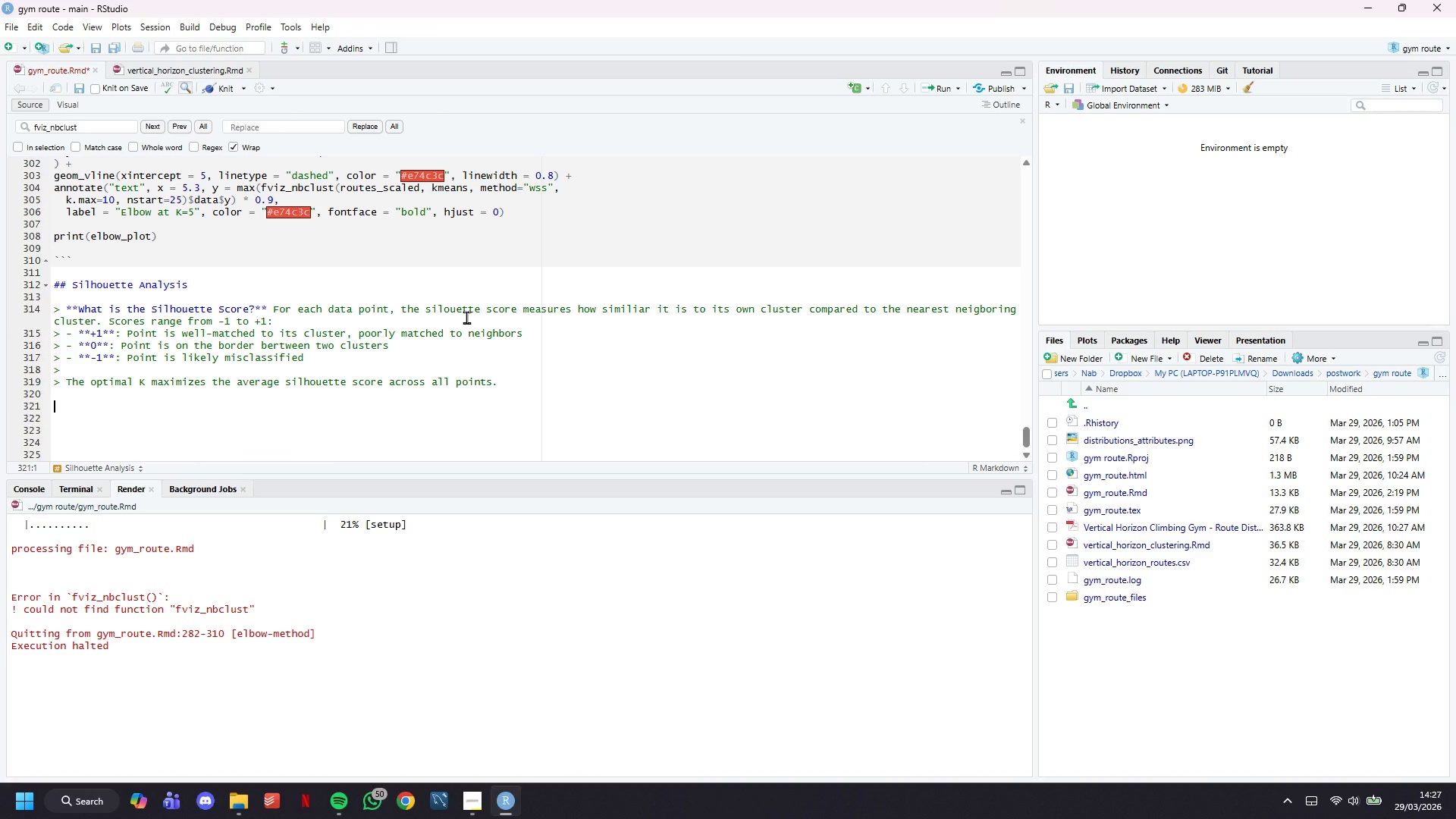 
scroll: coordinate [431, 390], scroll_direction: up, amount: 11.0
 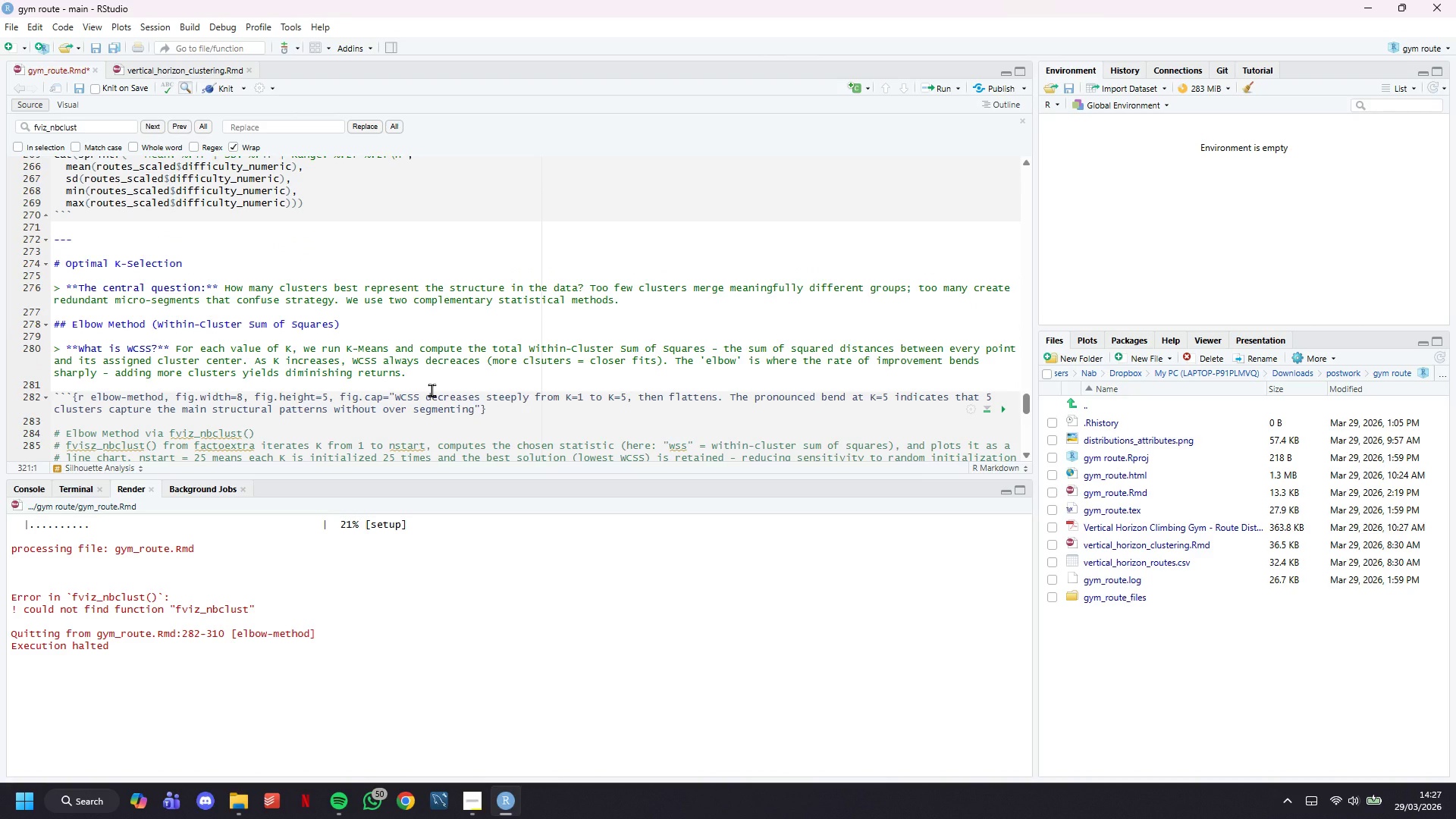 
scroll: coordinate [422, 180], scroll_direction: down, amount: 13.0
 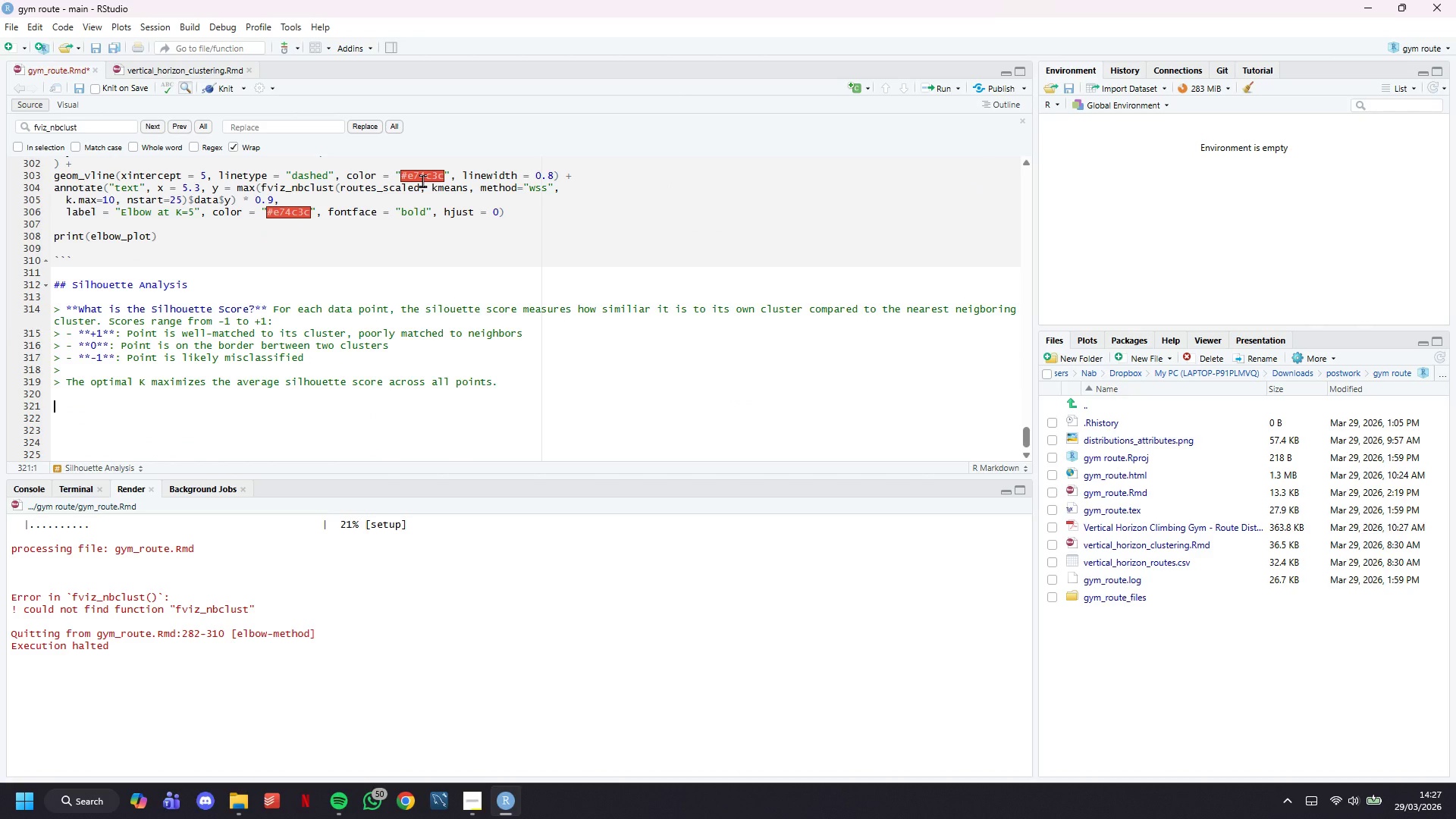 
wait(6.3)
 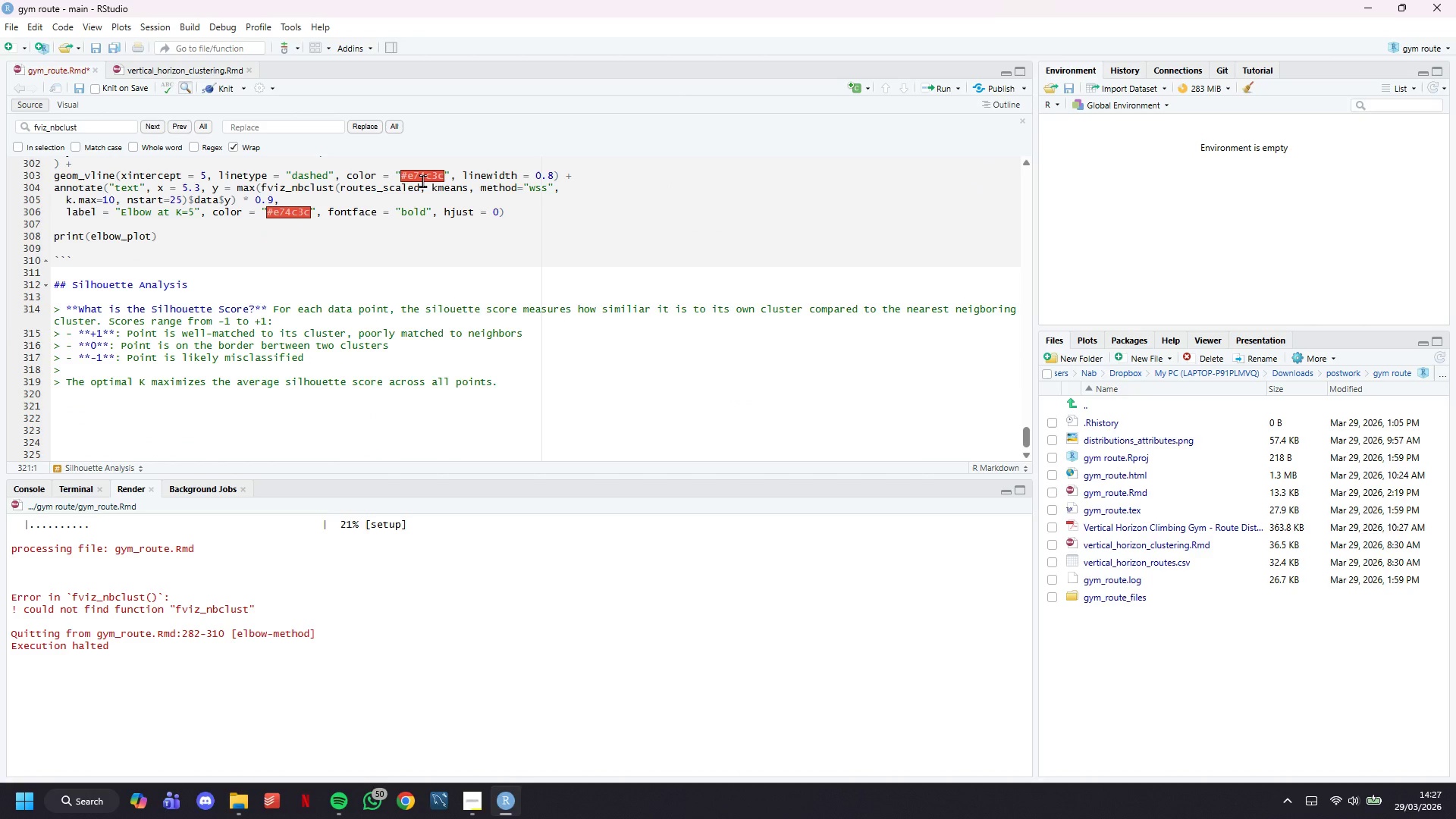 
scroll: coordinate [422, 180], scroll_direction: down, amount: 4.0
 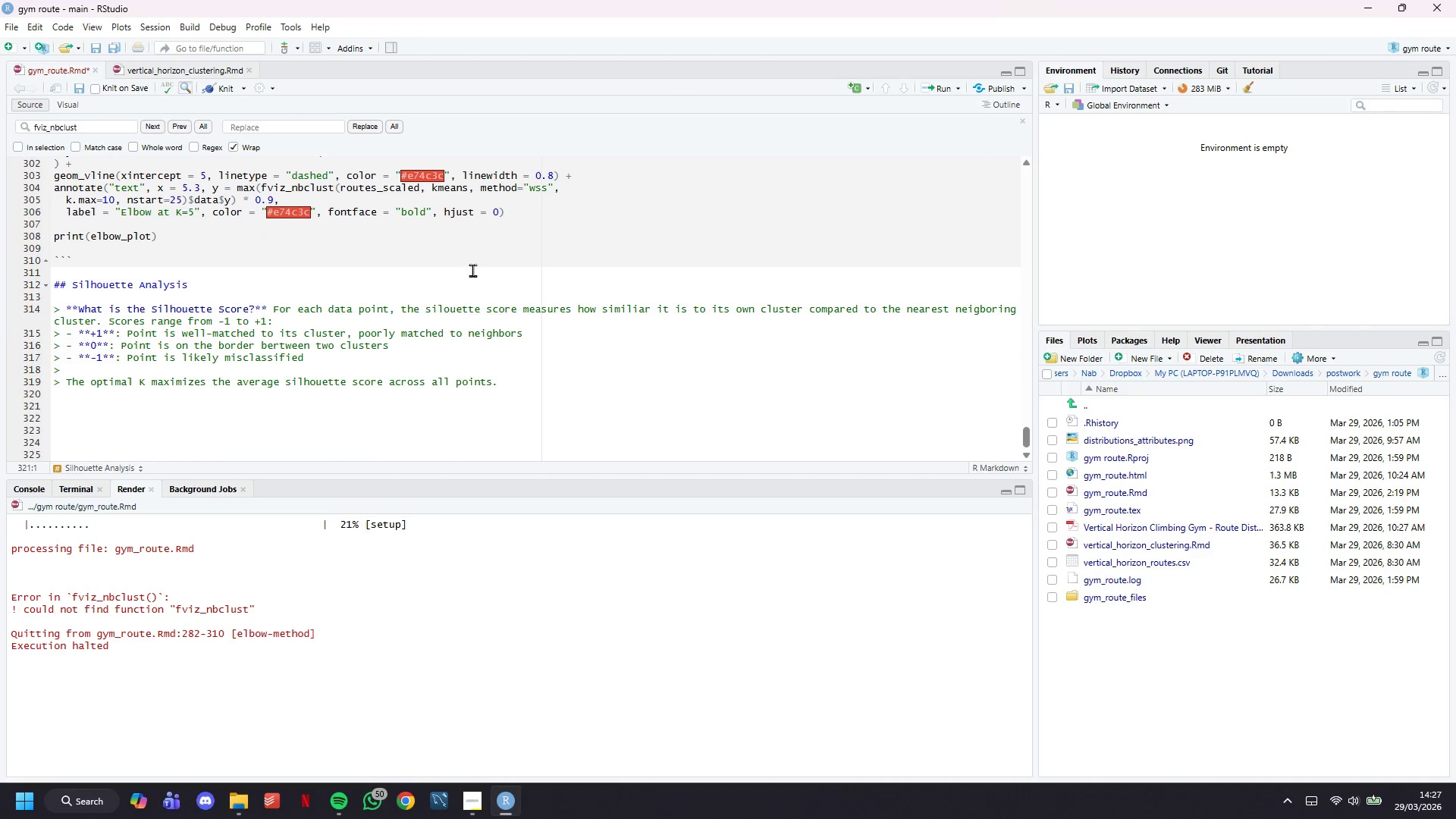 
key(Backquote)
 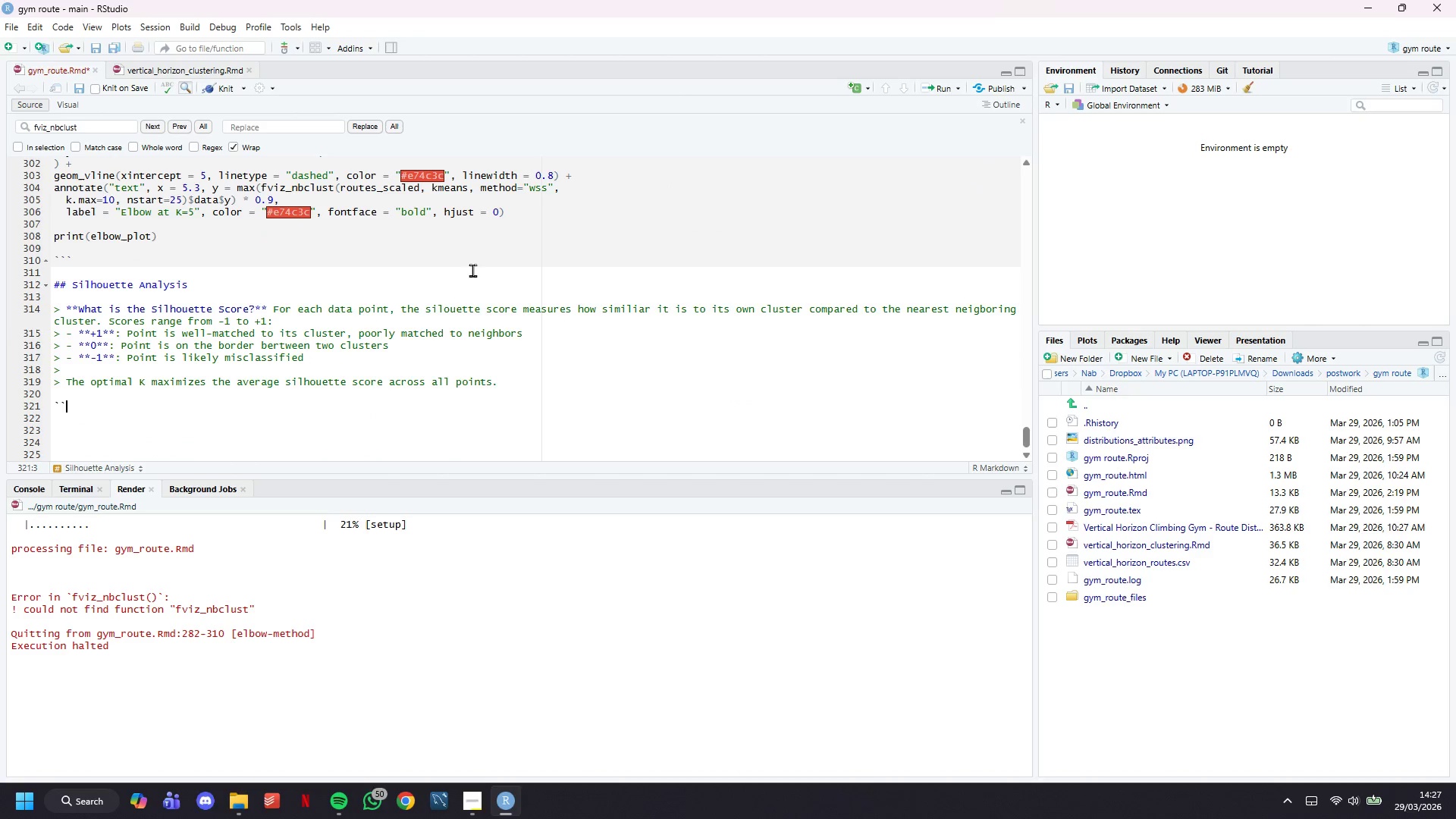 
key(Backquote)
 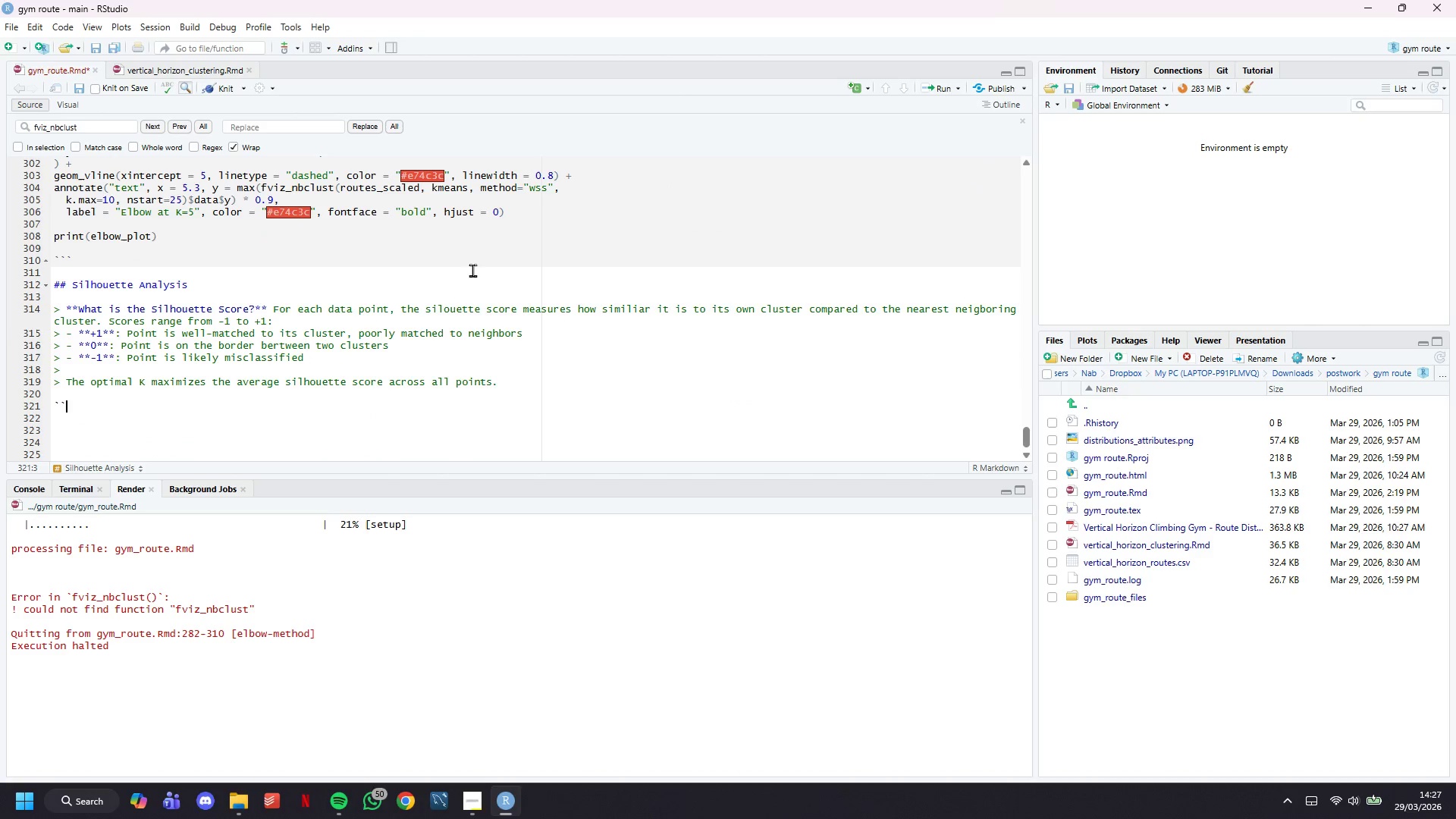 
key(Backquote)
 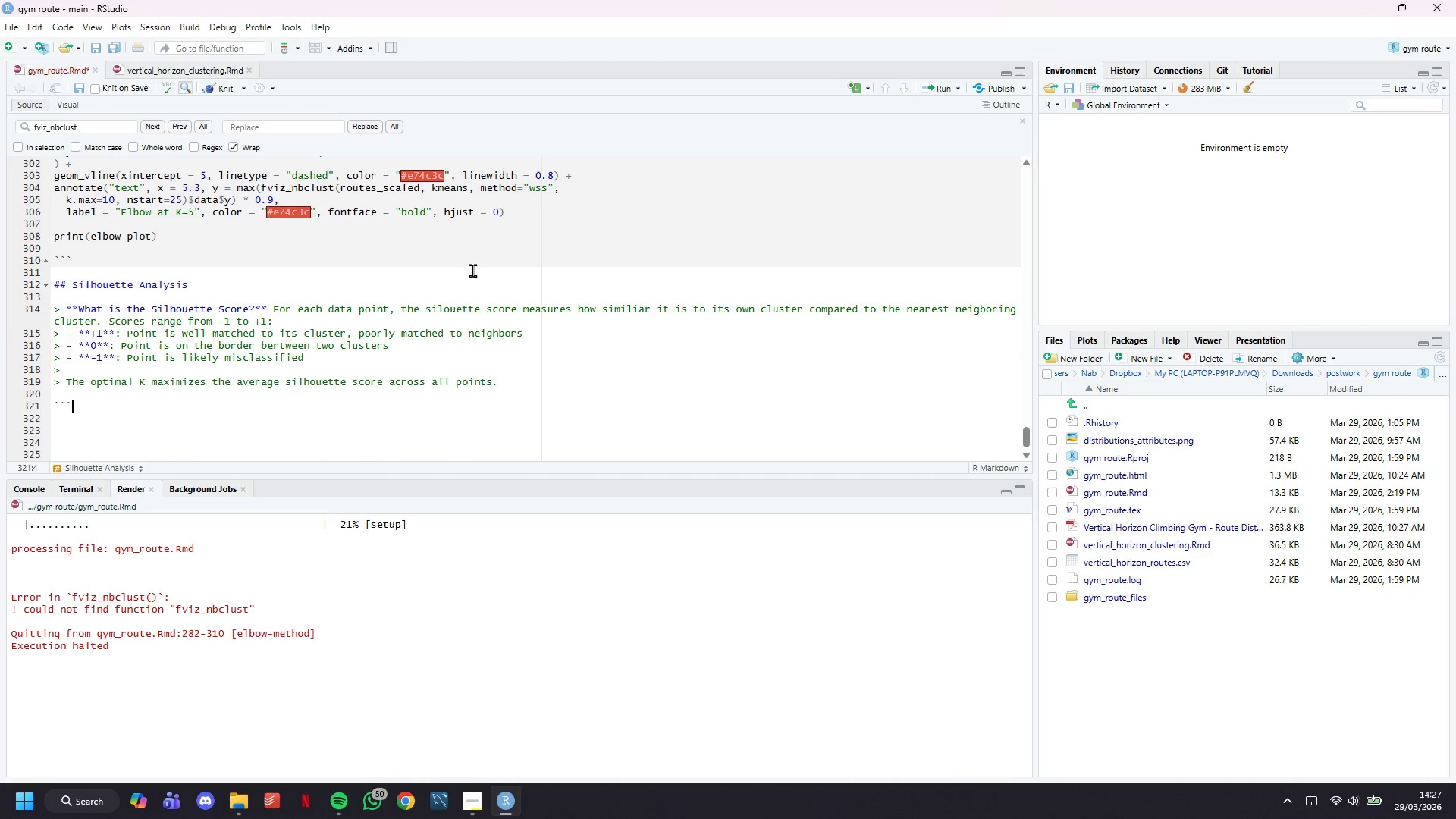 
key(Backslash)
 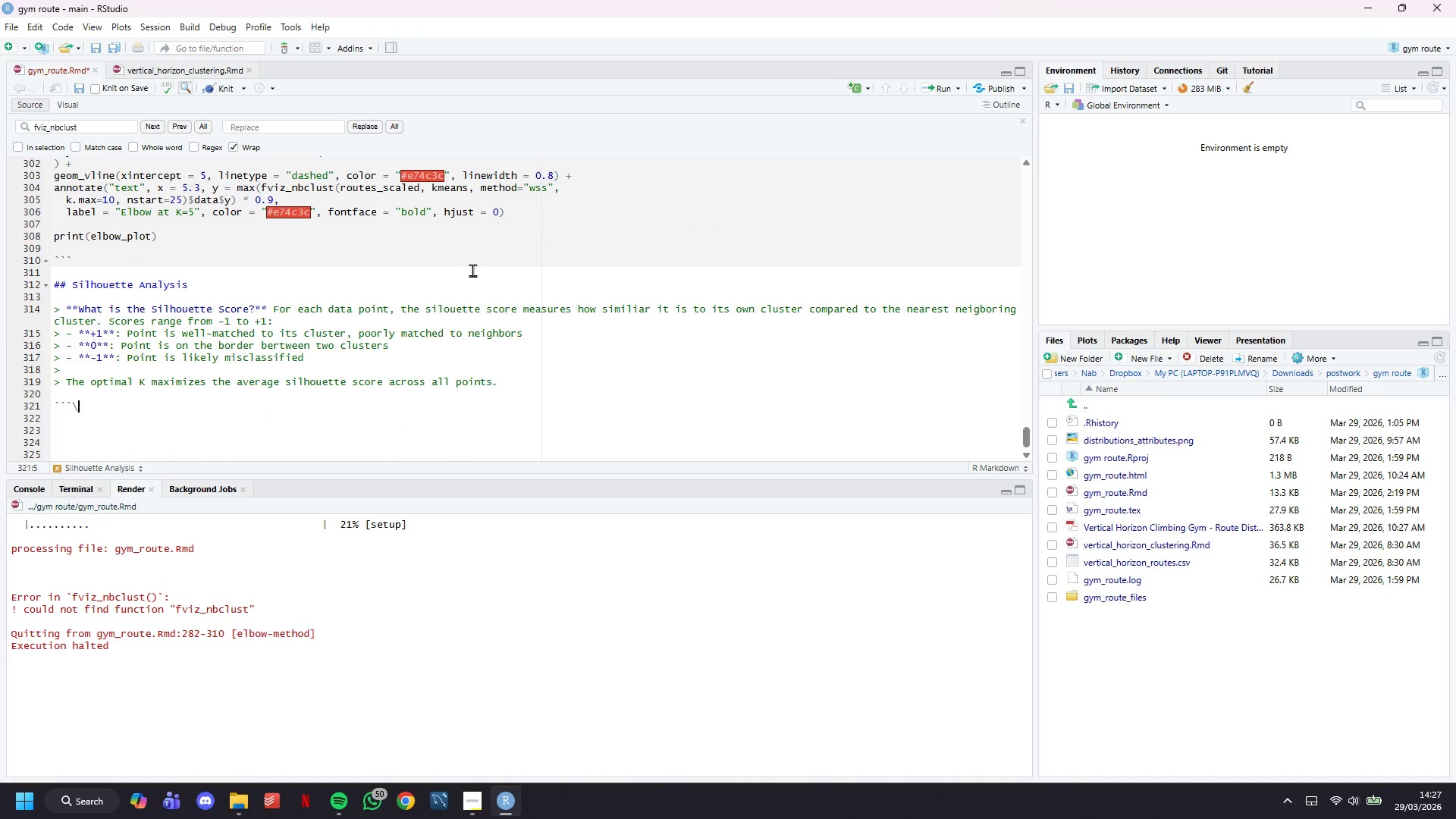 
key(Backquote)
 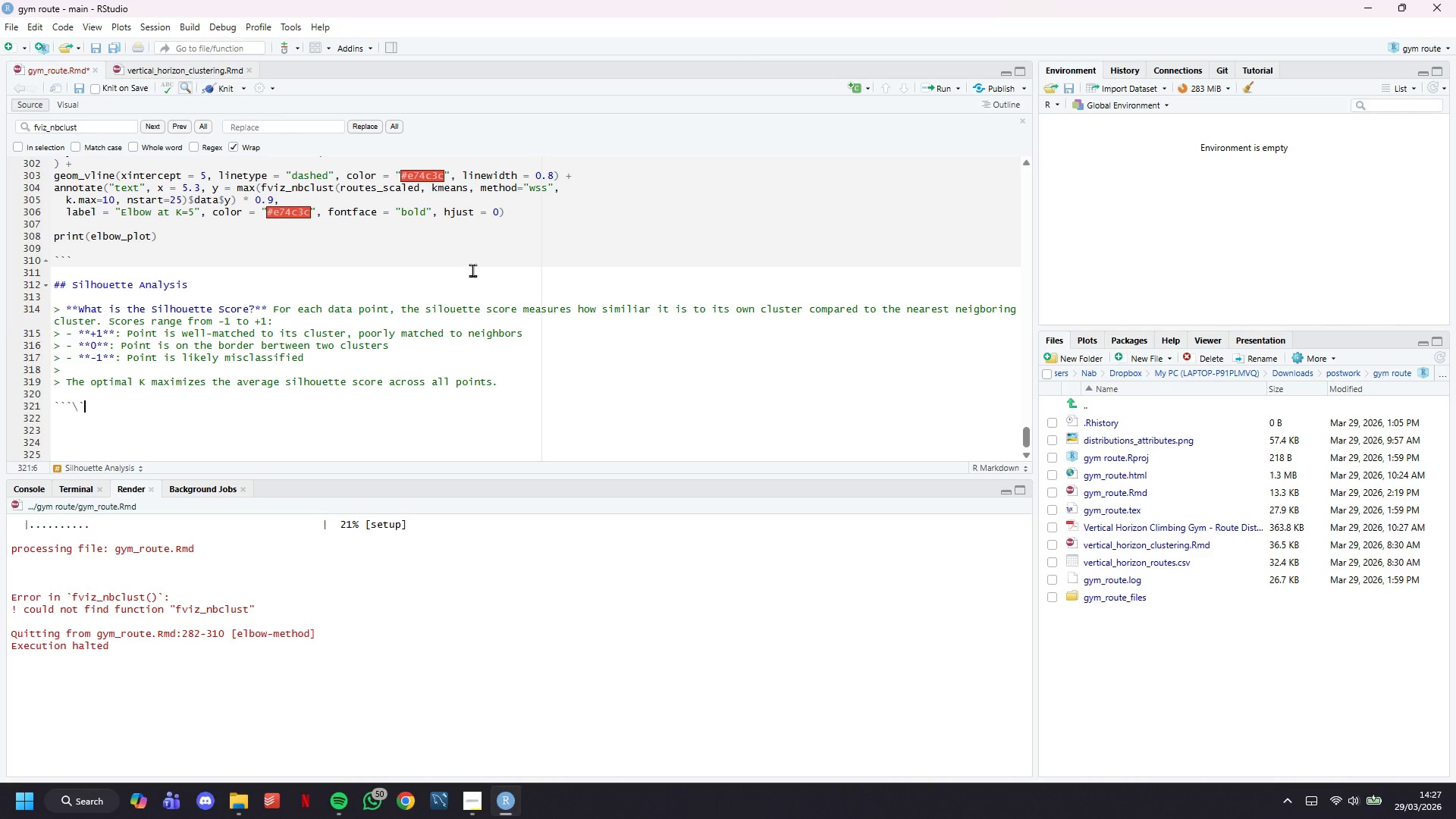 
key(Backspace)
 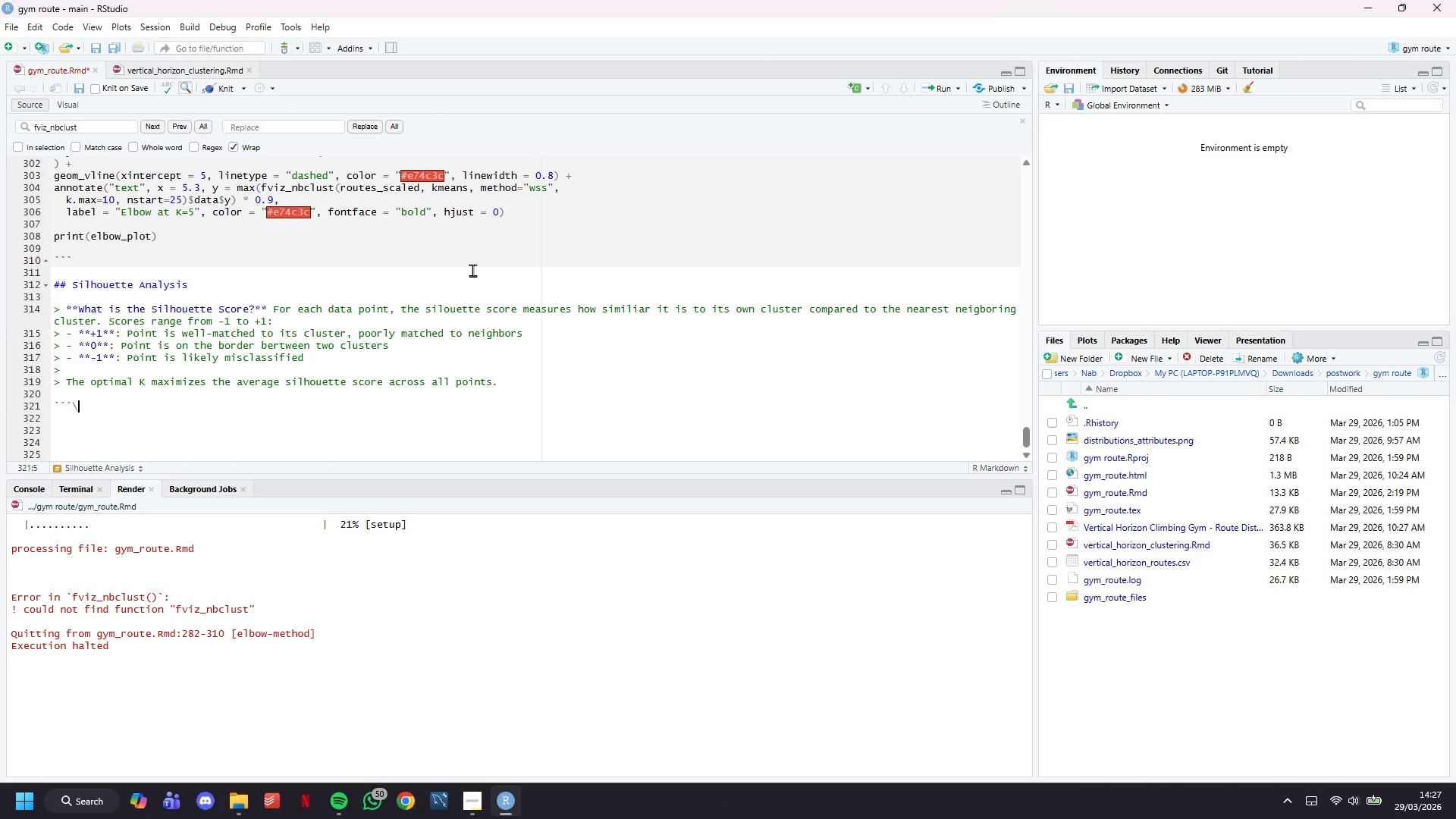 
key(Backspace)
 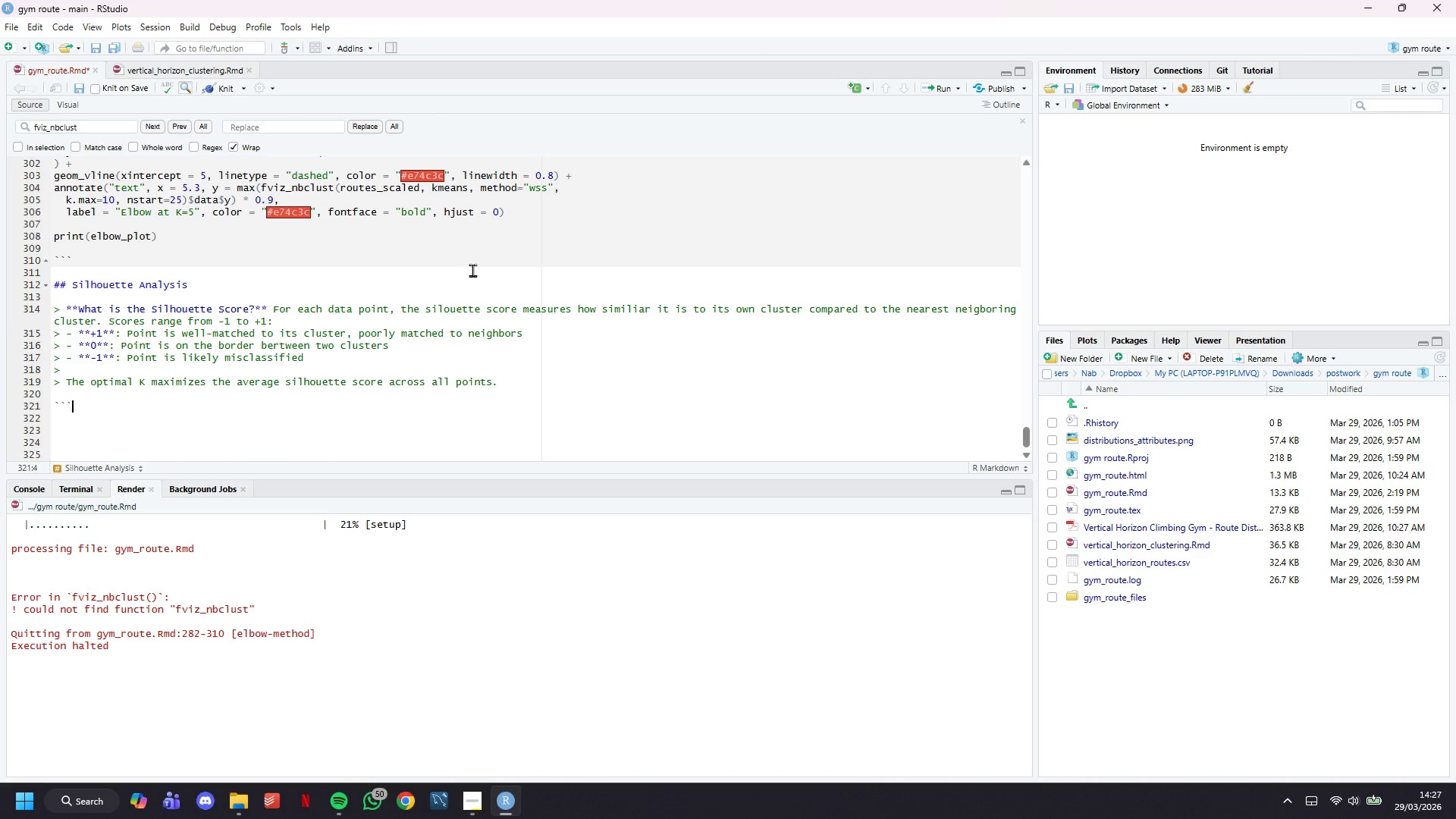 
key(Backspace)
 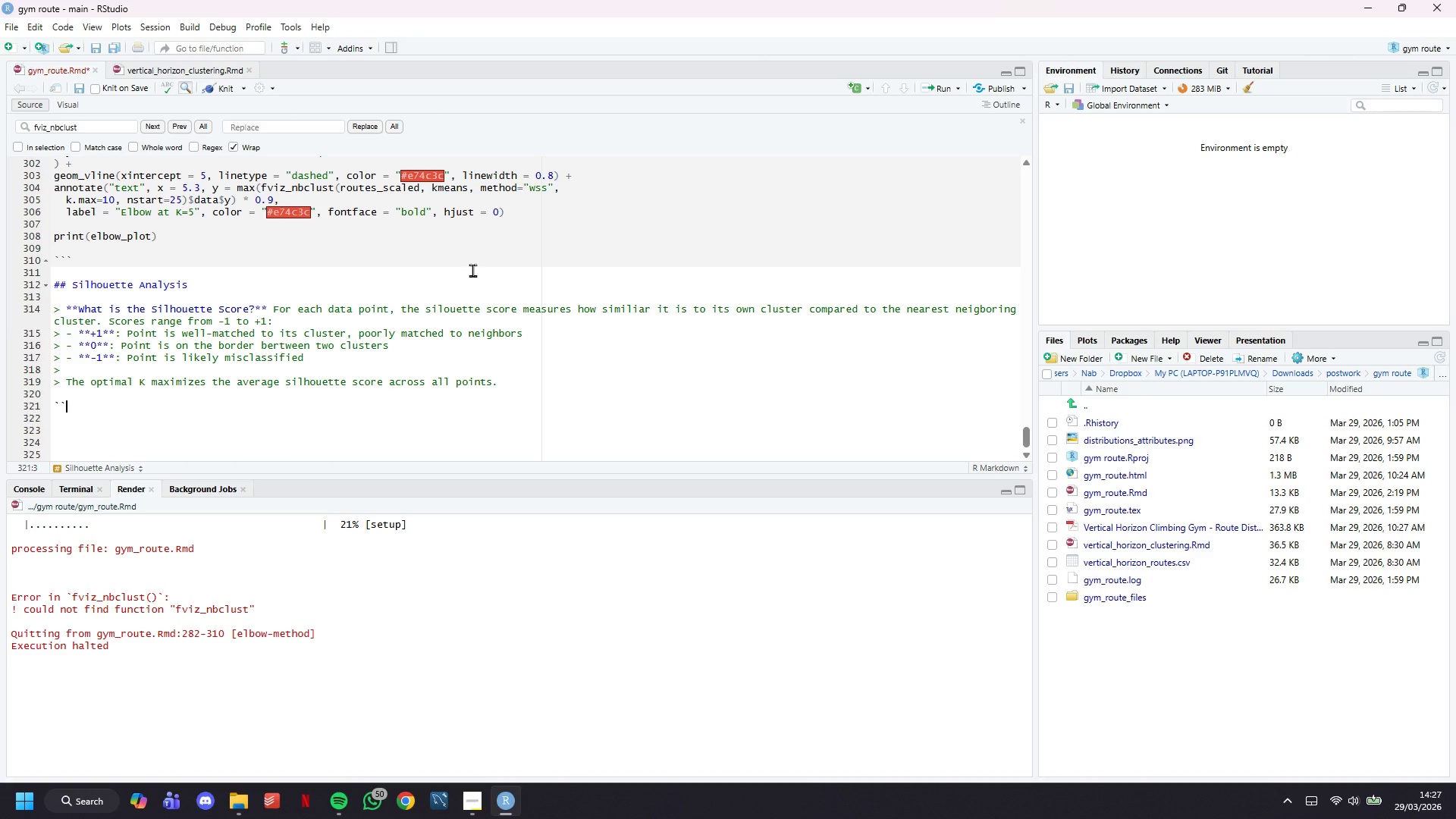 
key(Backquote)
 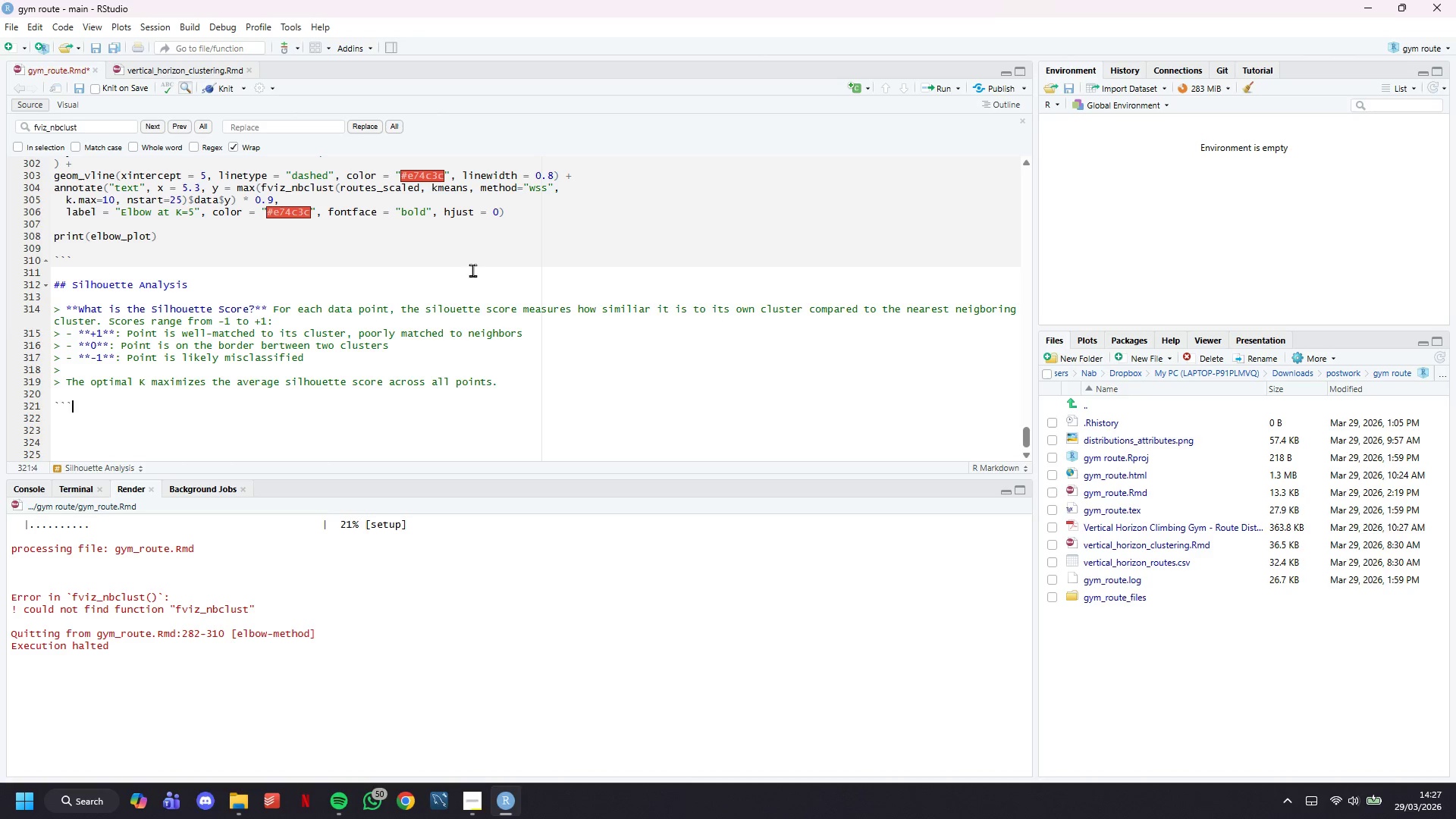 
key(Enter)
 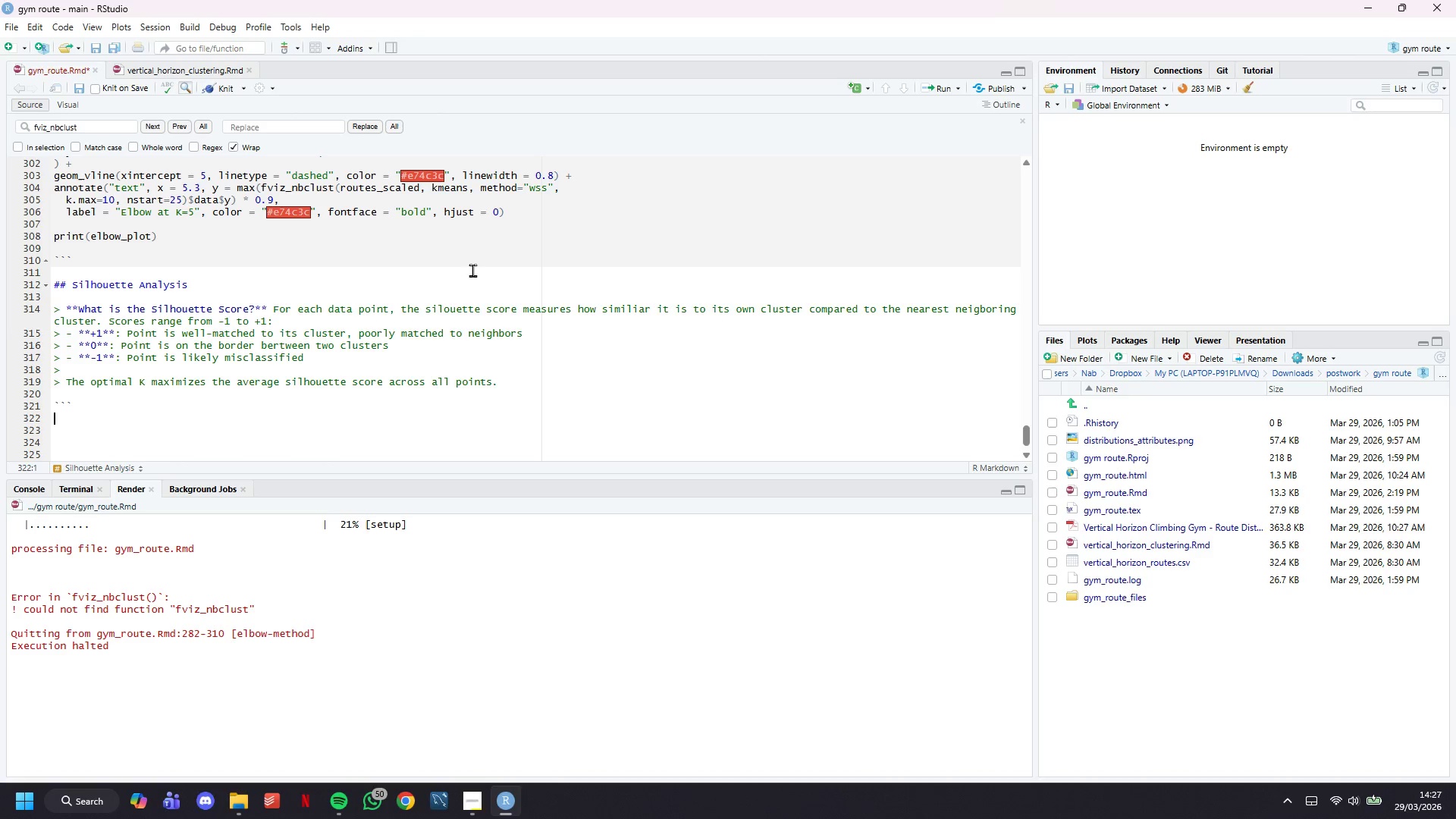 
key(Backquote)
 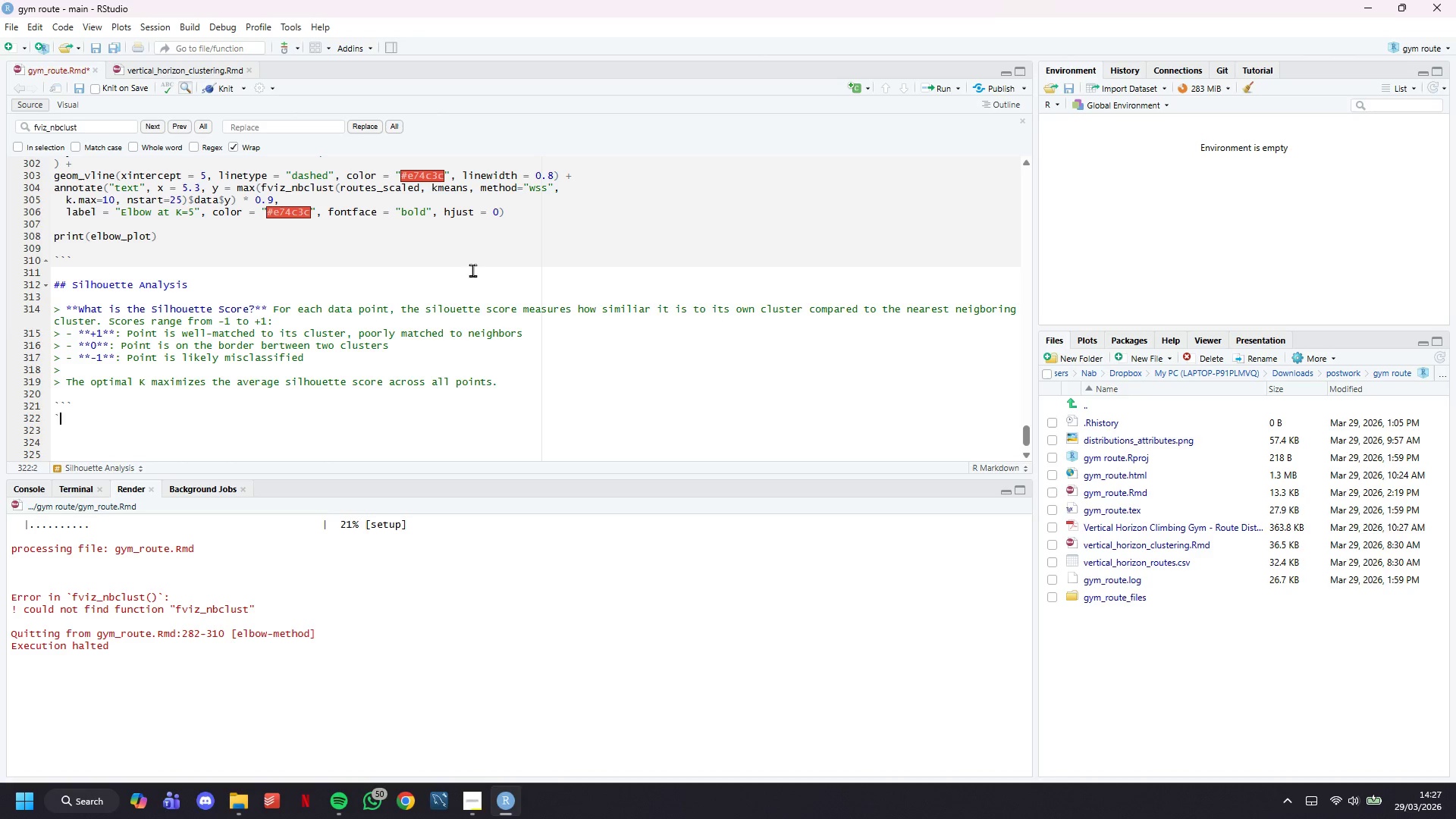 
key(Backquote)
 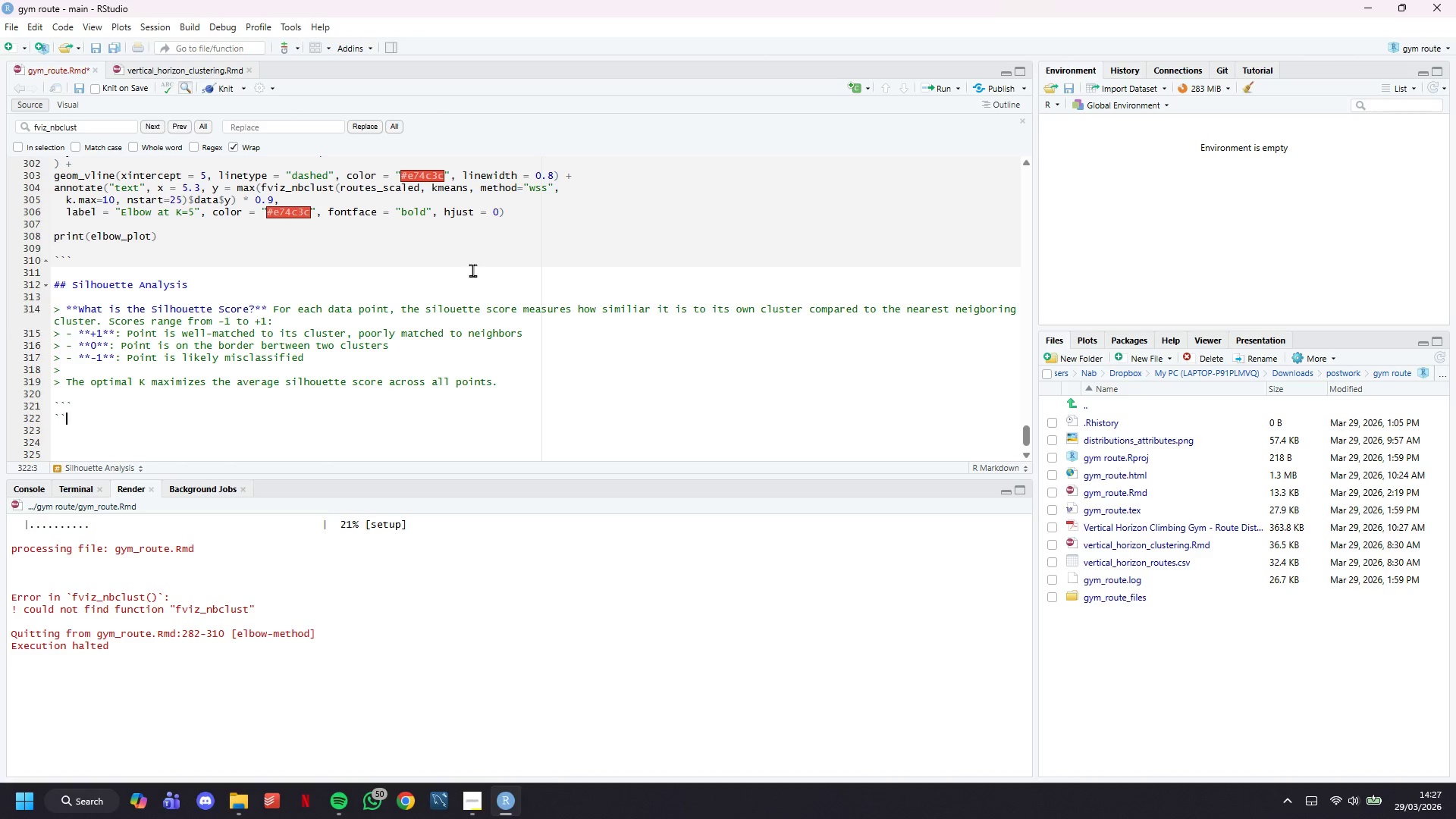 
key(Backquote)
 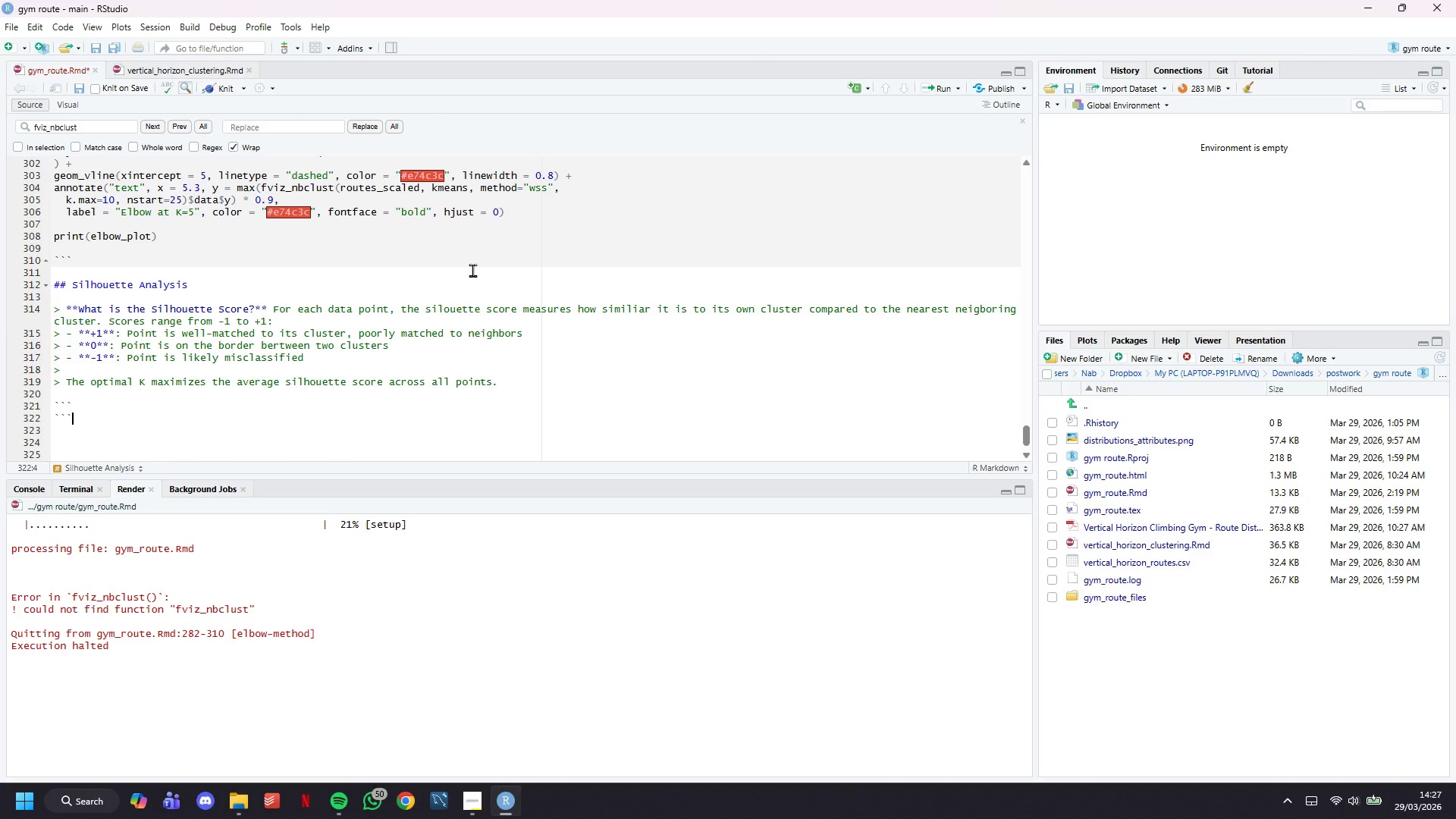 
key(Shift+ShiftRight)
 